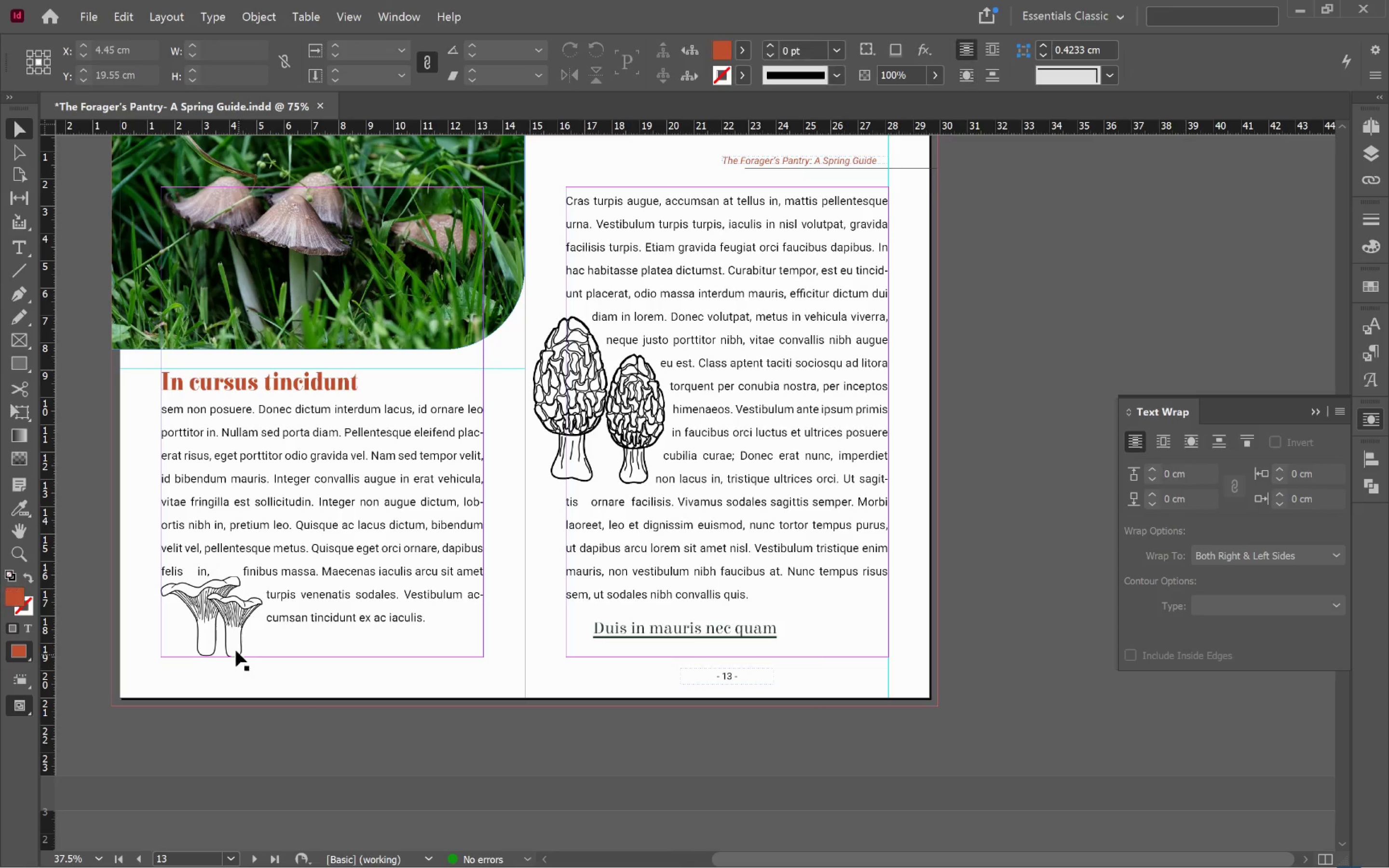 
left_click([233, 648])
 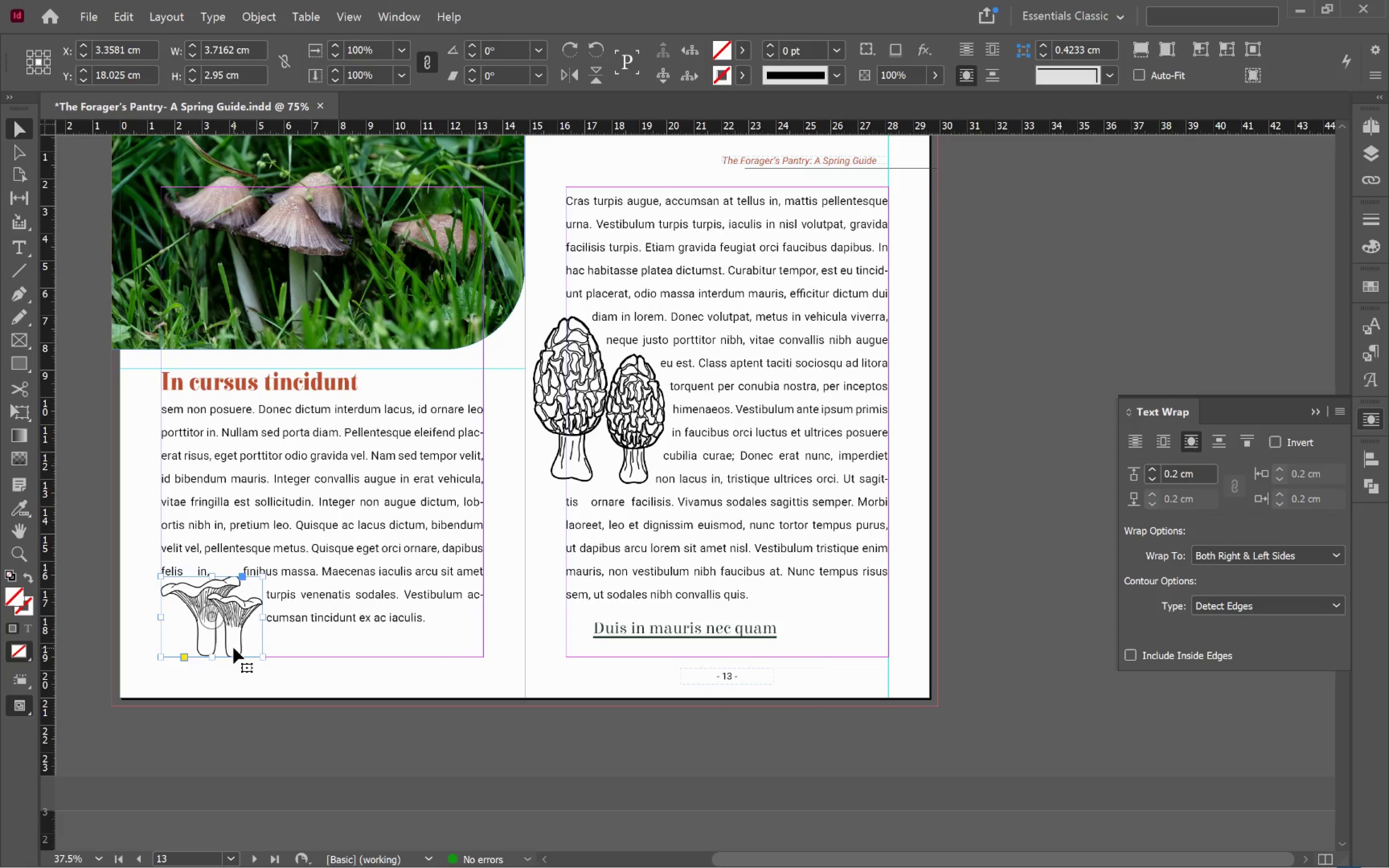 
key(ArrowDown)
 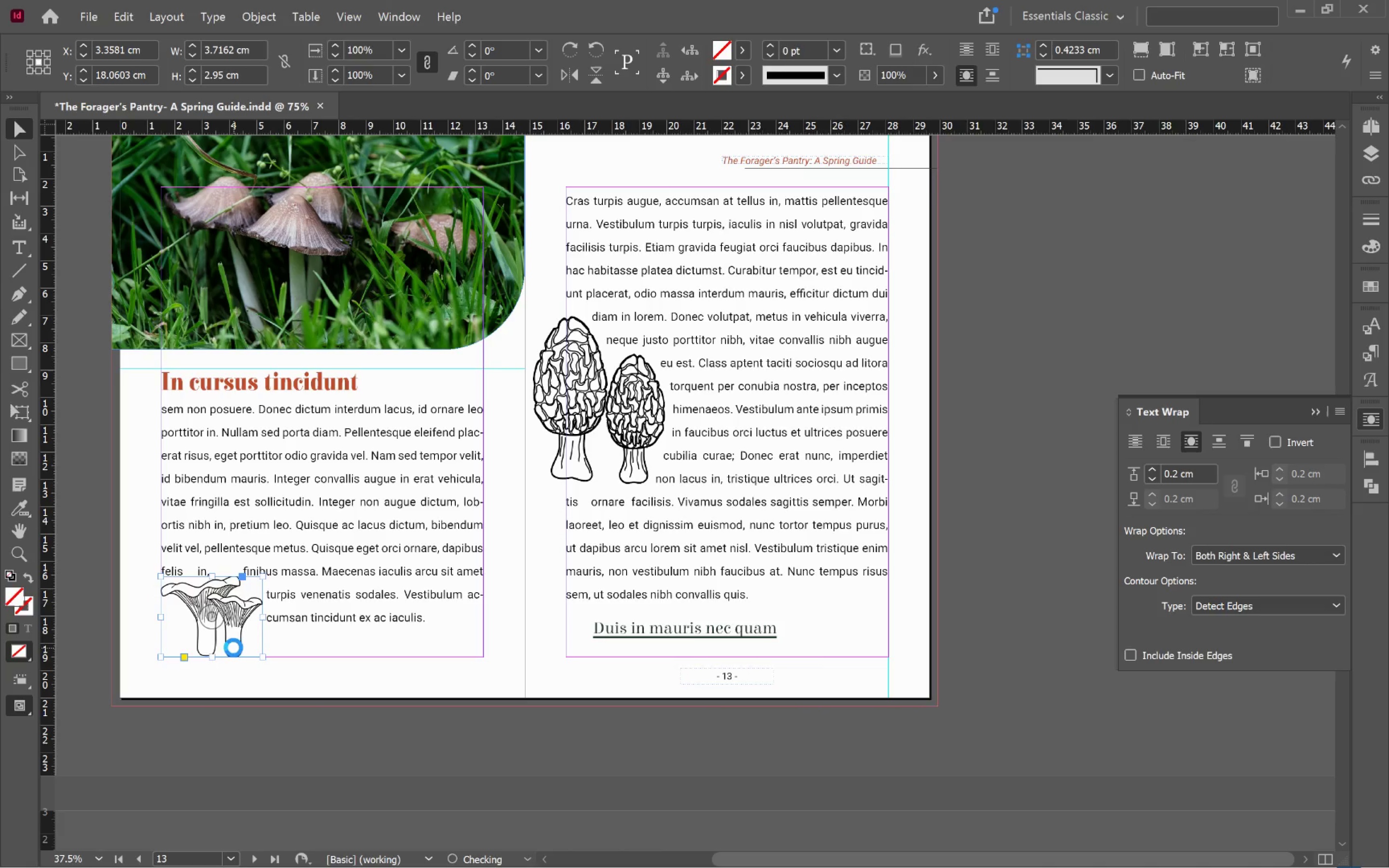 
key(ArrowDown)
 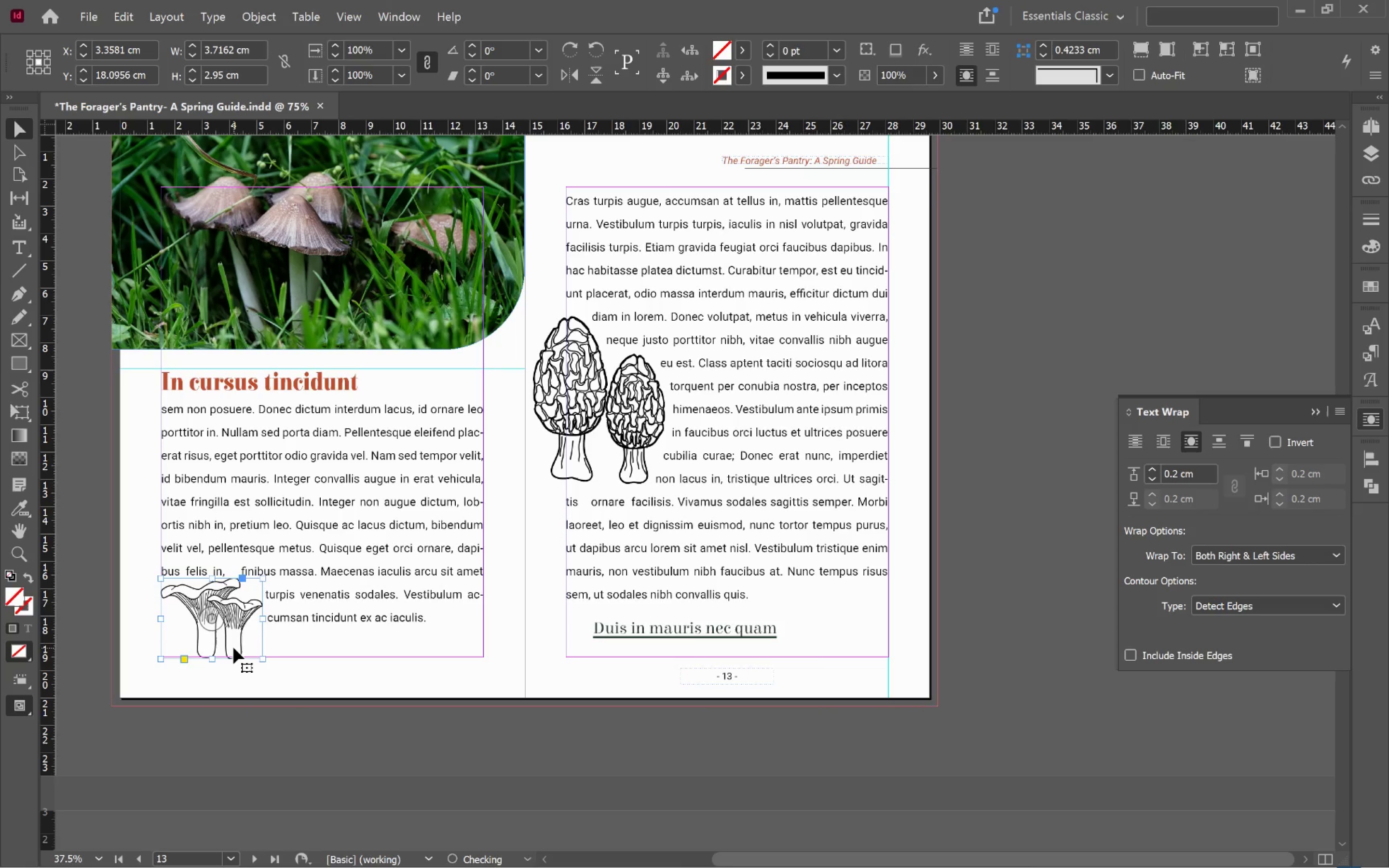 
key(ArrowDown)
 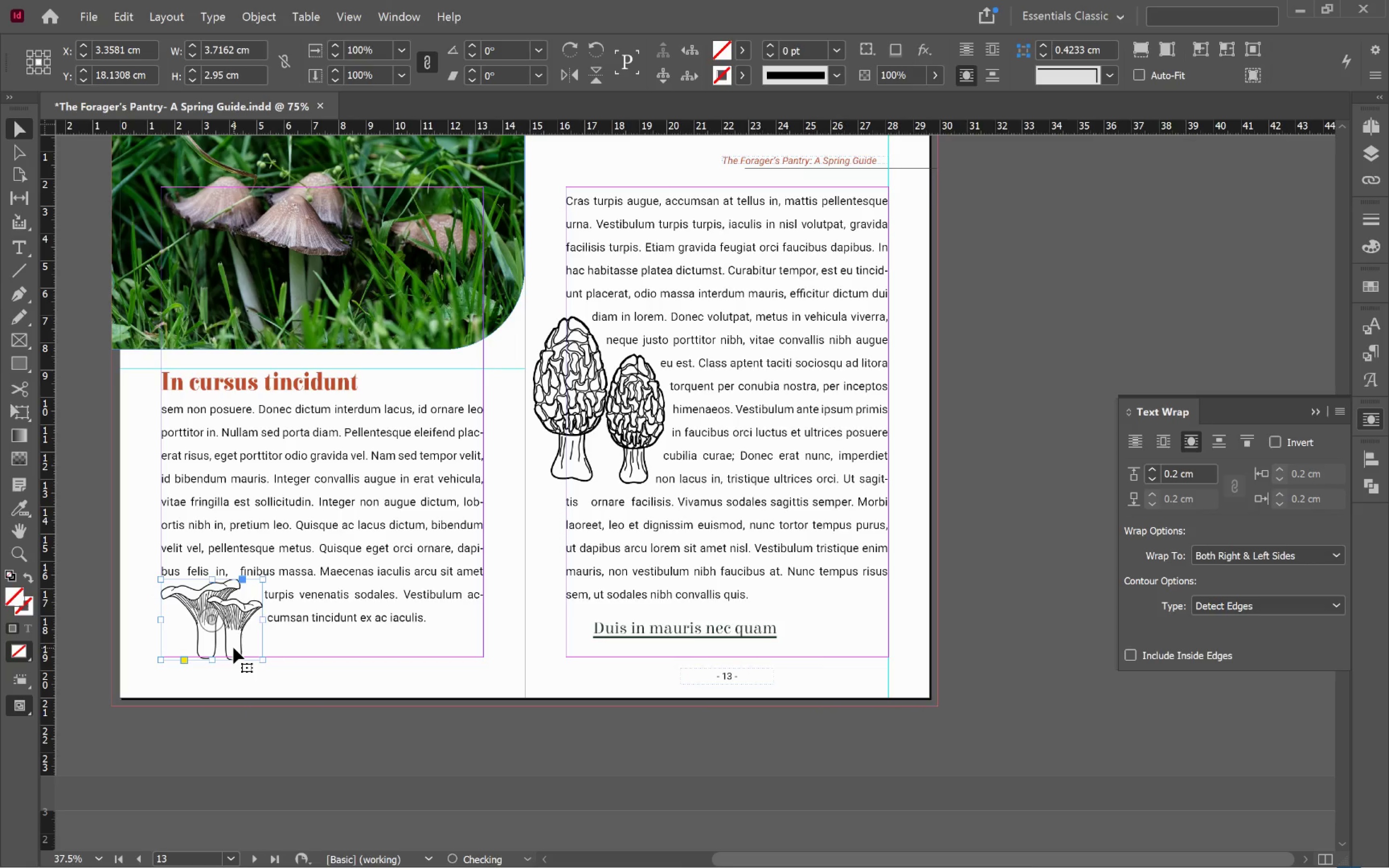 
key(ArrowDown)
 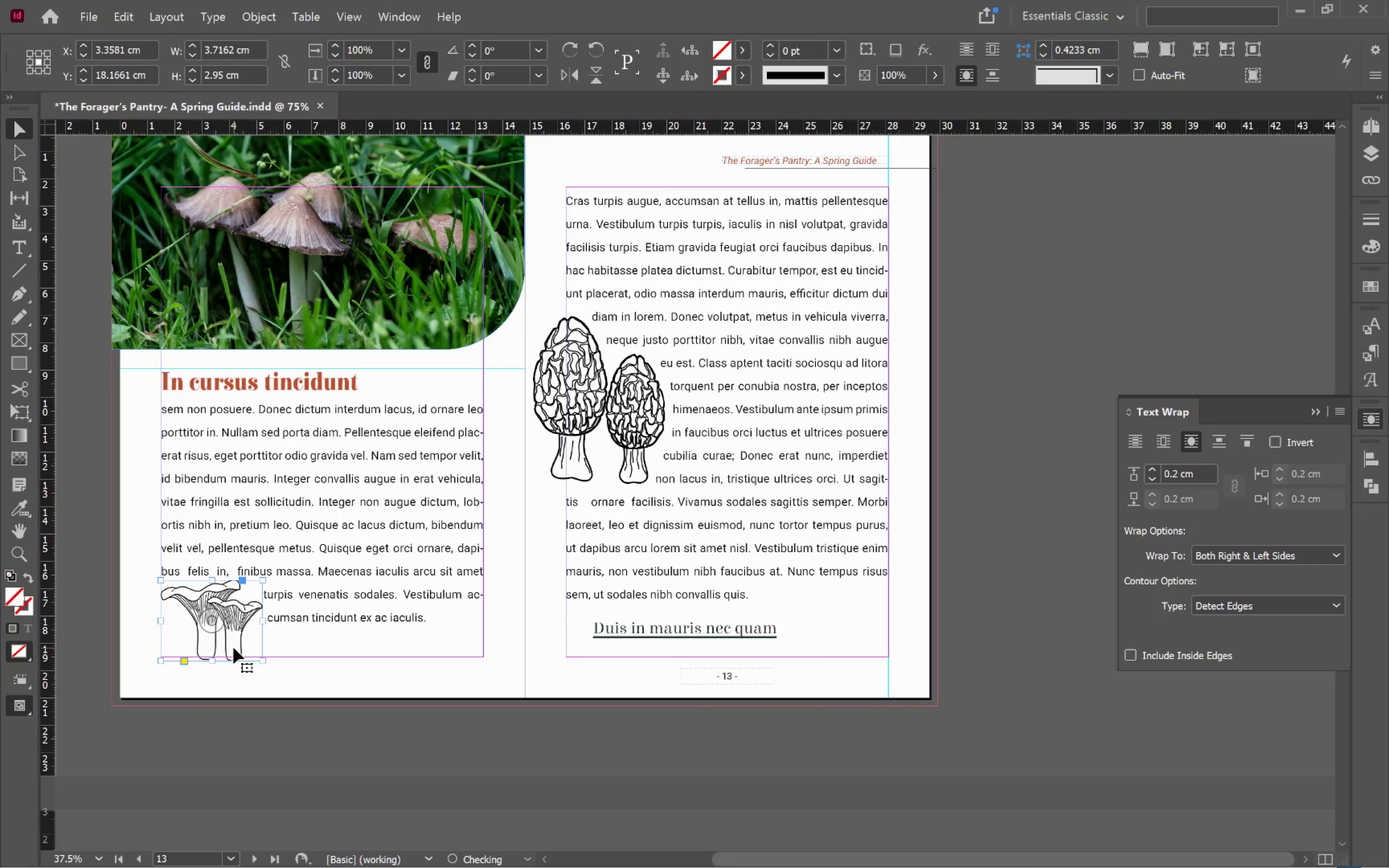 
key(ArrowDown)
 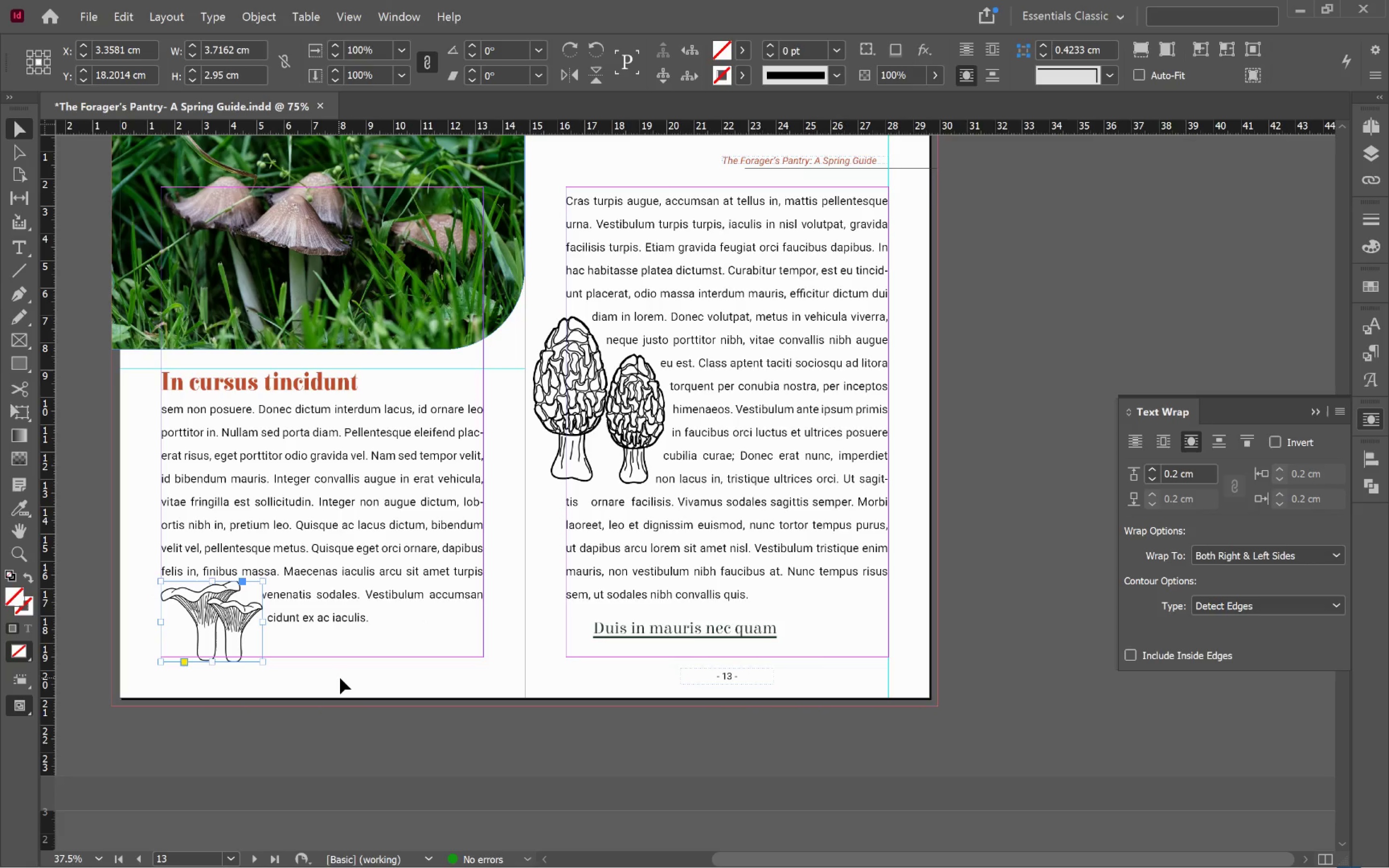 
key(W)
 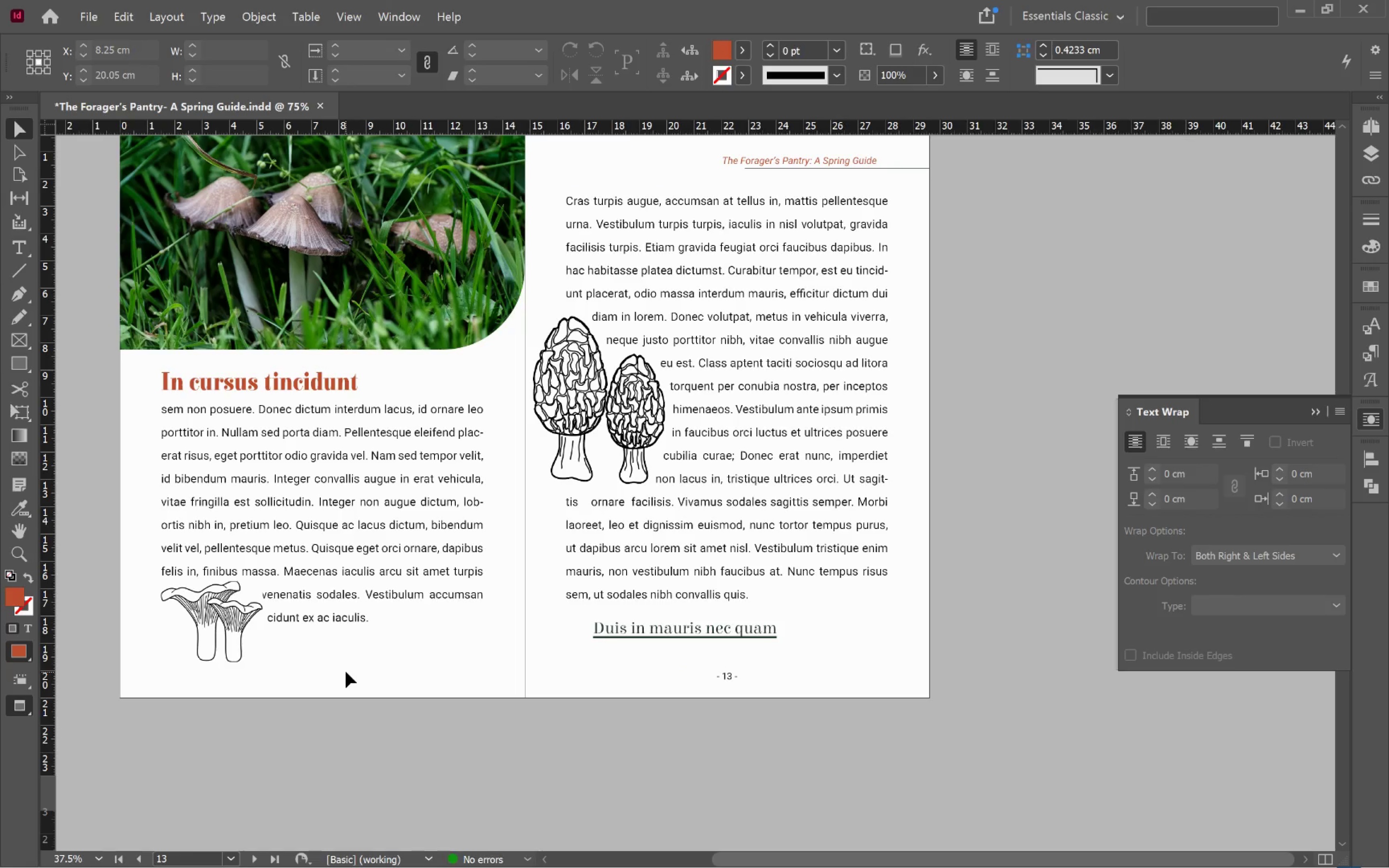 
key(Control+S)
 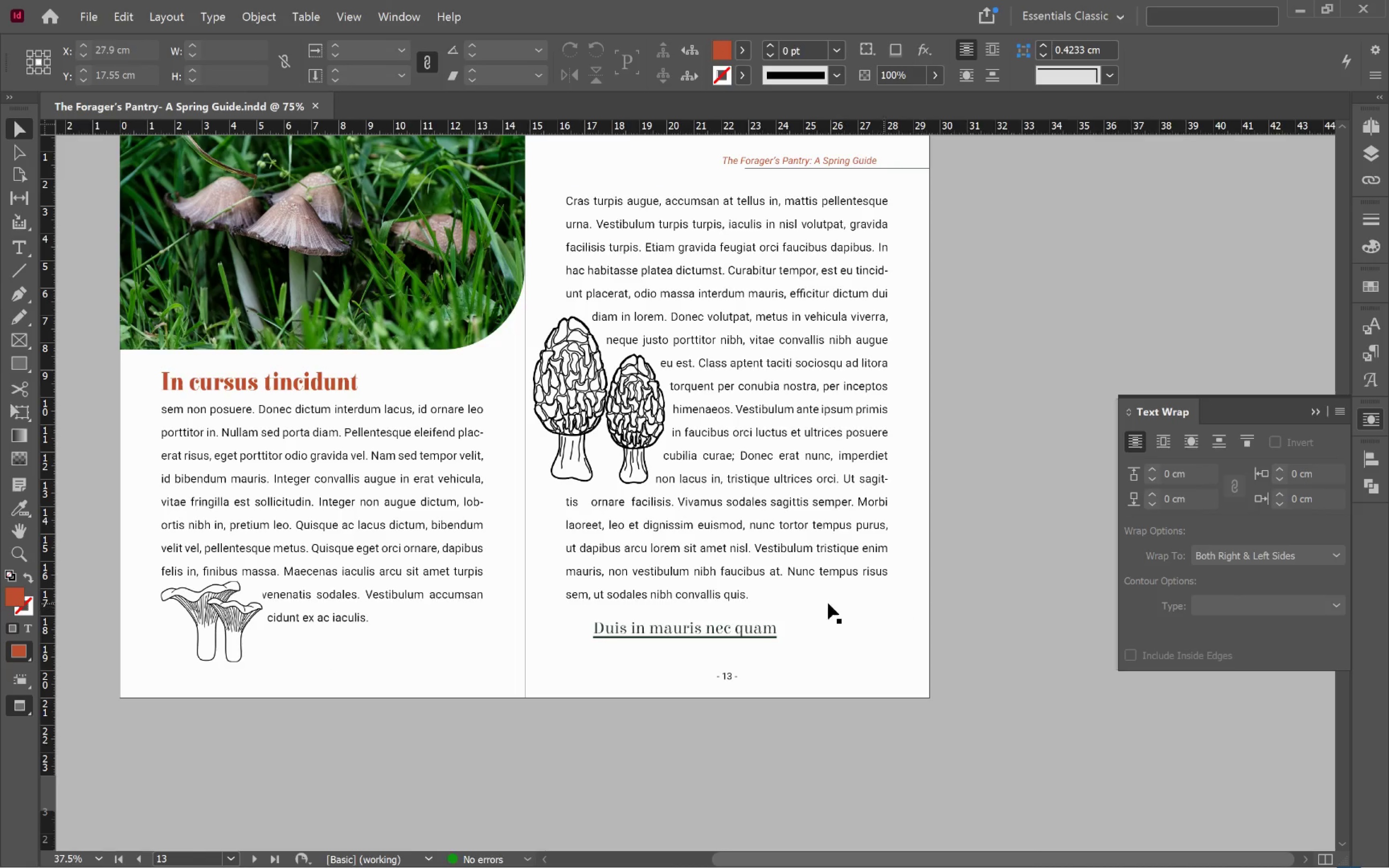 
double_click([783, 596])
 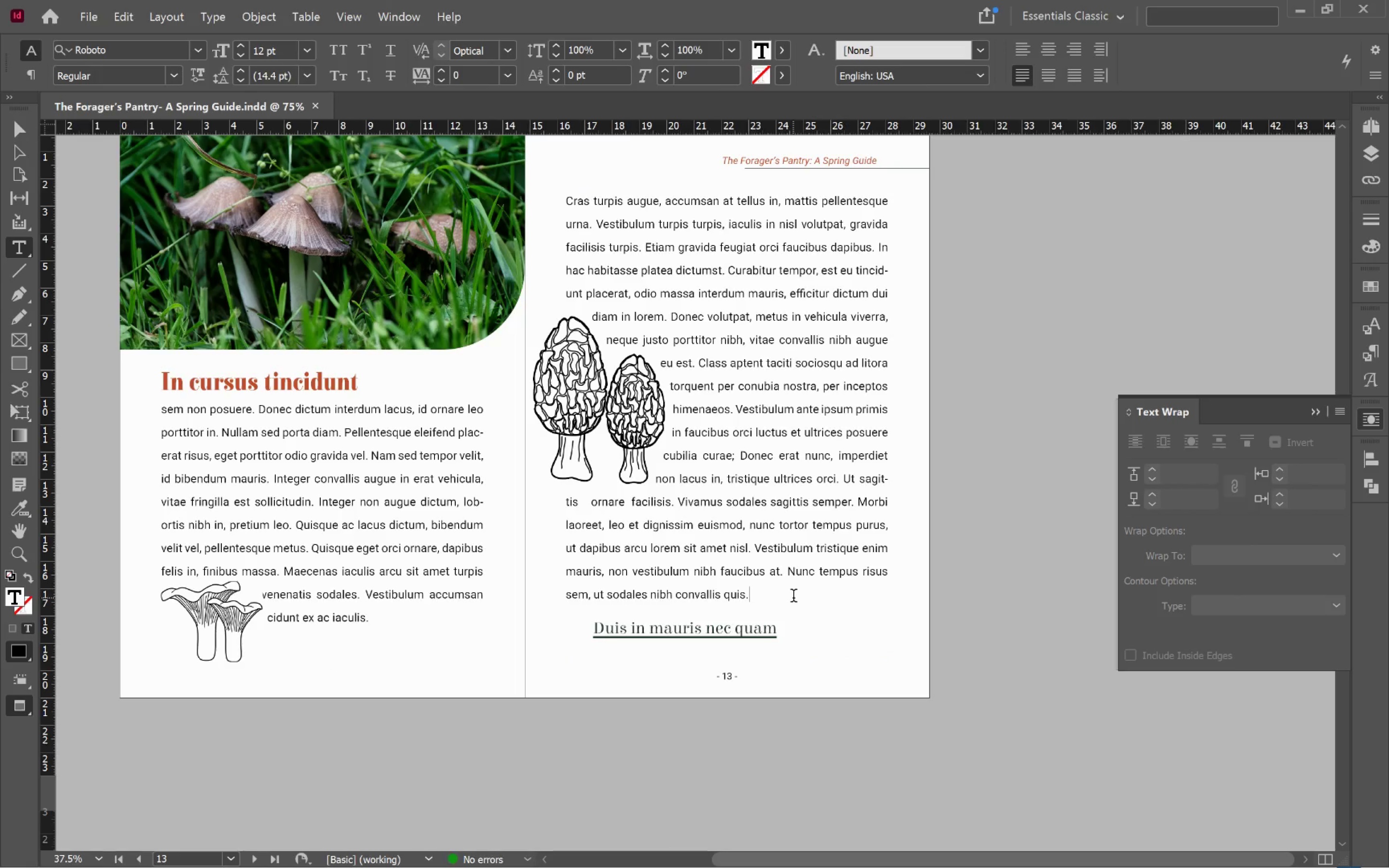 
key(Enter)
 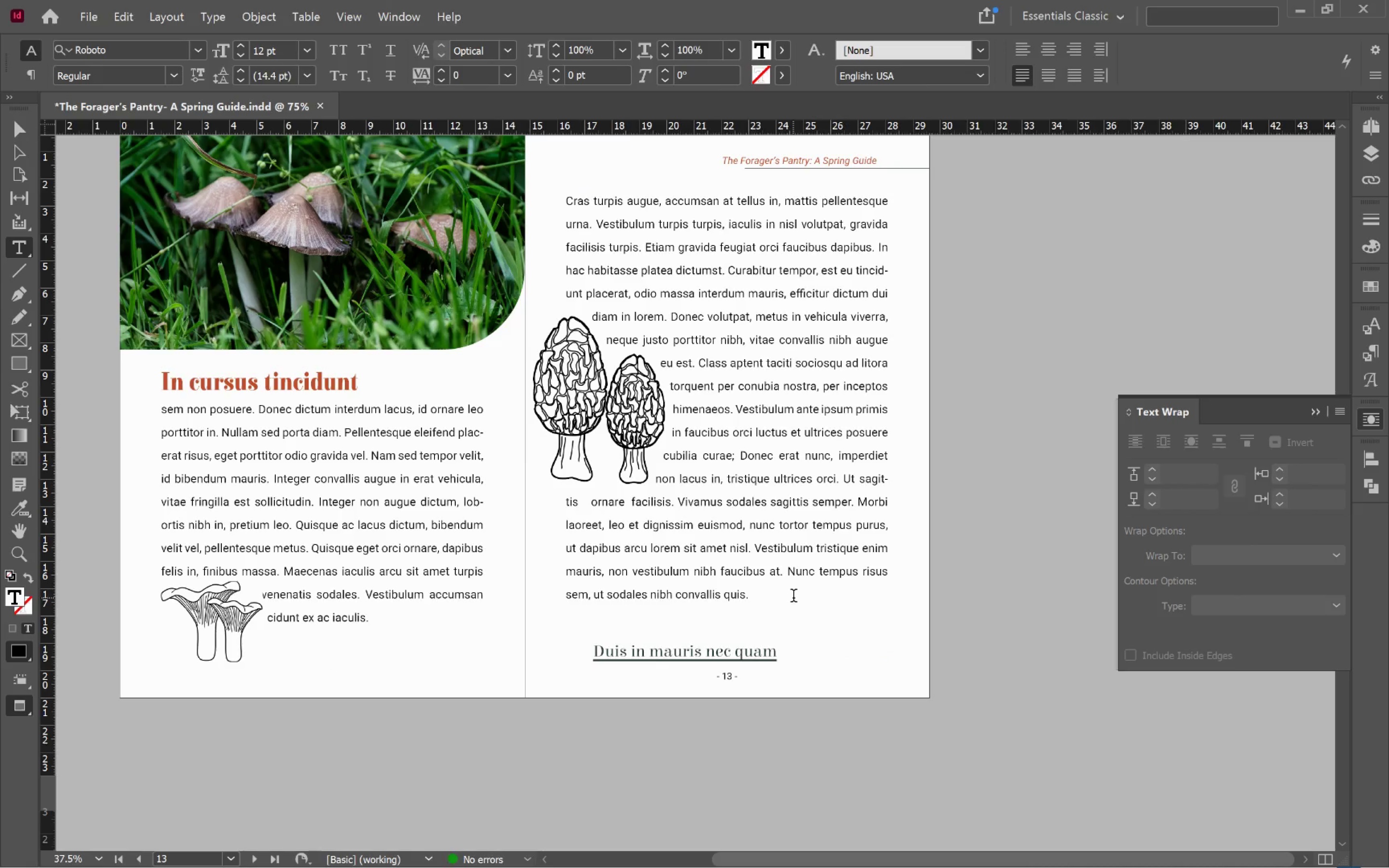 
key(Enter)
 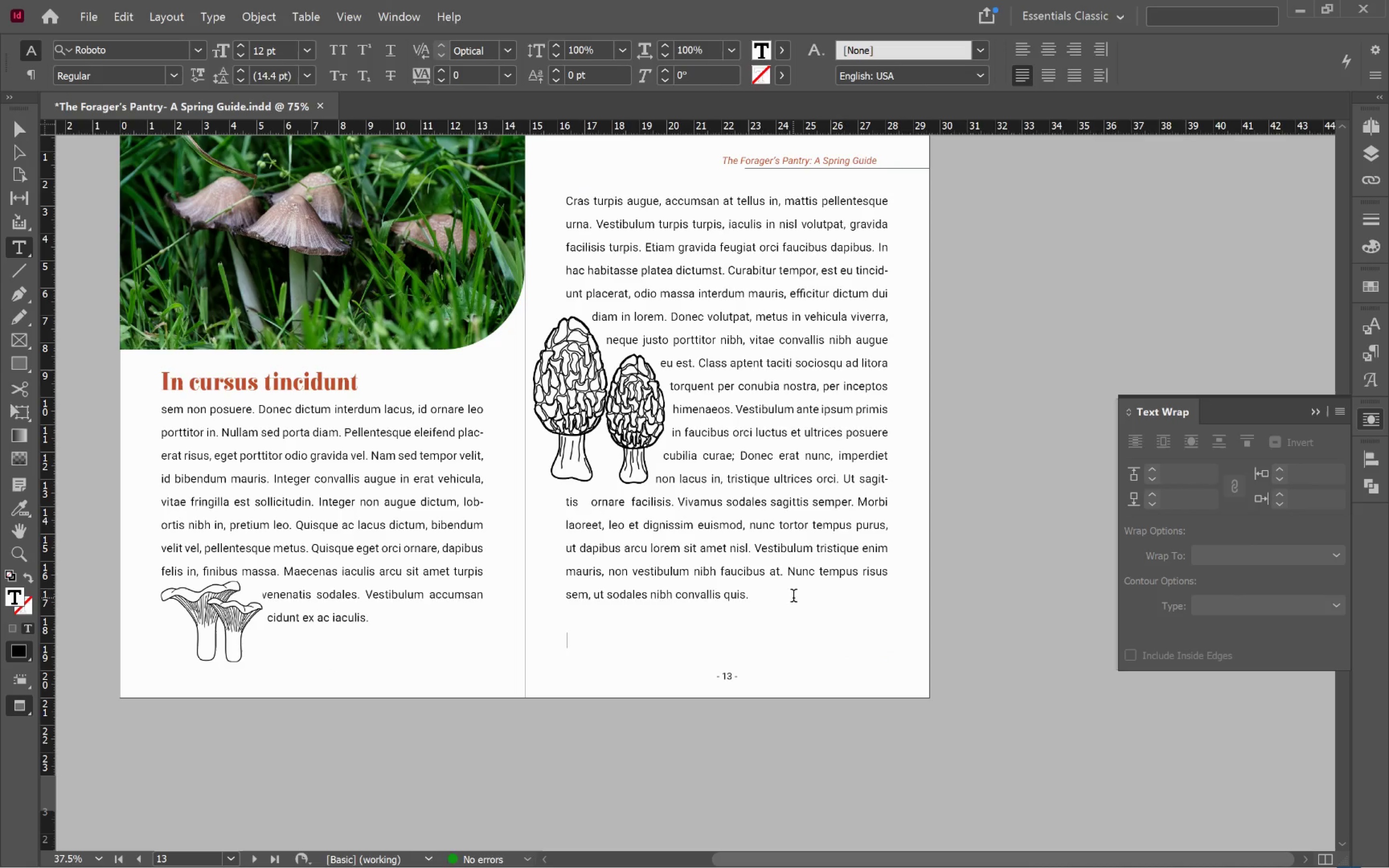 
hold_key(key=ControlLeft, duration=0.45)
 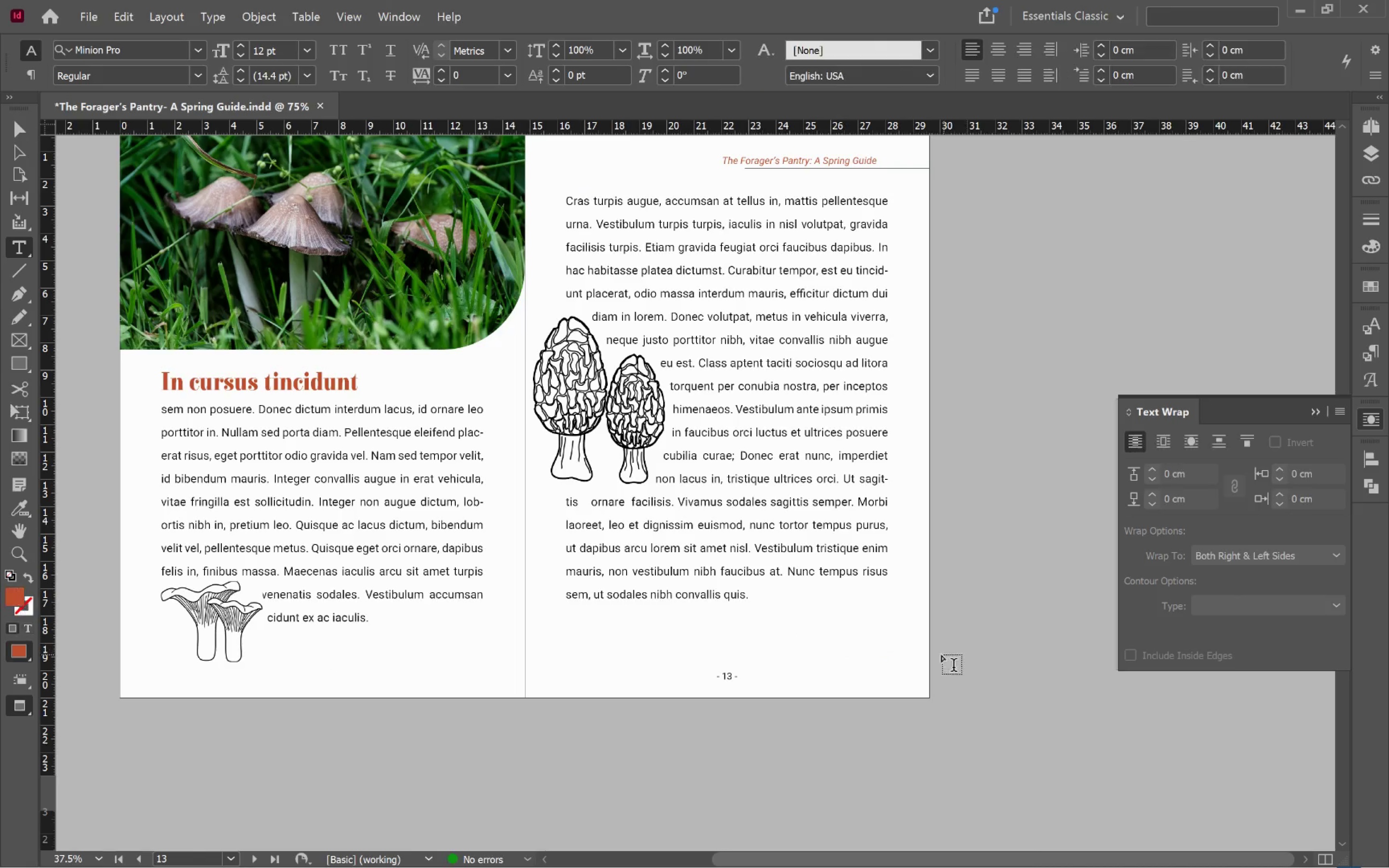 
key(V)
 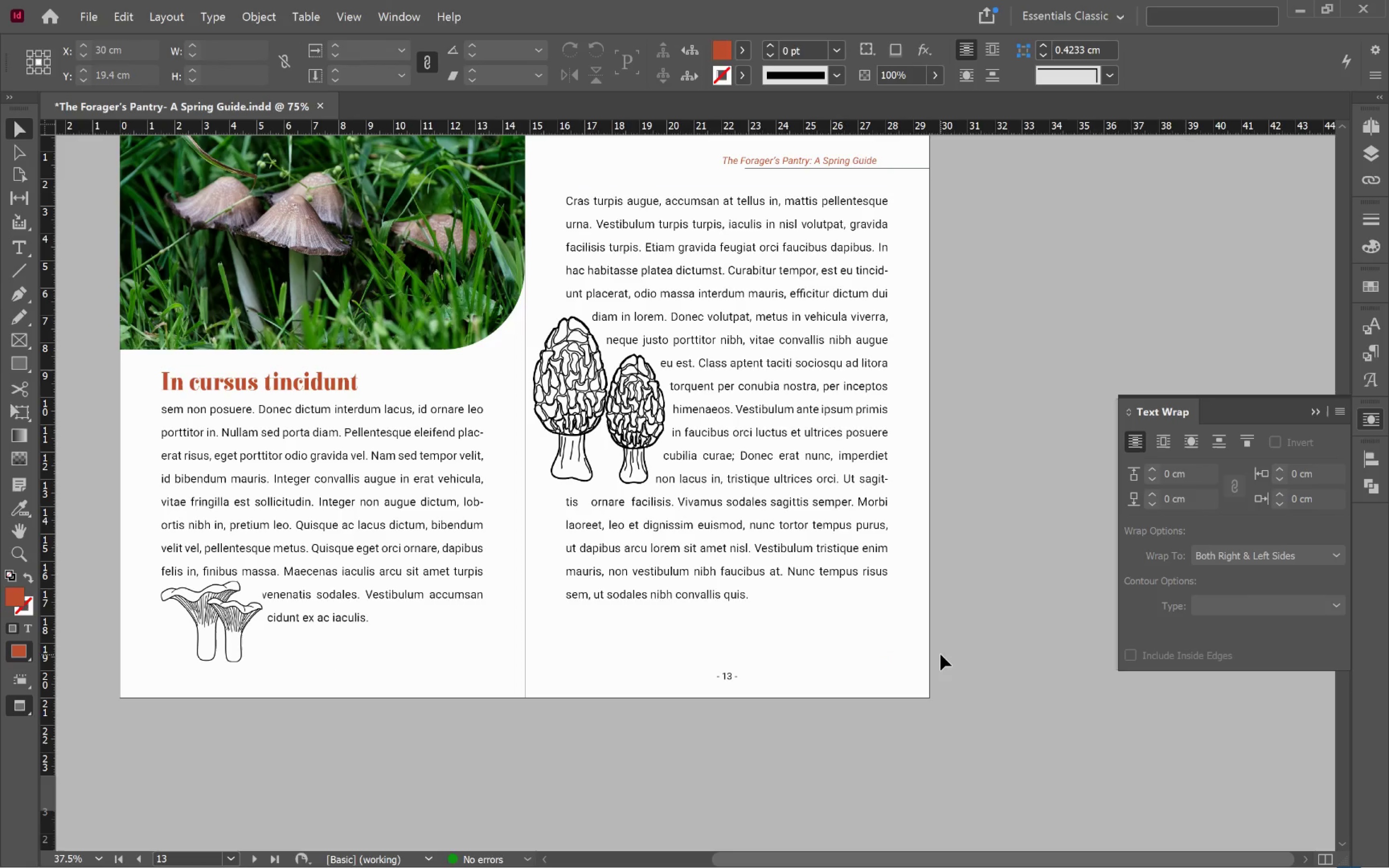 
left_click([940, 654])
 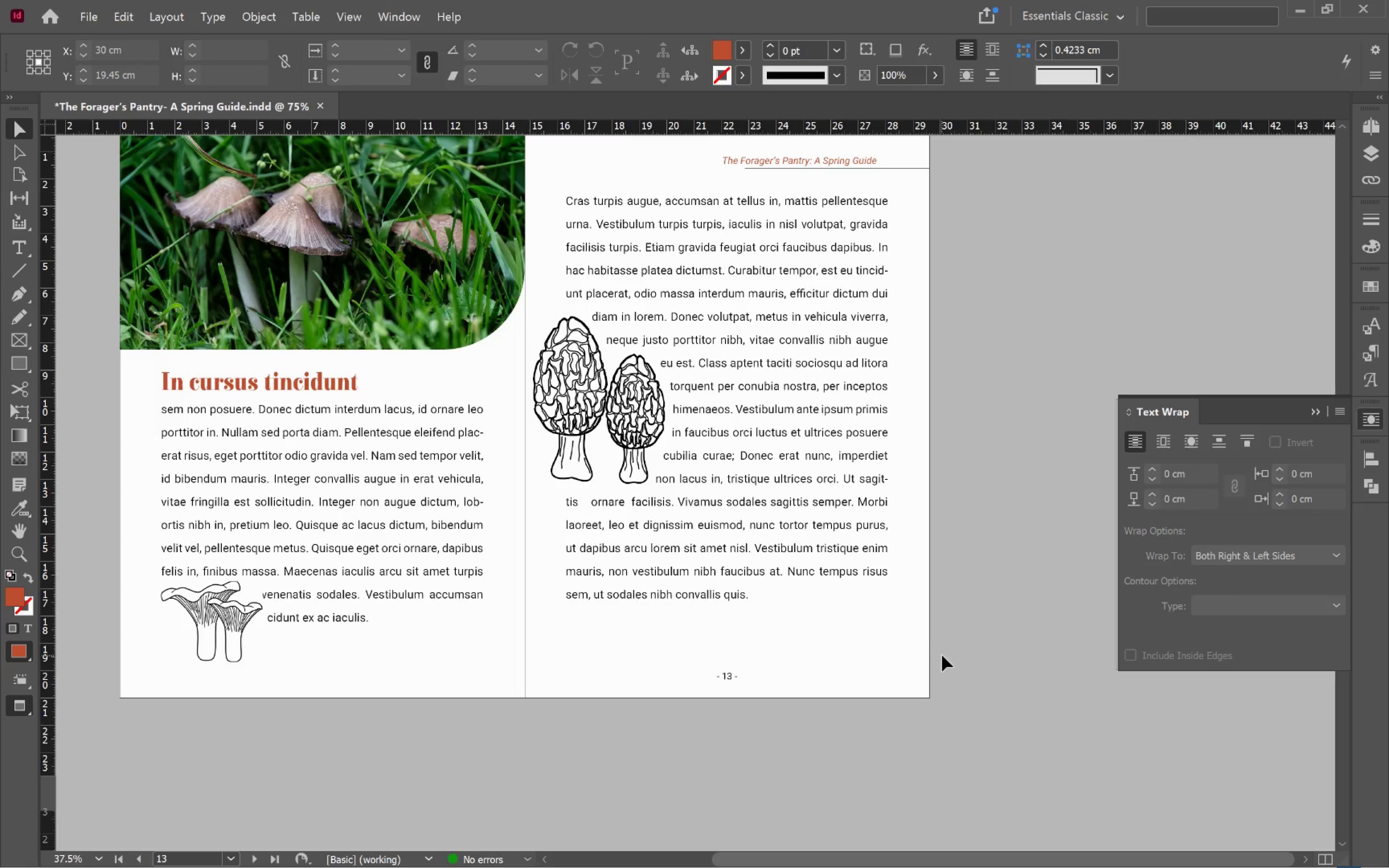 
key(Alt+AltLeft)
 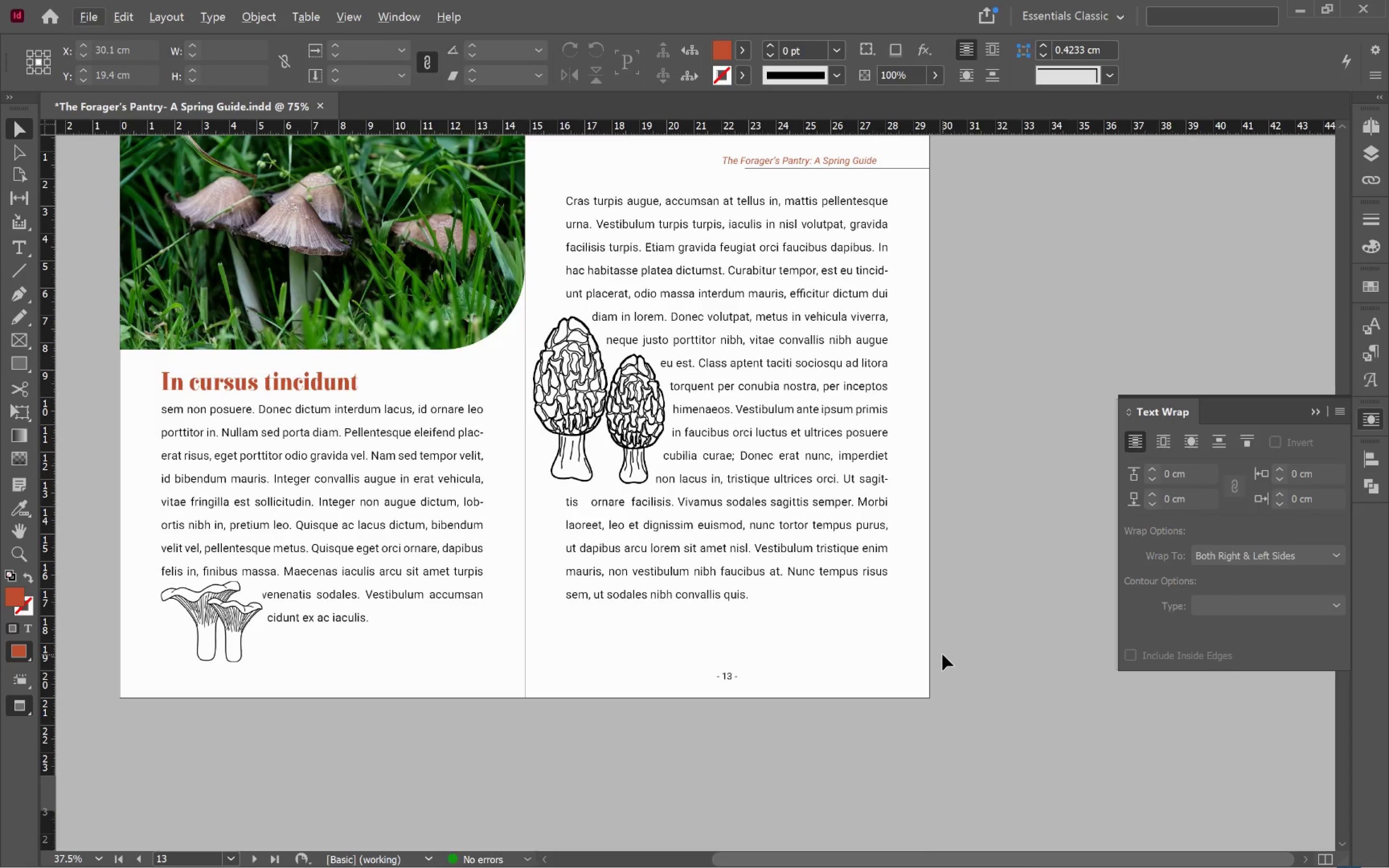 
scroll: coordinate [944, 654], scroll_direction: down, amount: 13.0
 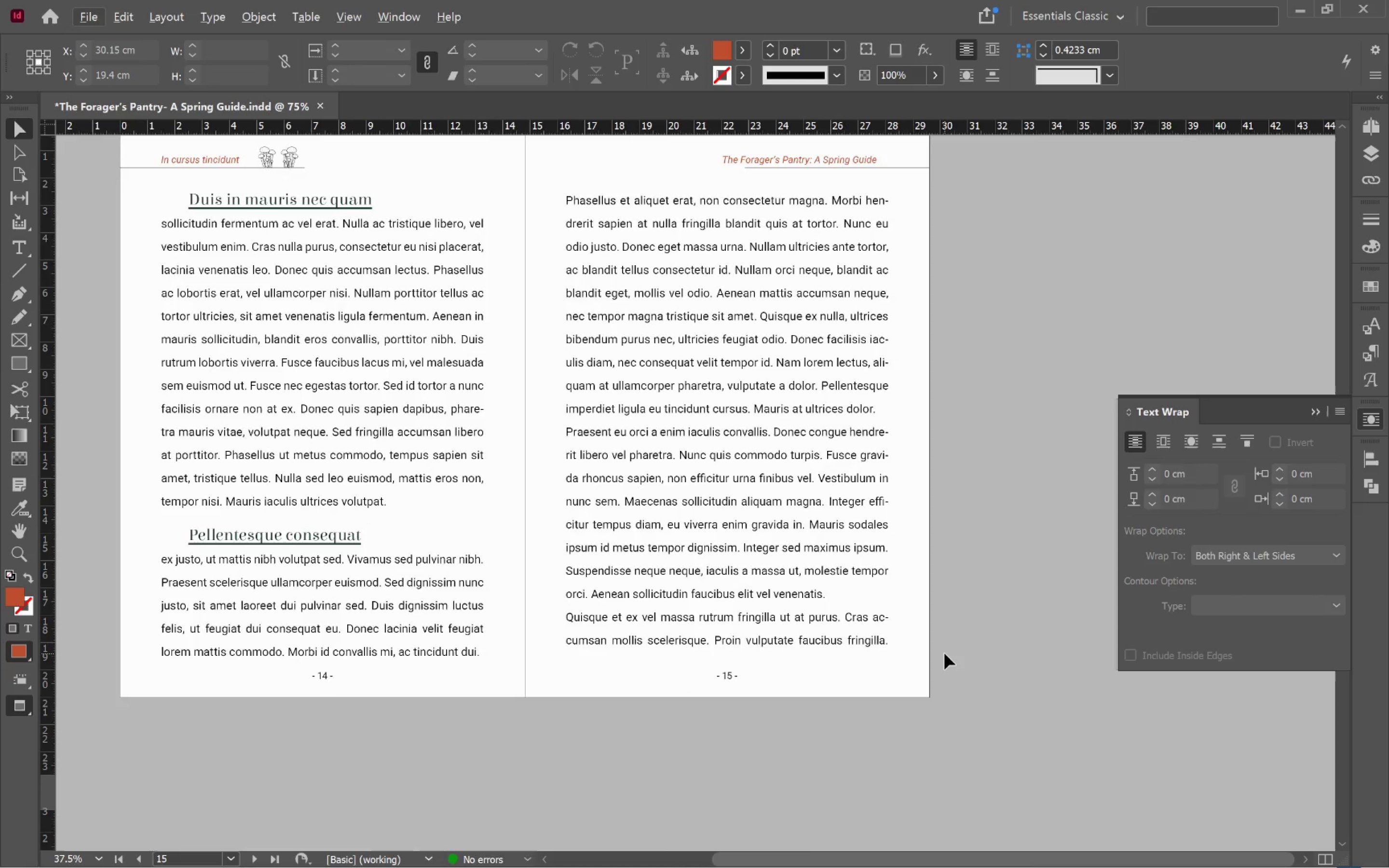 
hold_key(key=ControlLeft, duration=1.0)
scroll: coordinate [944, 653], scroll_direction: down, amount: 12.0
 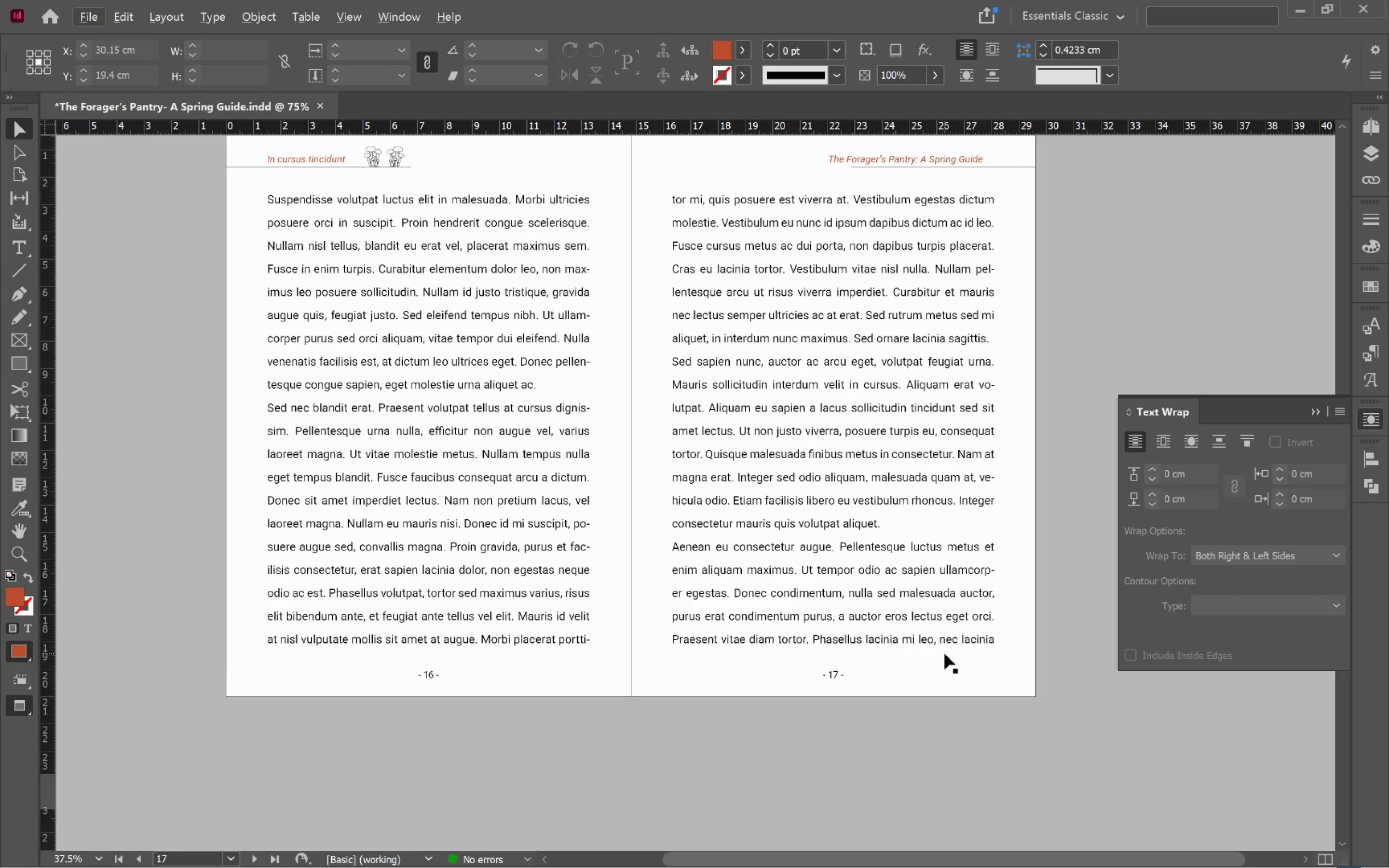 
hold_key(key=AltLeft, duration=0.53)
scroll: coordinate [944, 653], scroll_direction: down, amount: 1.0
 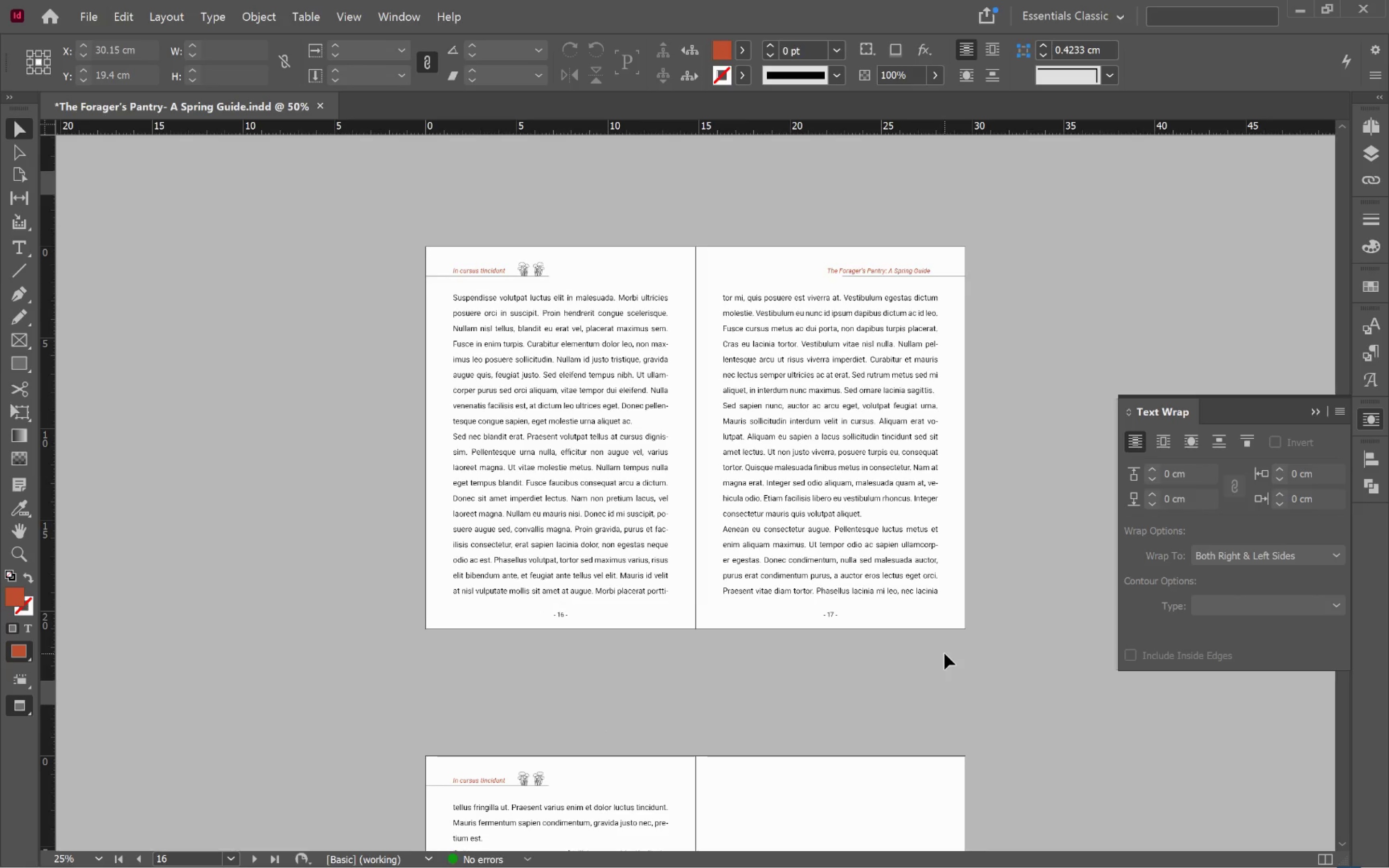 
scroll: coordinate [944, 653], scroll_direction: up, amount: 5.0
 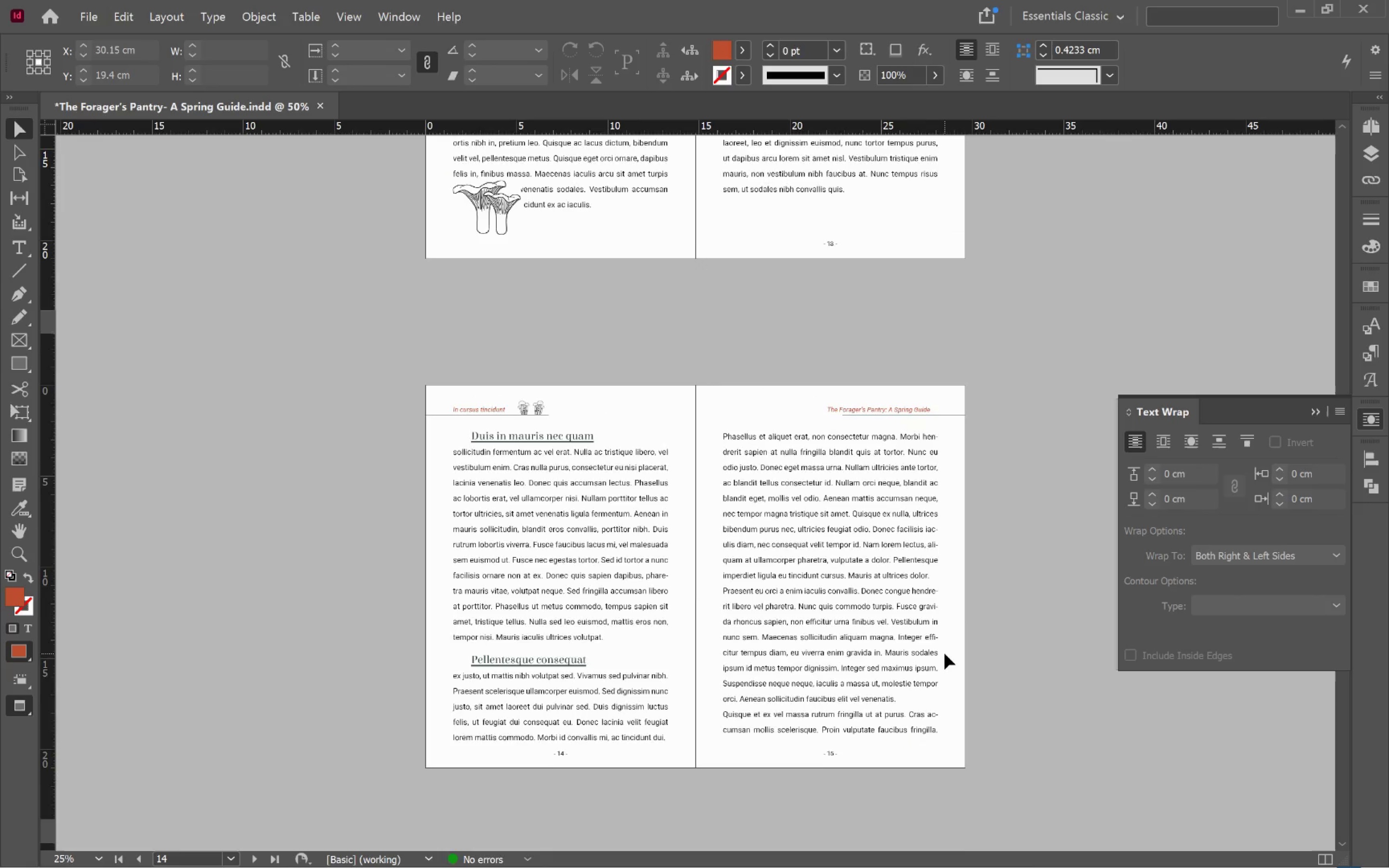 
scroll: coordinate [944, 653], scroll_direction: down, amount: 4.0
 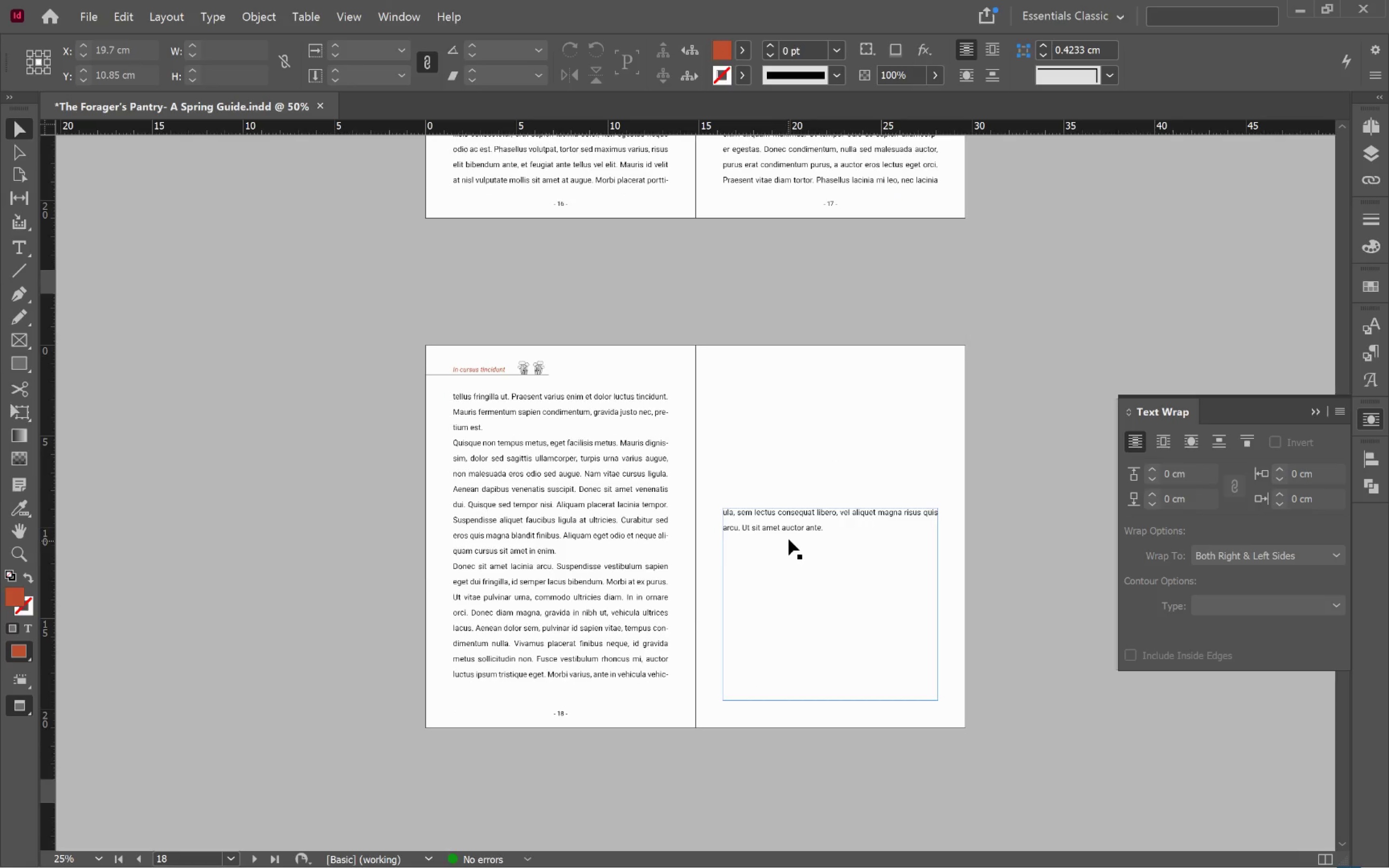 
left_click([790, 538])
 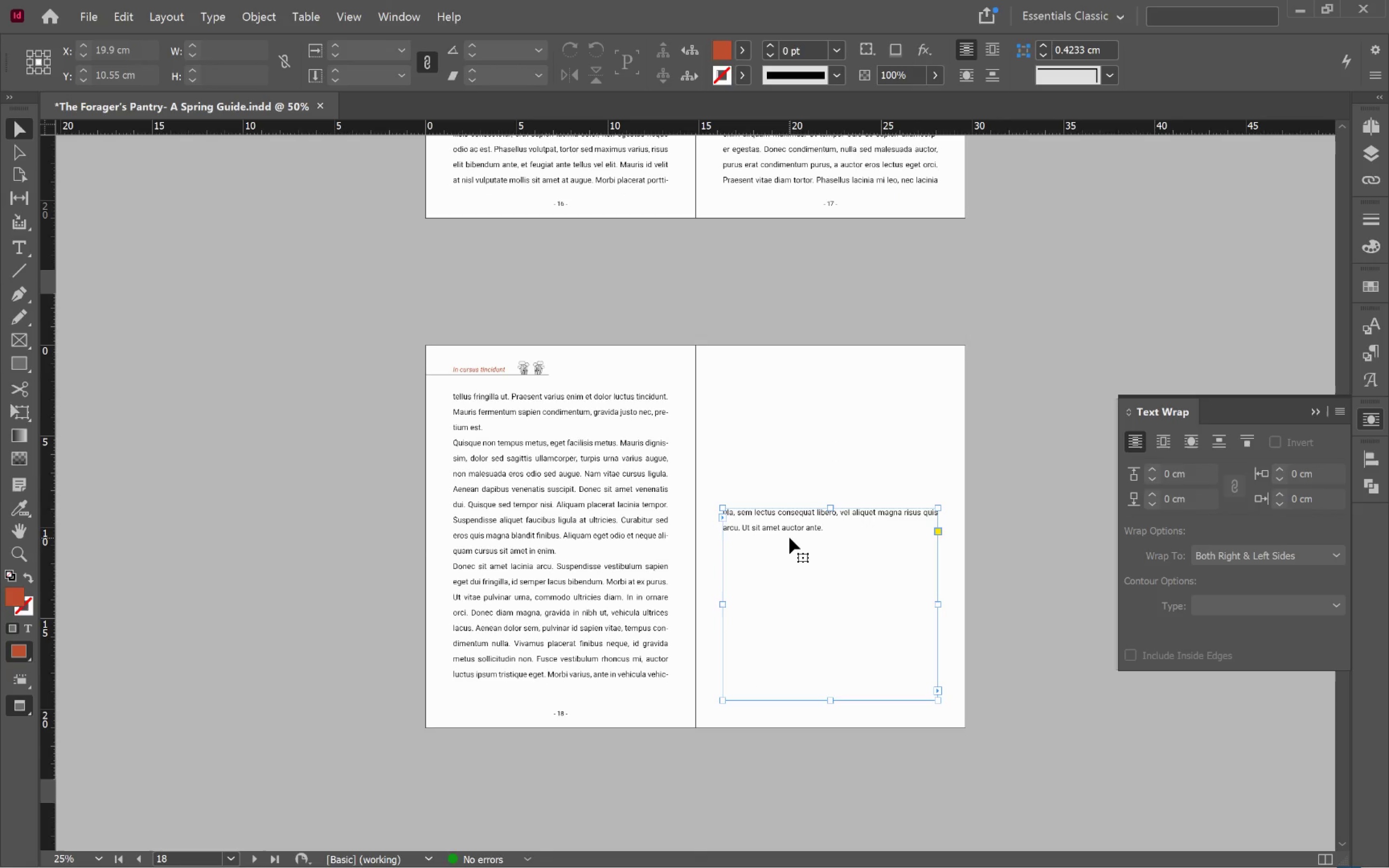 
key(W)
 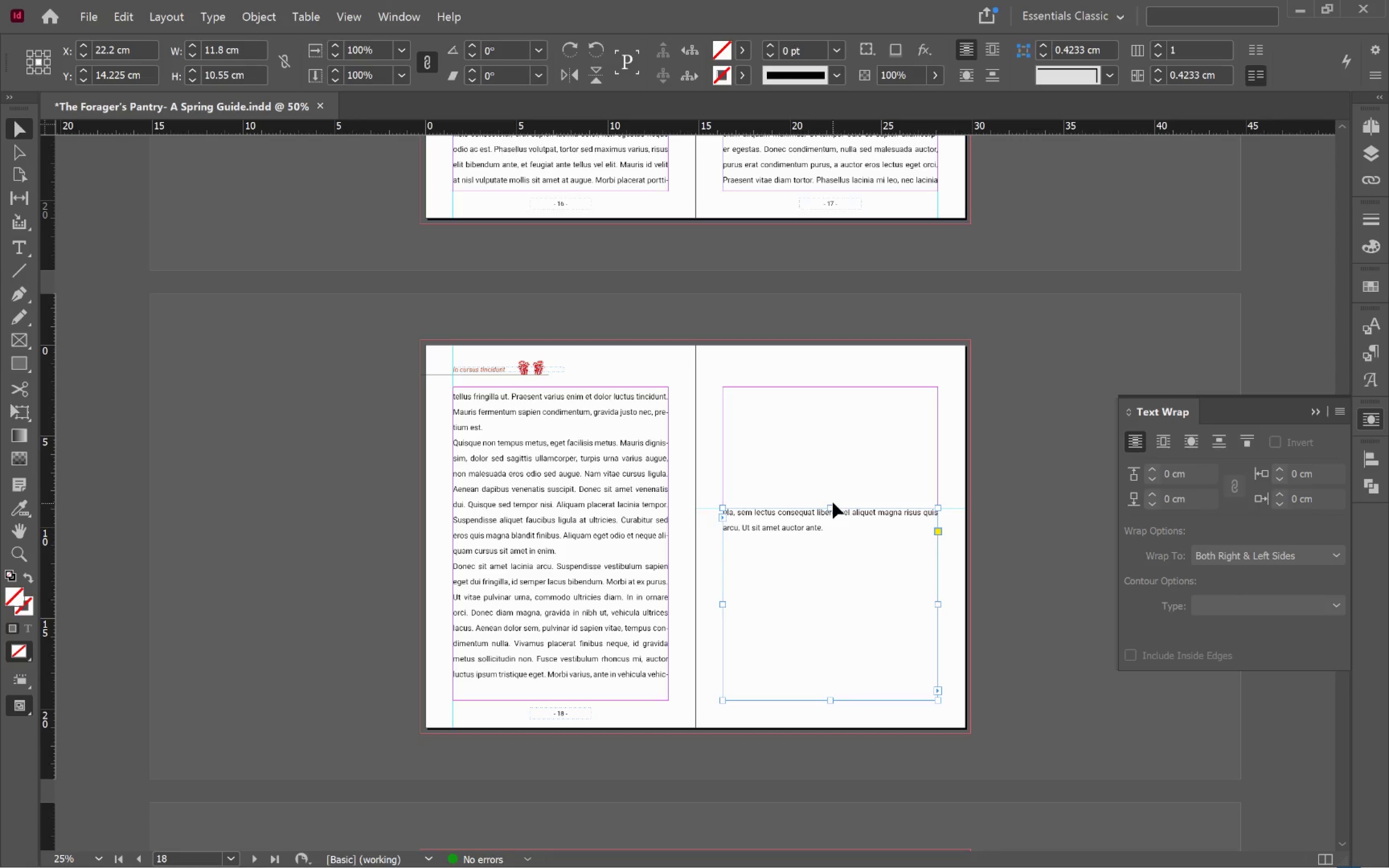 
left_click_drag(start_coordinate=[830, 508], to_coordinate=[831, 389])
 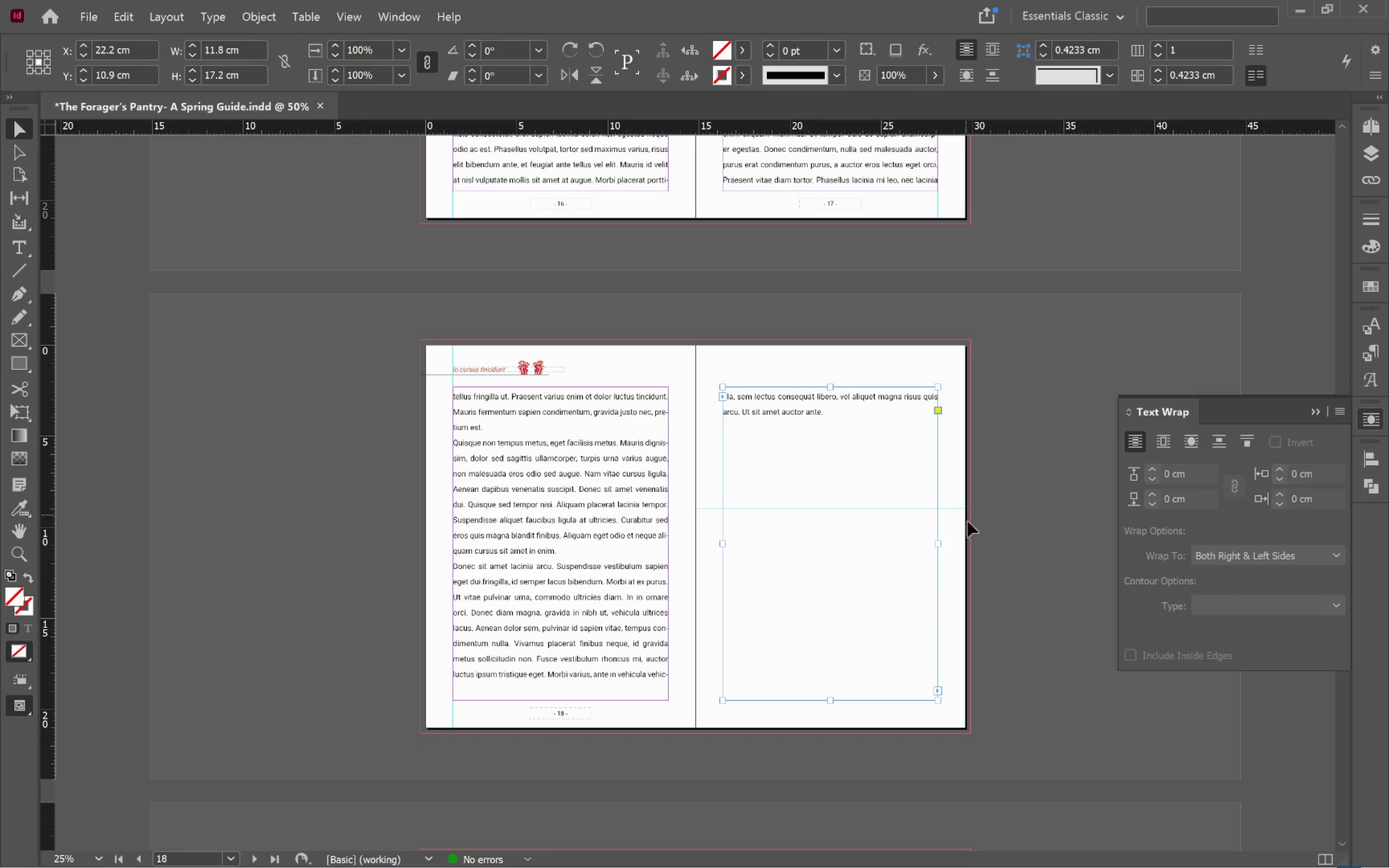 
left_click([989, 539])
 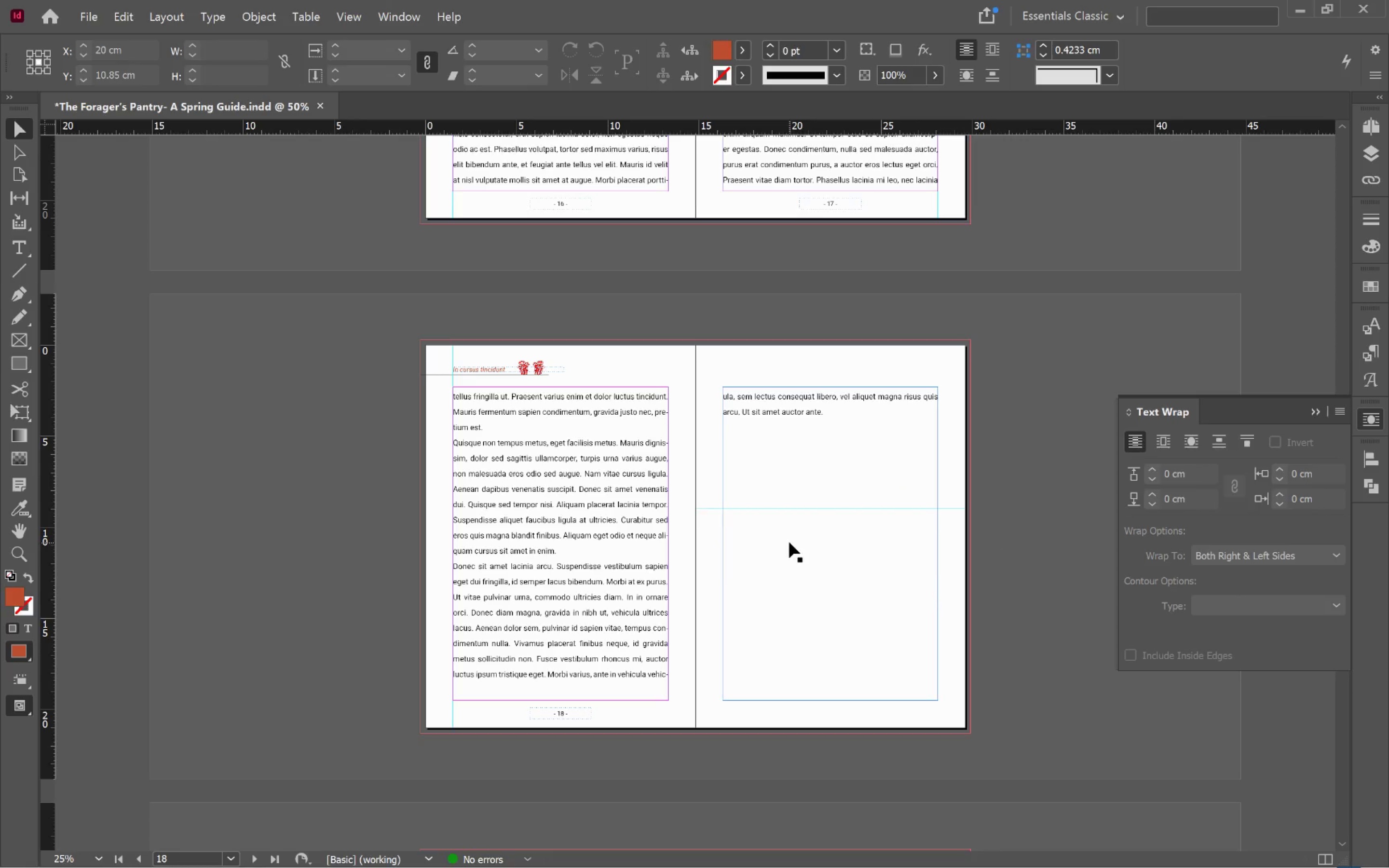 
scroll: coordinate [790, 541], scroll_direction: down, amount: 8.0
 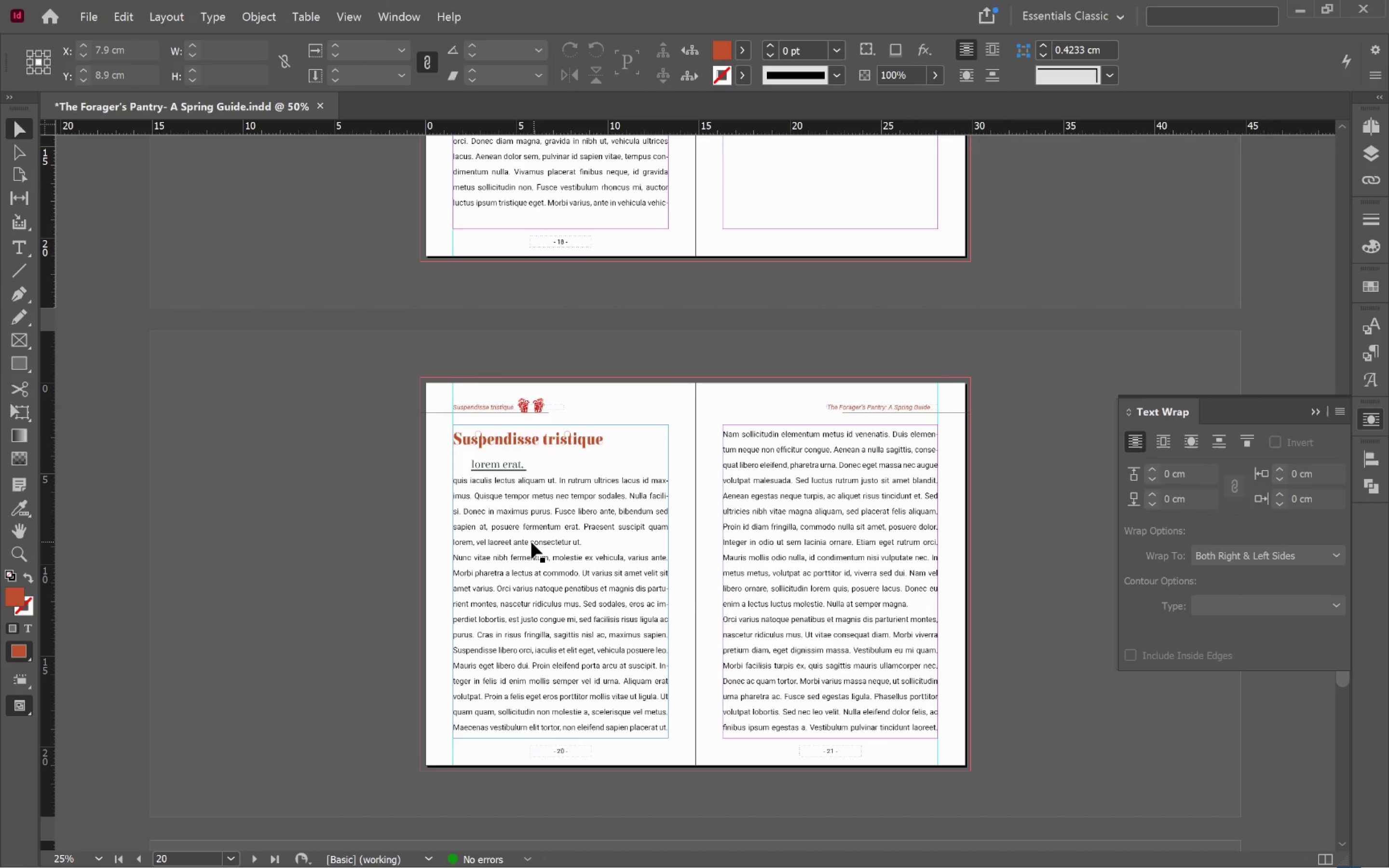 
left_click([531, 542])
 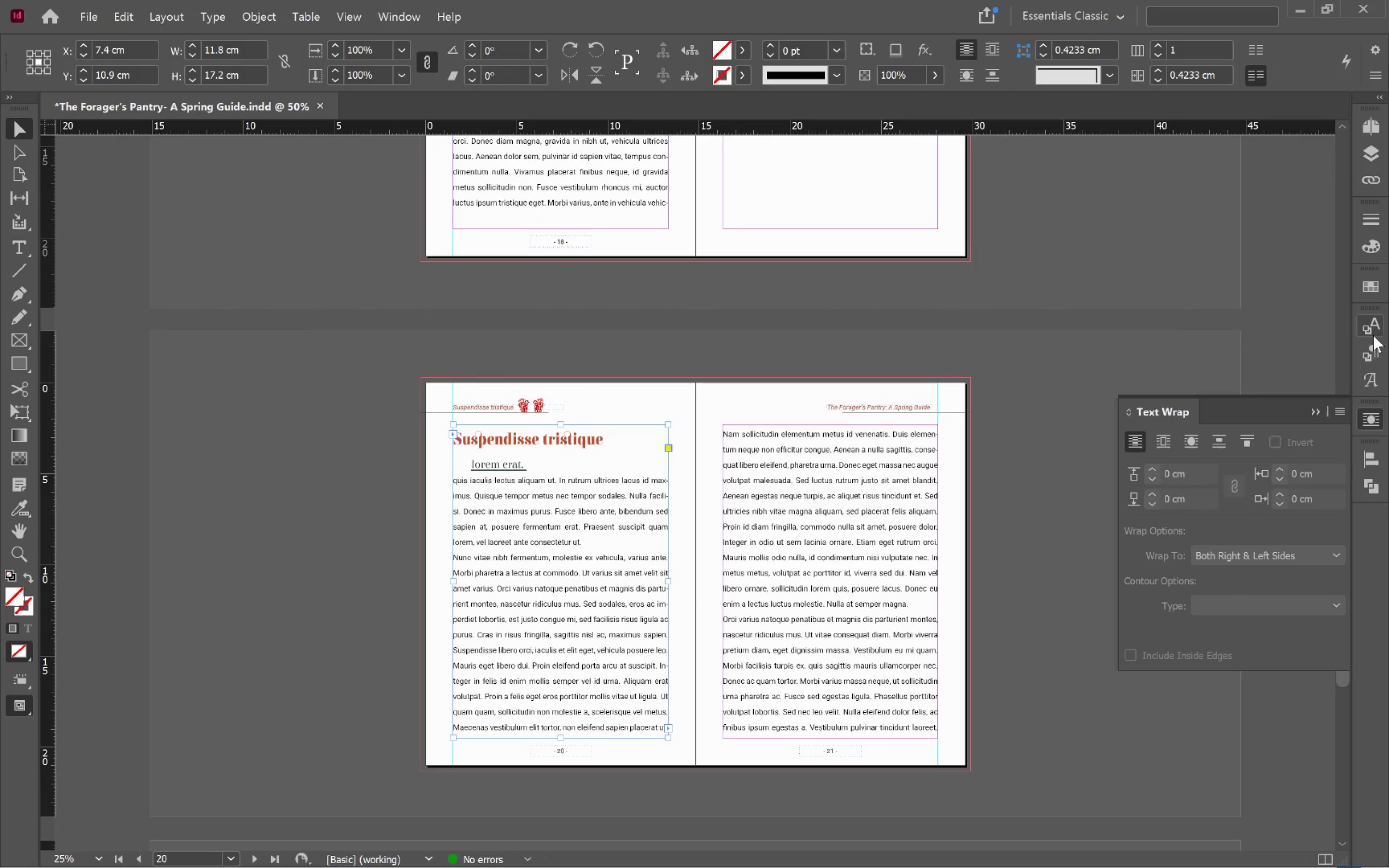 
left_click([1371, 127])
 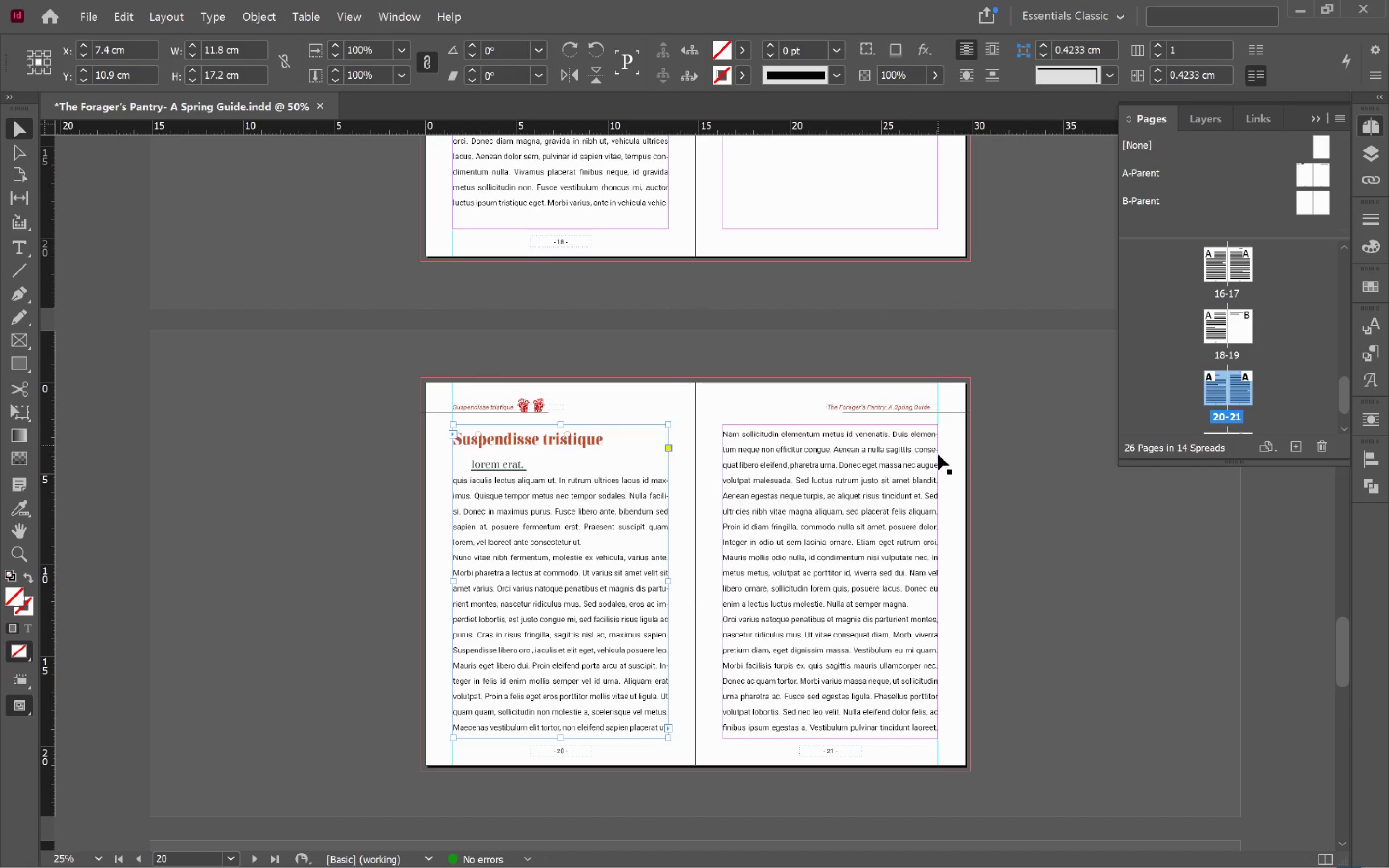 
scroll: coordinate [925, 565], scroll_direction: up, amount: 9.0
 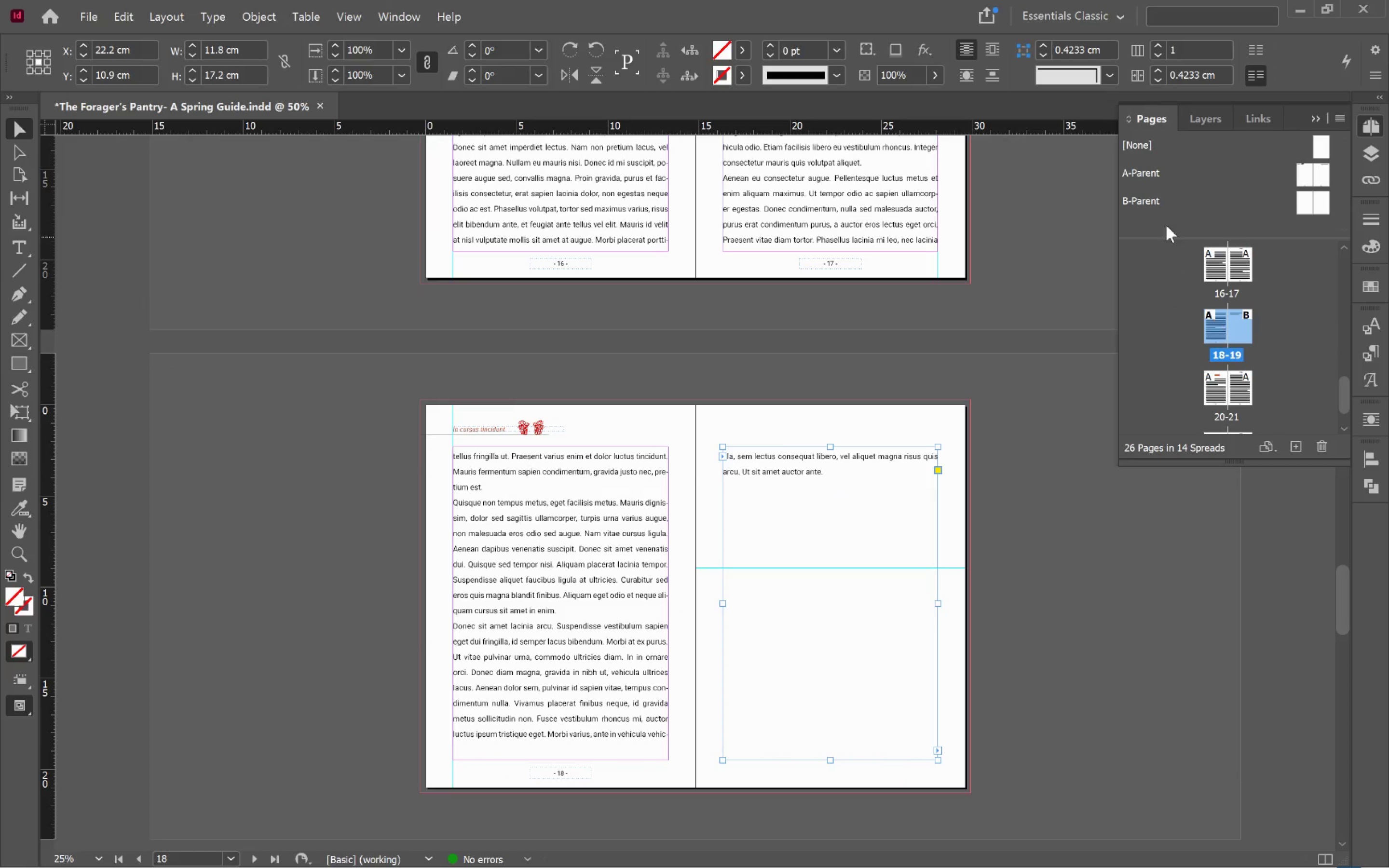 
left_click_drag(start_coordinate=[1144, 173], to_coordinate=[1249, 332])
 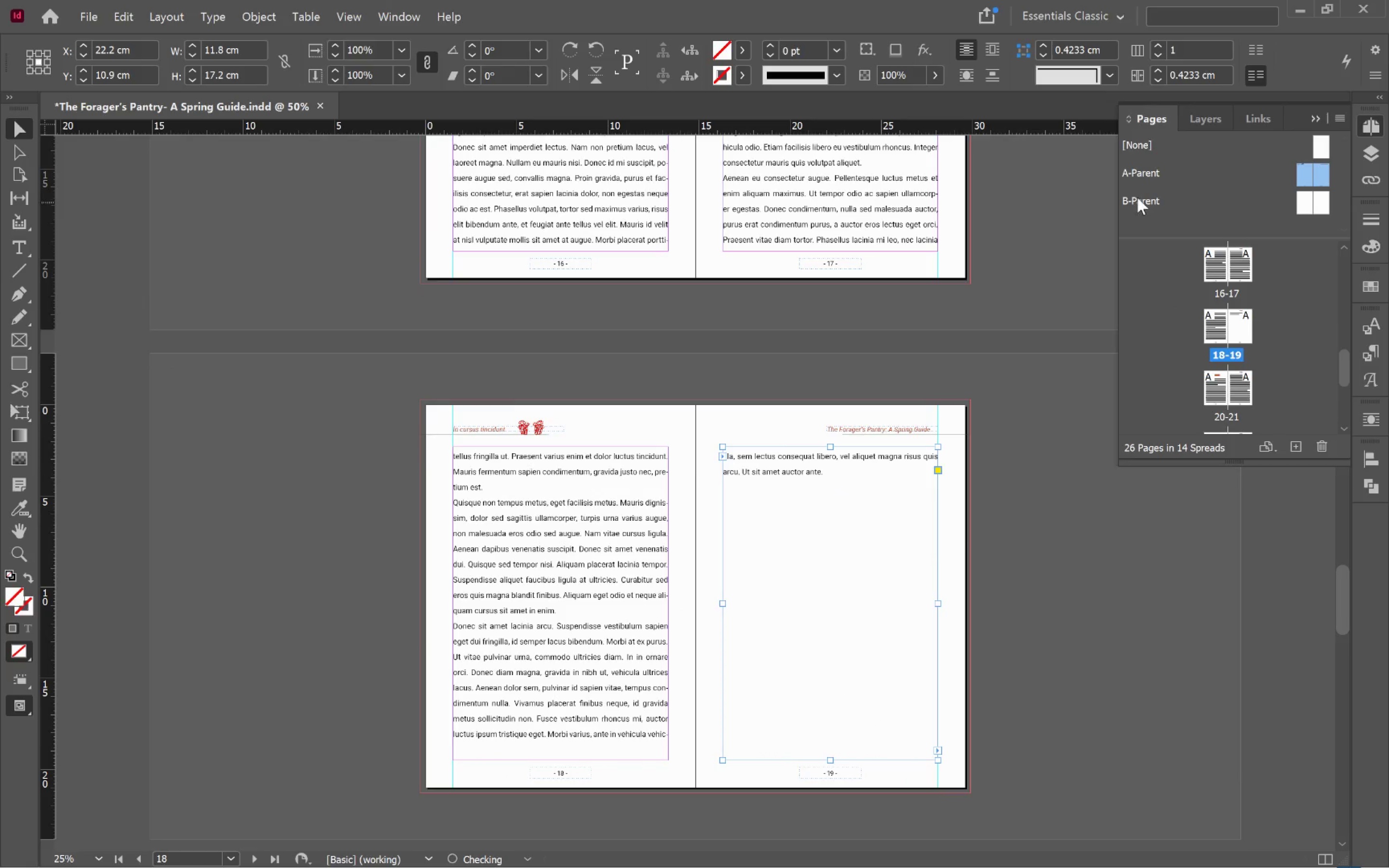 
left_click_drag(start_coordinate=[1137, 196], to_coordinate=[1220, 392])
 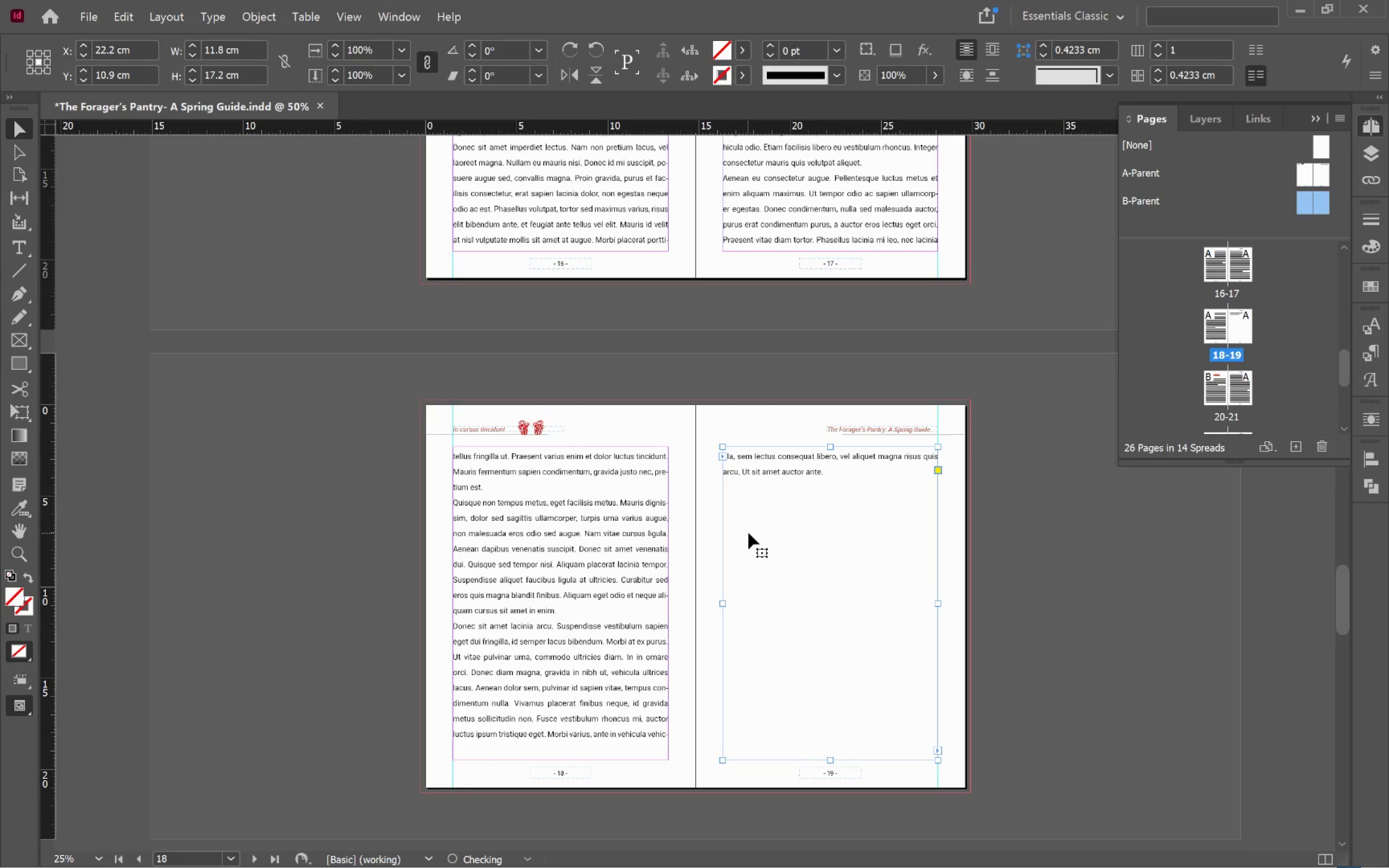 
left_click([531, 523])
 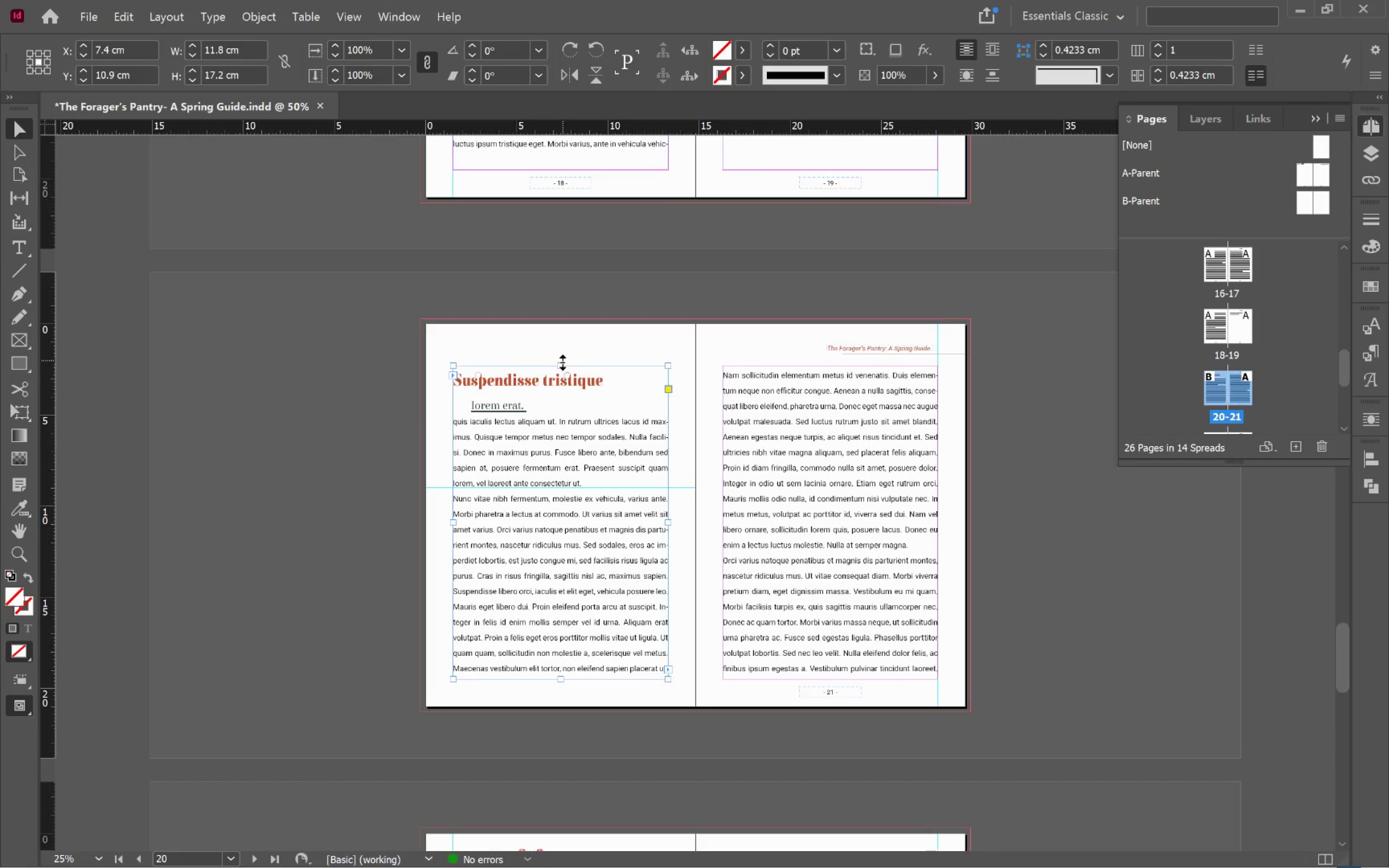 
scroll: coordinate [761, 526], scroll_direction: down, amount: 10.0
 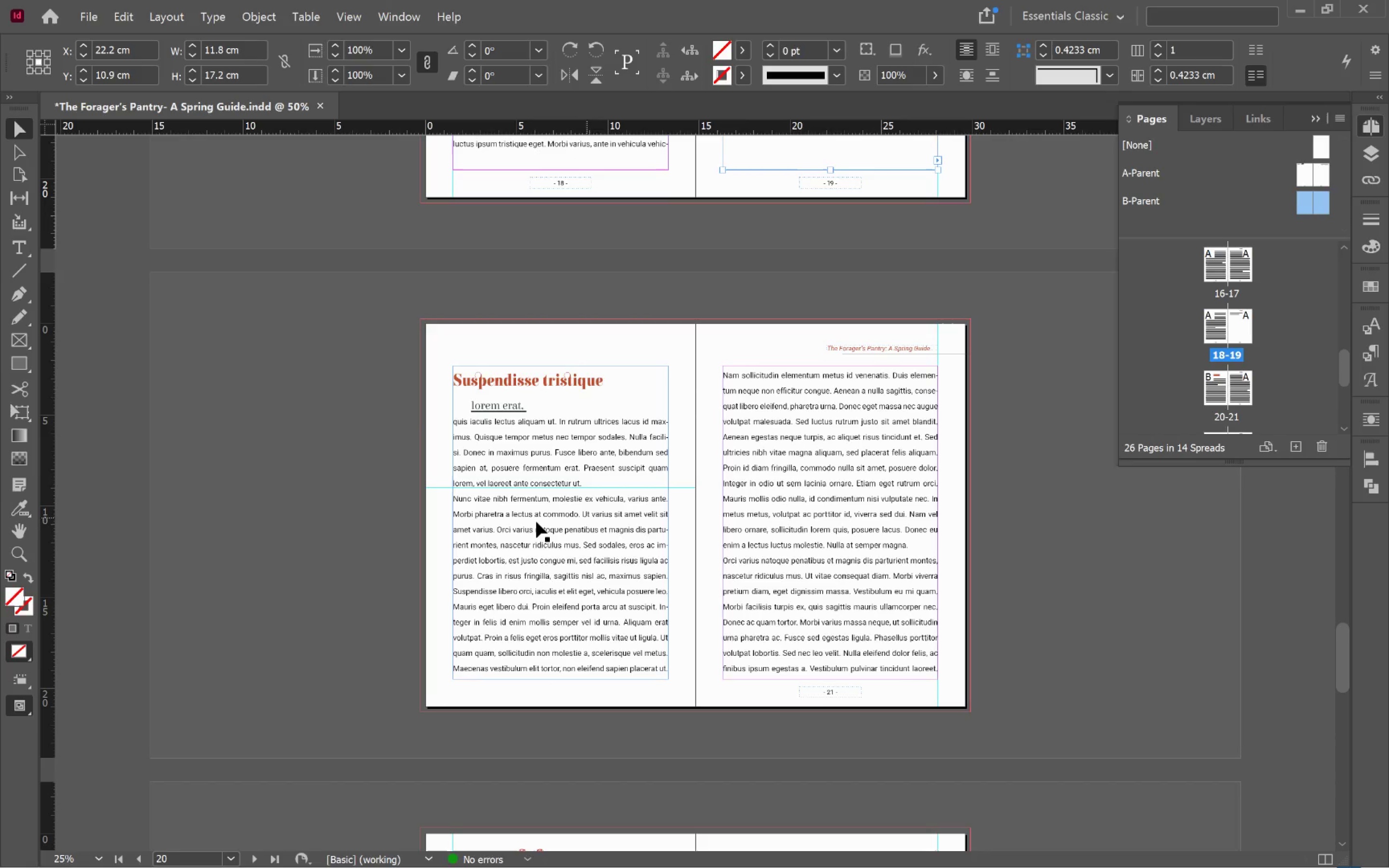 
left_click_drag(start_coordinate=[562, 363], to_coordinate=[630, 489])
 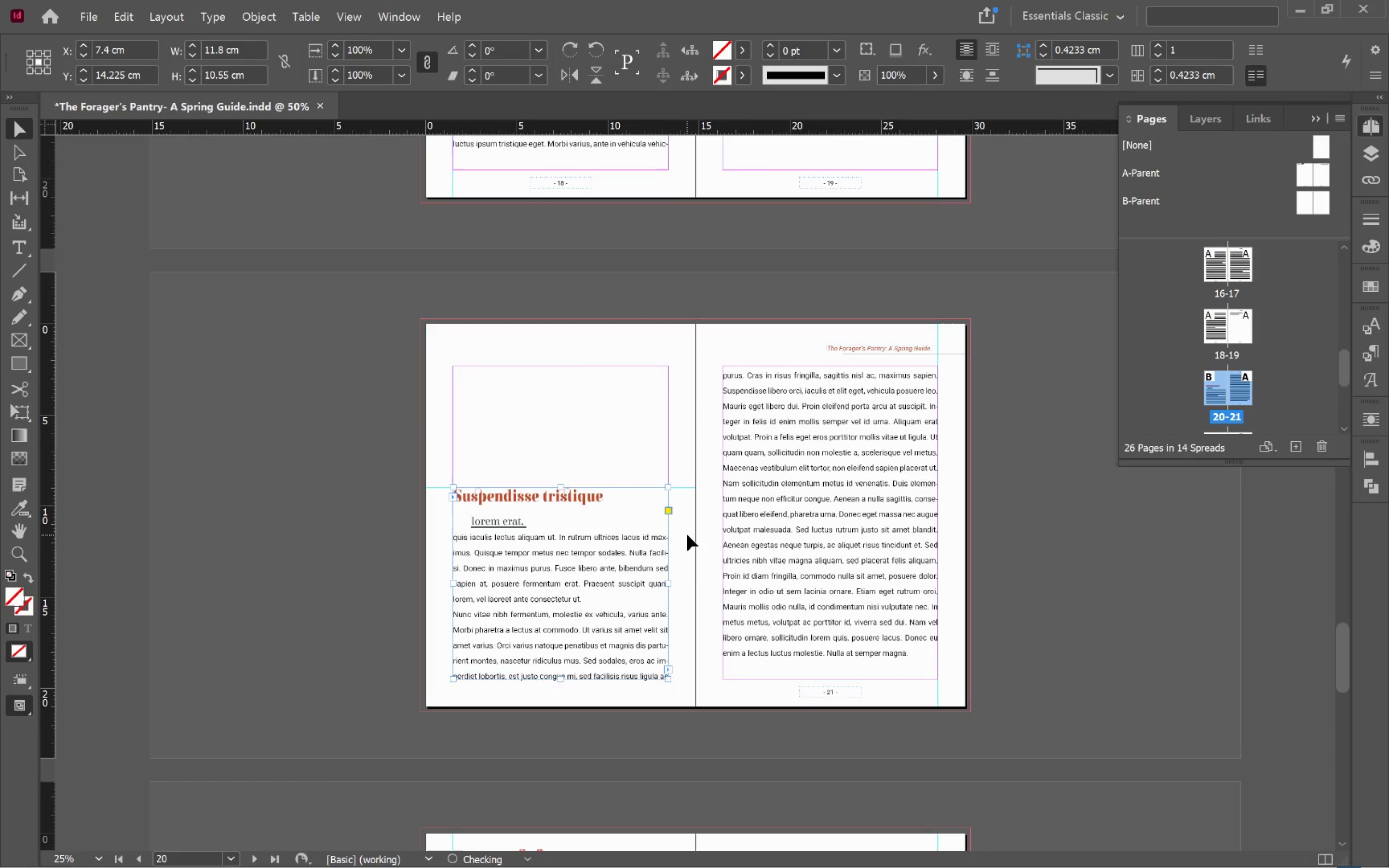 
left_click([688, 535])
 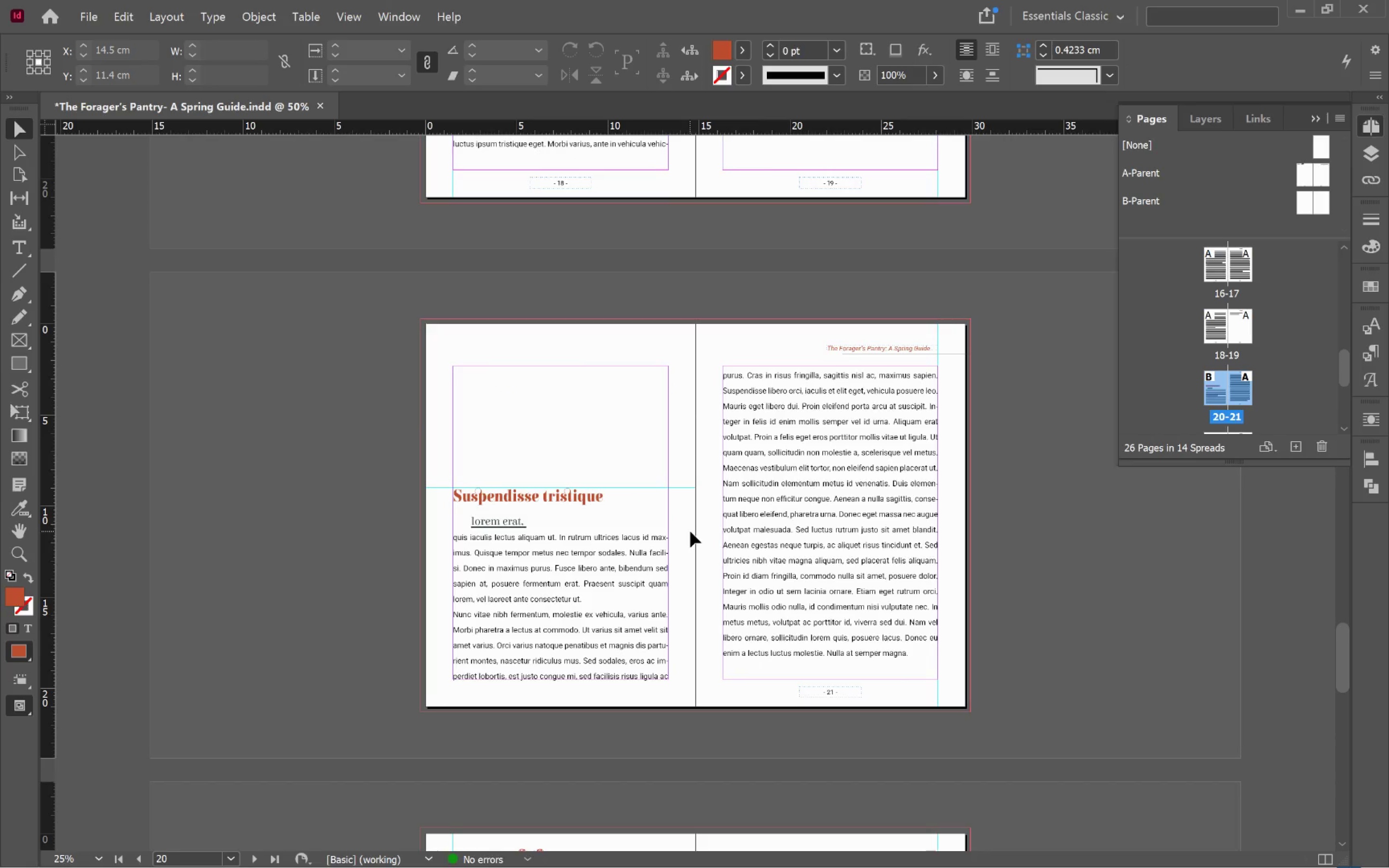 
scroll: coordinate [692, 522], scroll_direction: down, amount: 18.0
 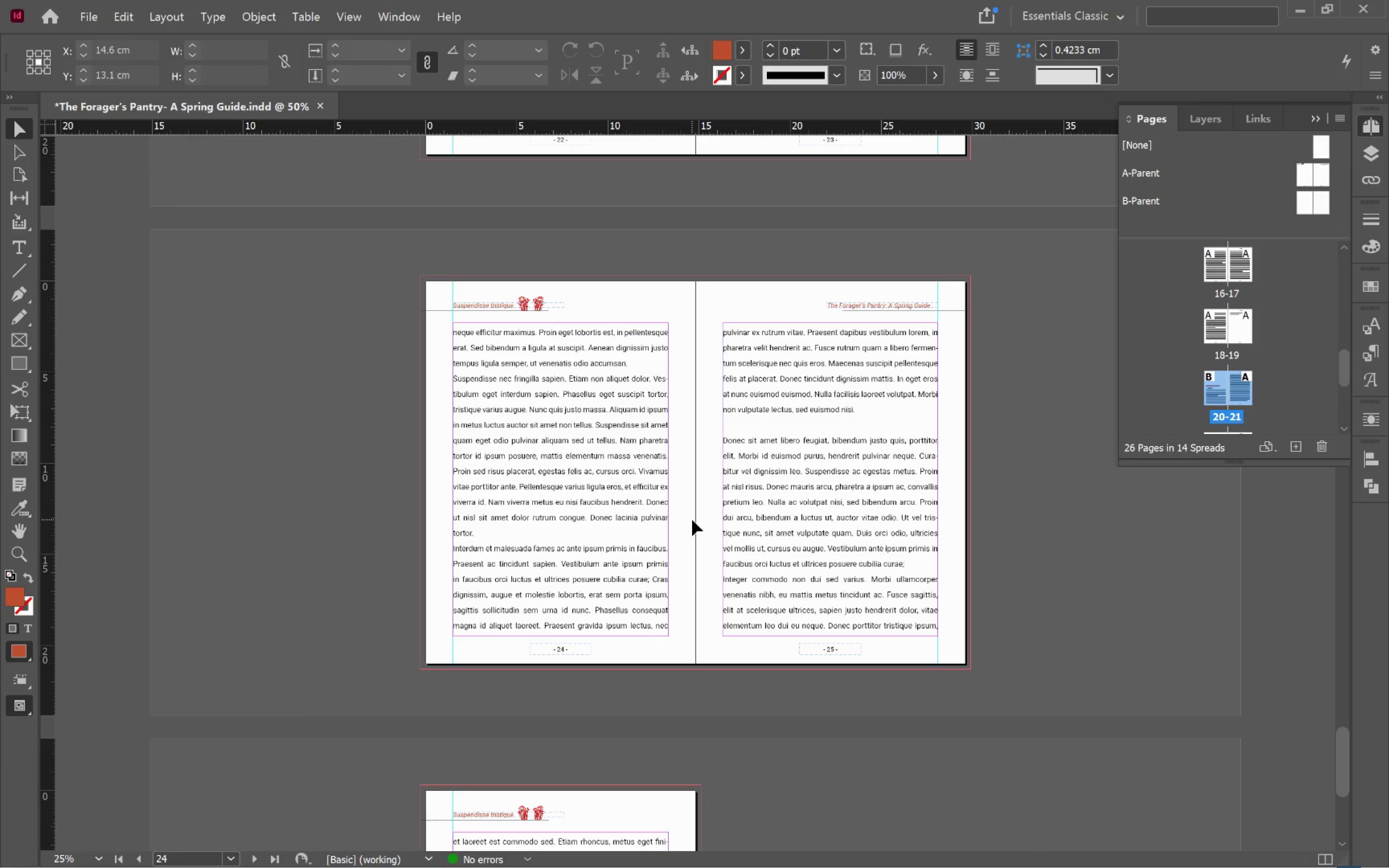 
scroll: coordinate [693, 520], scroll_direction: up, amount: 12.0
 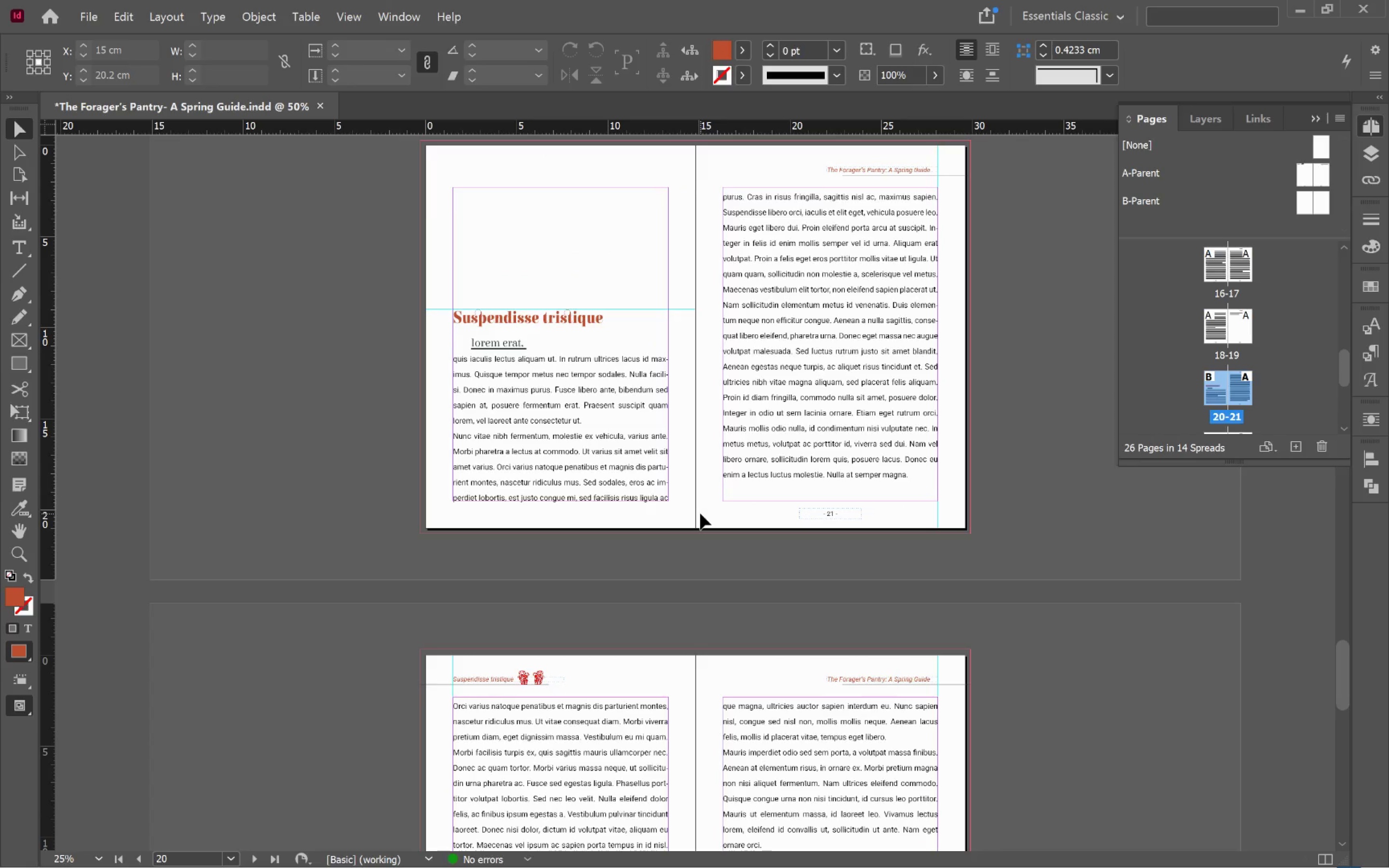 
scroll: coordinate [701, 514], scroll_direction: down, amount: 5.0
 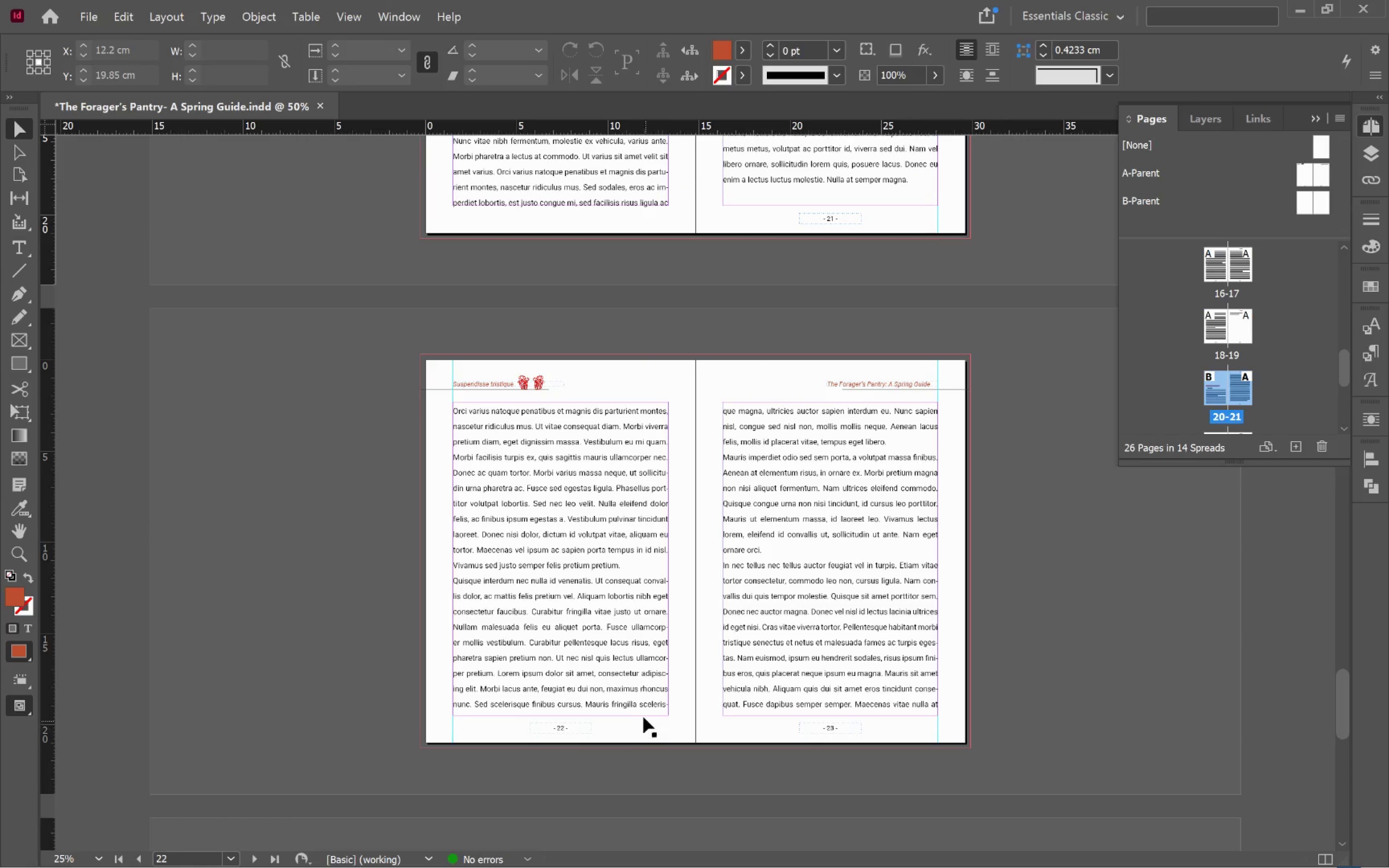 
double_click([623, 710])
 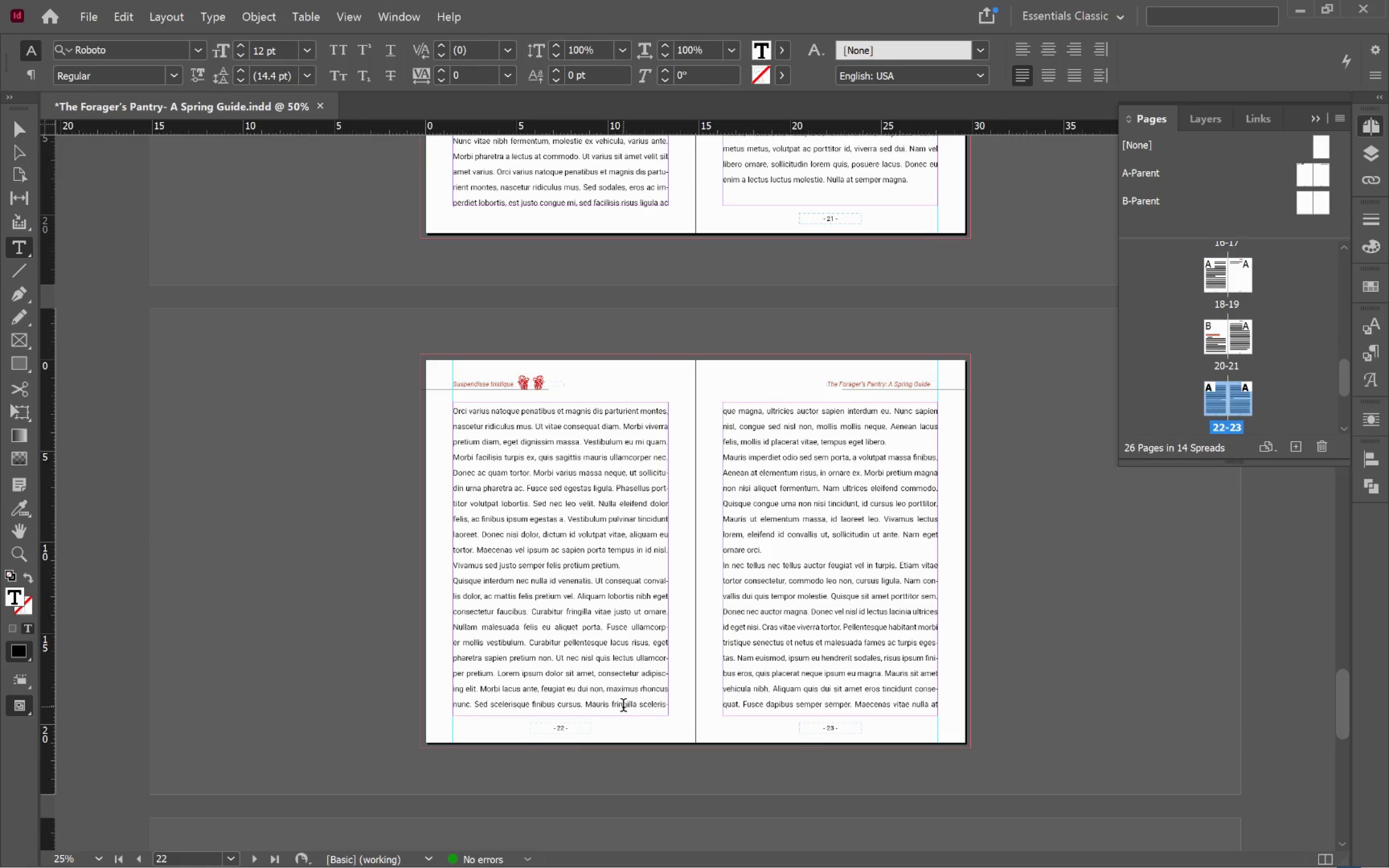 
hold_key(key=AltLeft, duration=0.72)
scroll: coordinate [592, 718], scroll_direction: up, amount: 3.0
 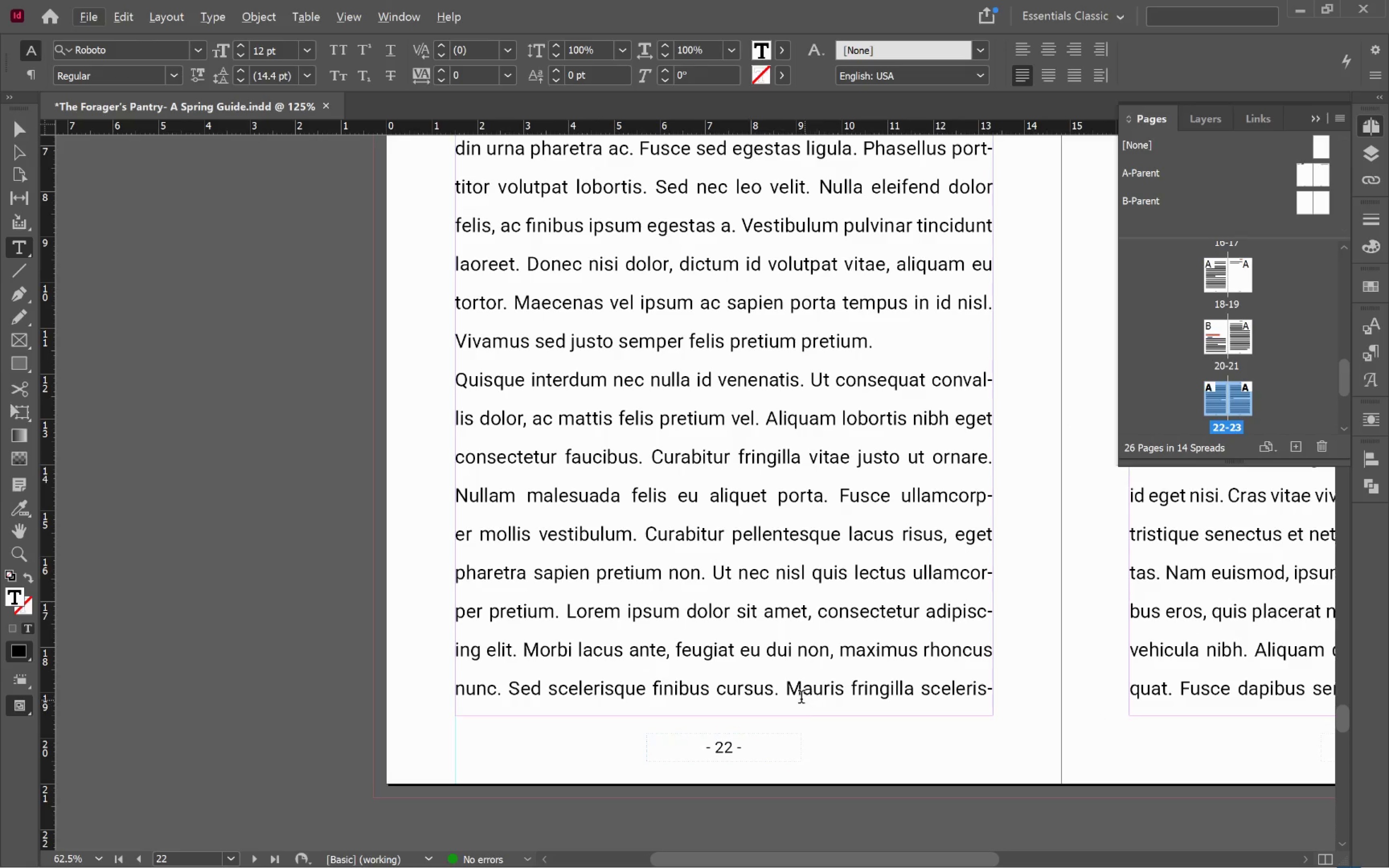 
left_click([781, 690])
 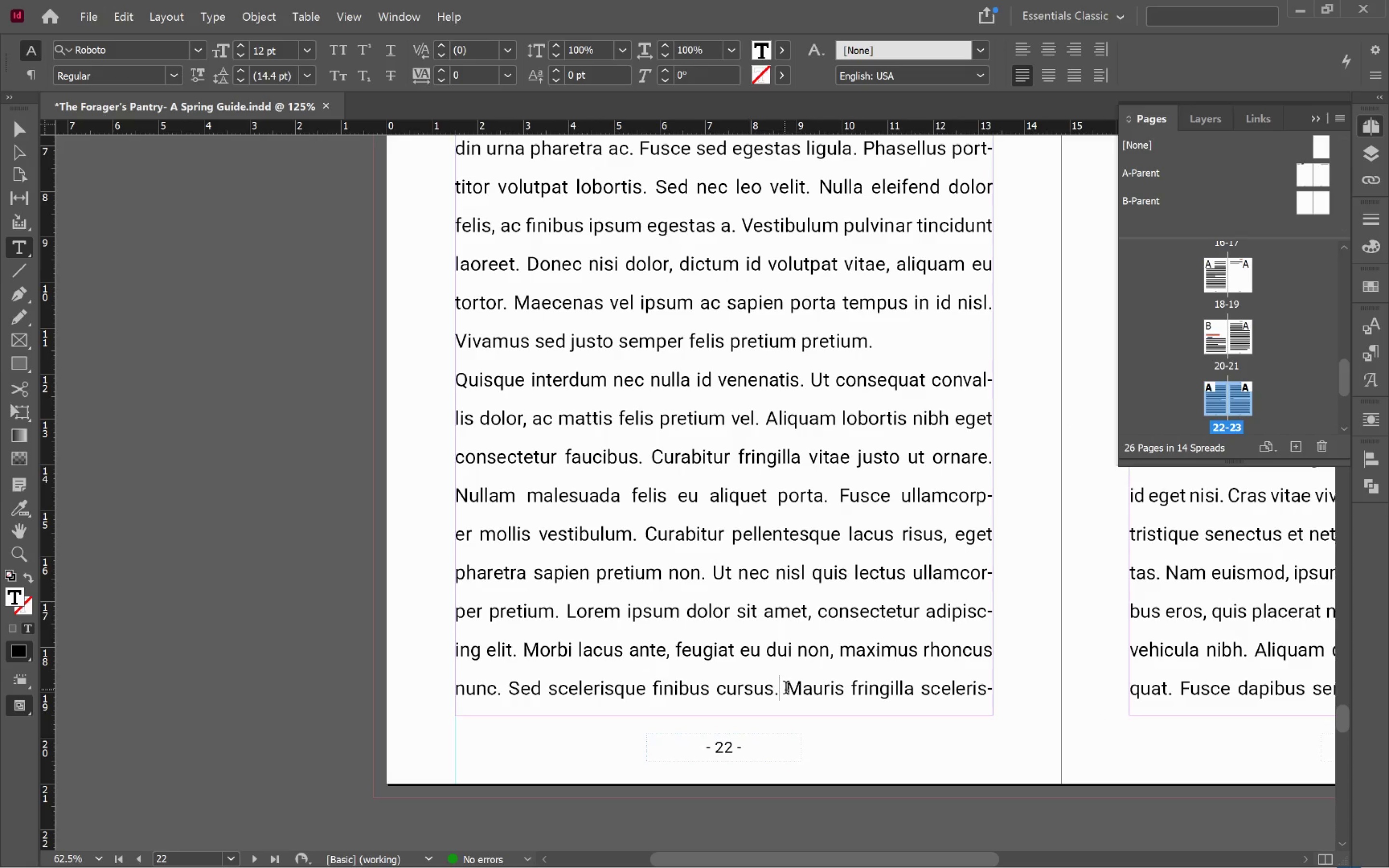 
hold_key(key=AltLeft, duration=0.49)
scroll: coordinate [784, 695], scroll_direction: down, amount: 14.0
 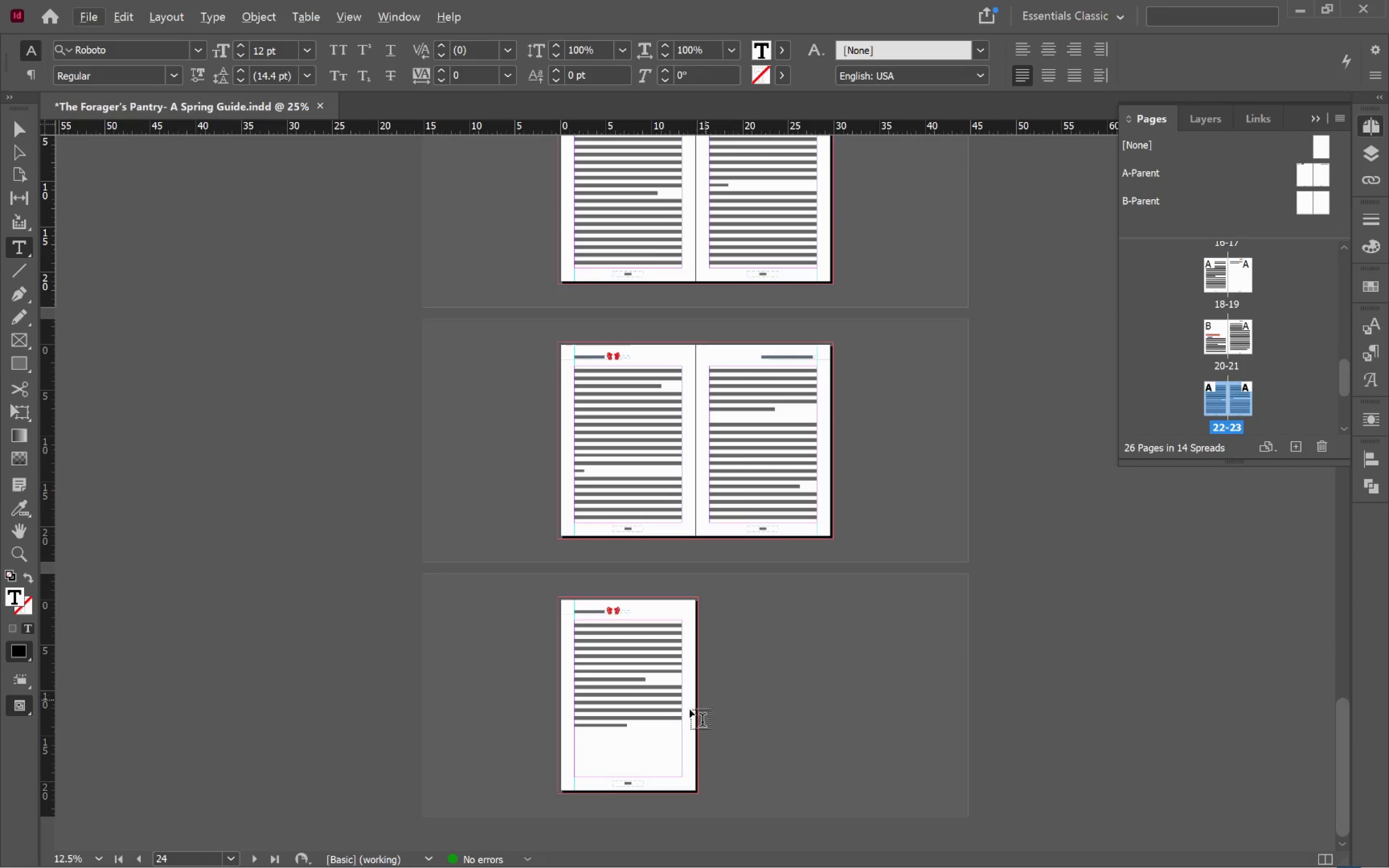 
hold_key(key=ShiftLeft, duration=0.57)
left_click([652, 749])
 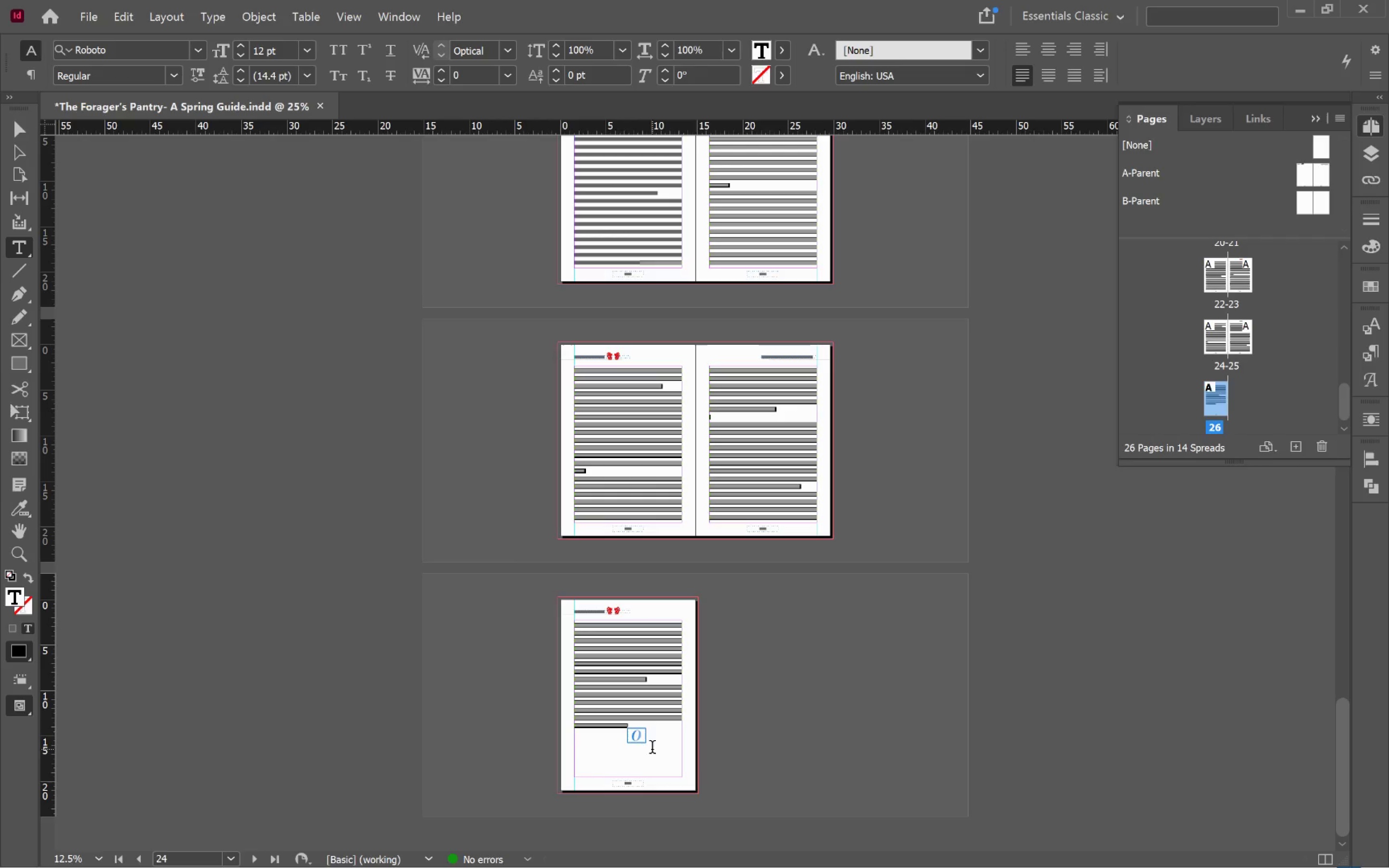 
key(Backspace)
 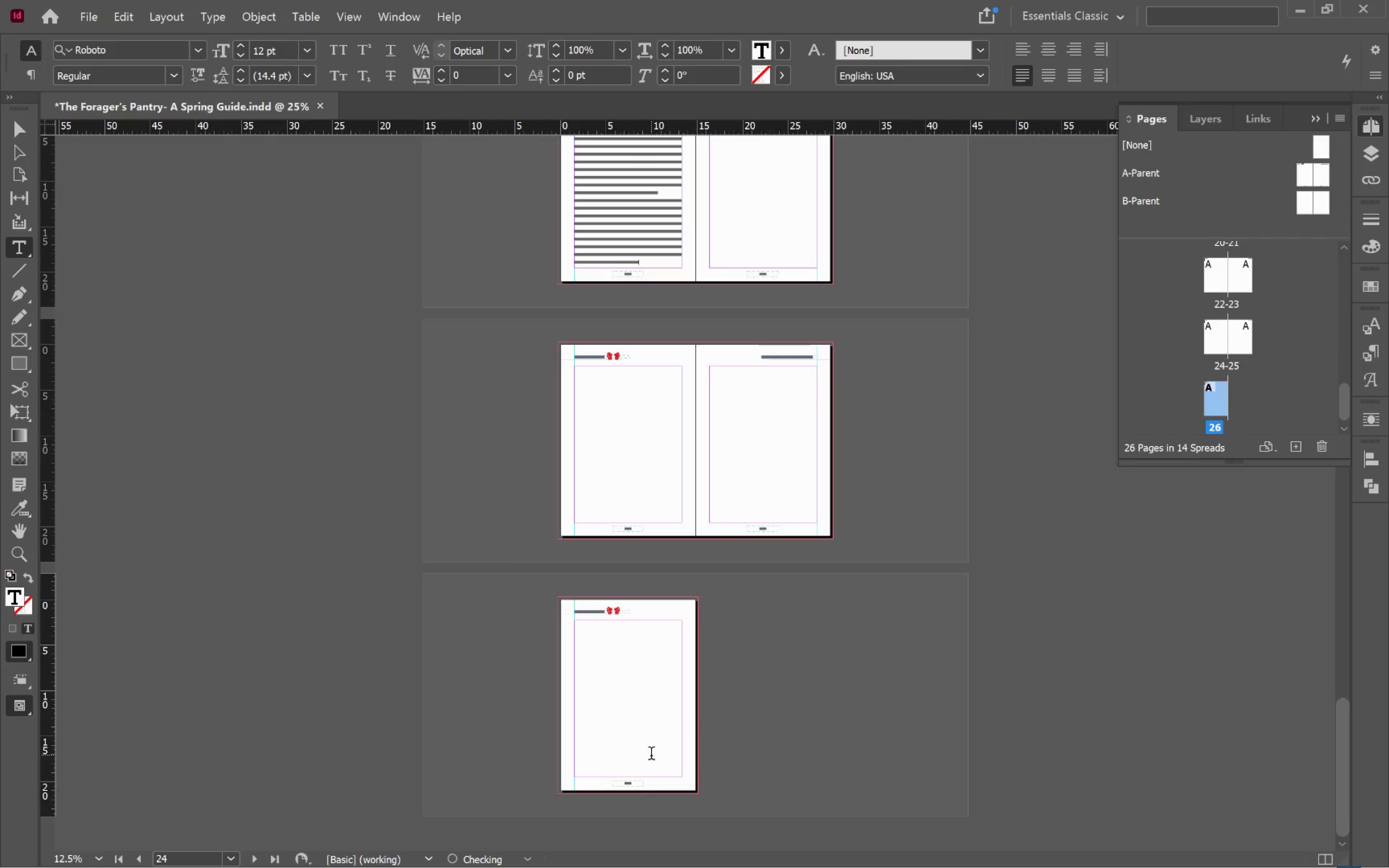 
hold_key(key=ControlLeft, duration=0.69)
 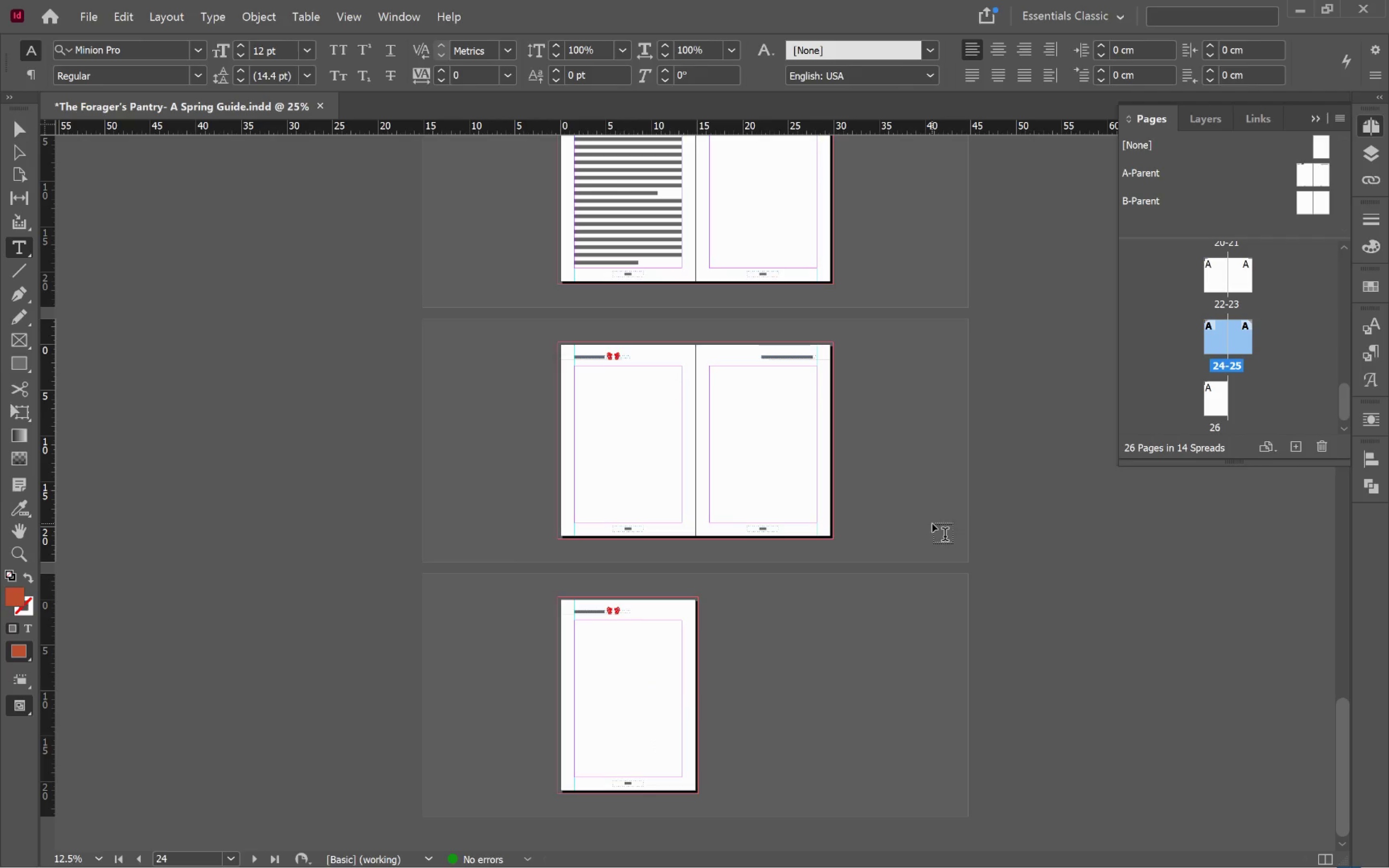 
key(V)
 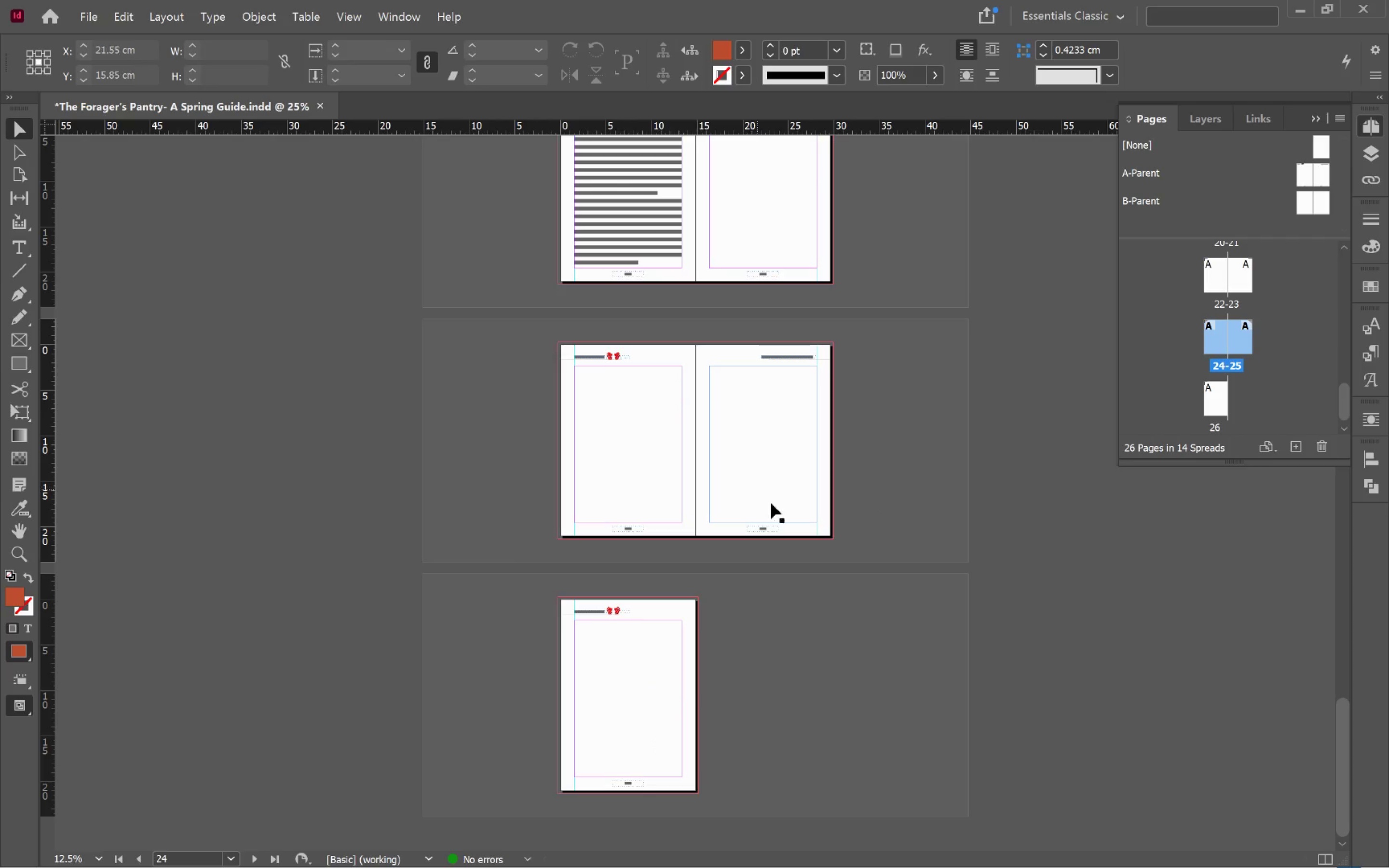 
scroll: coordinate [775, 596], scroll_direction: up, amount: 5.0
 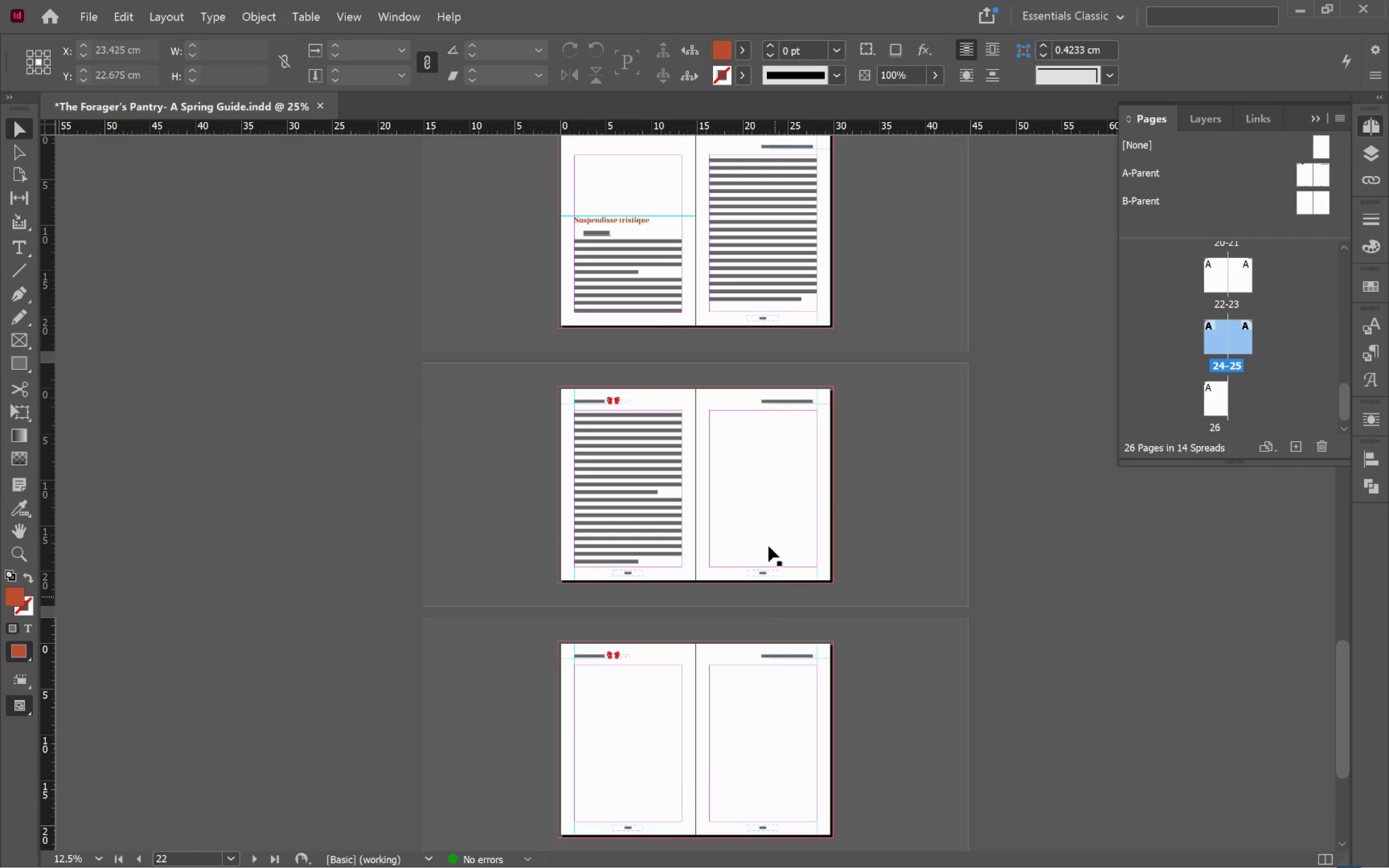 
left_click([769, 540])
 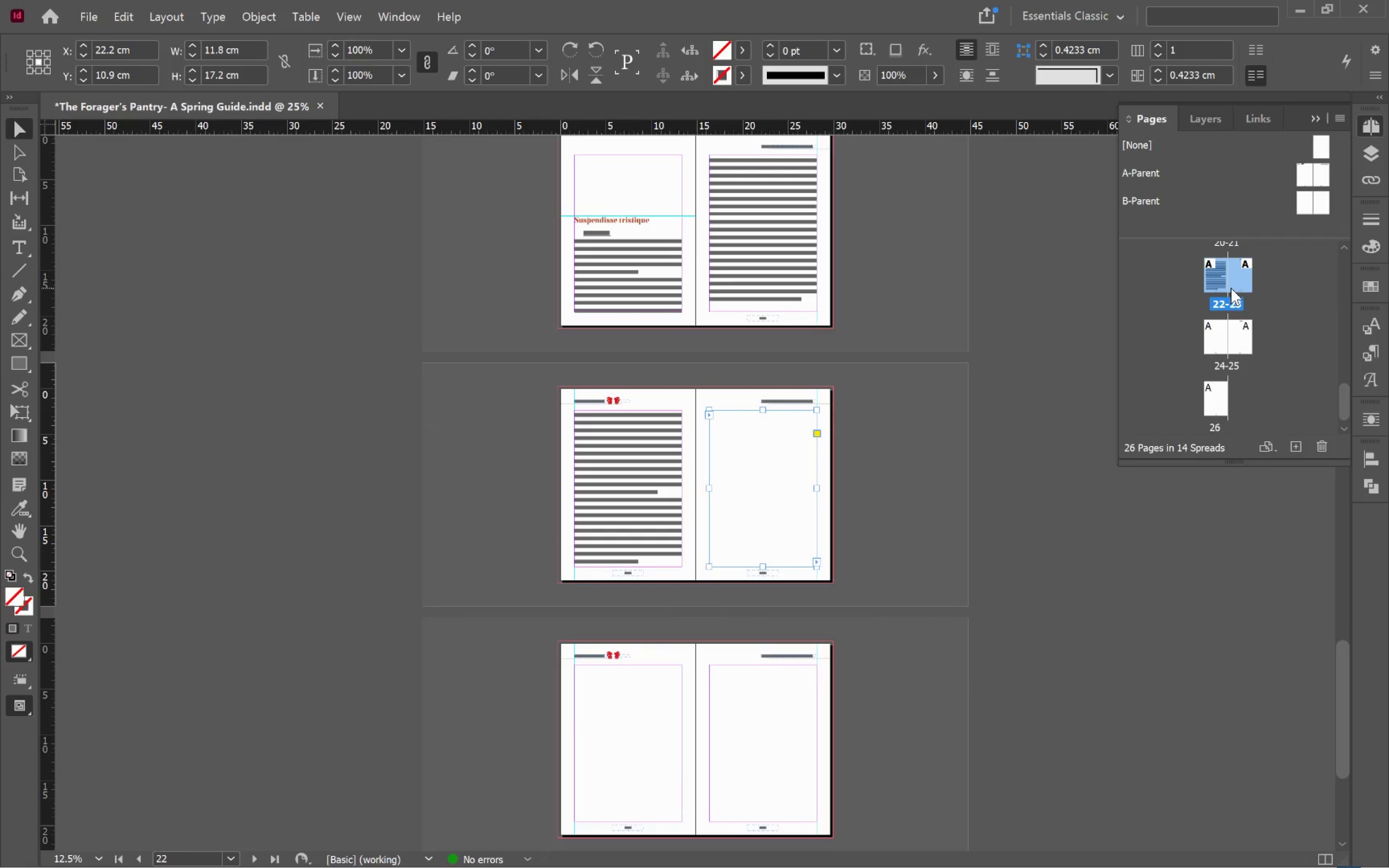 
double_click([1236, 279])
 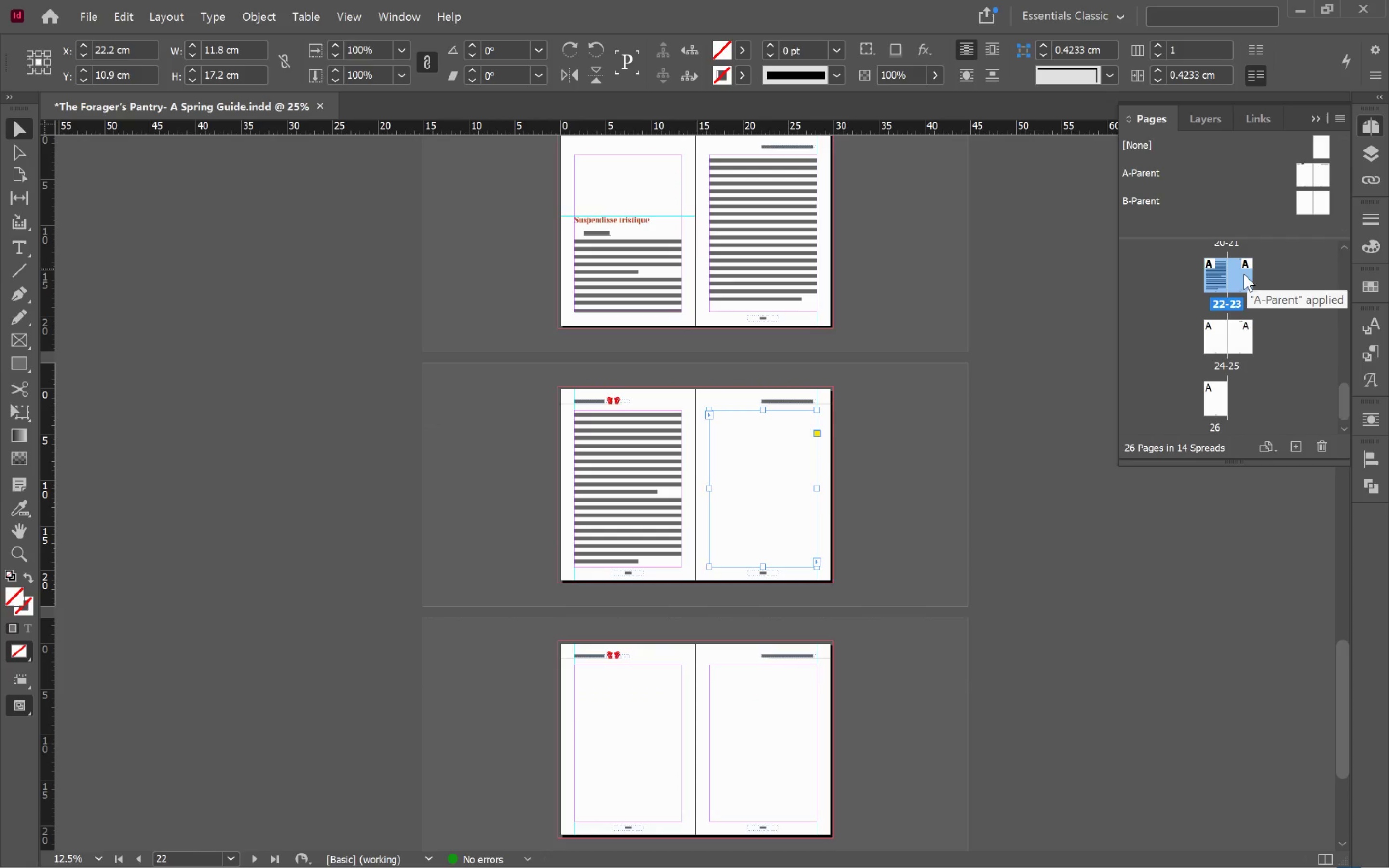 
double_click([1240, 275])
 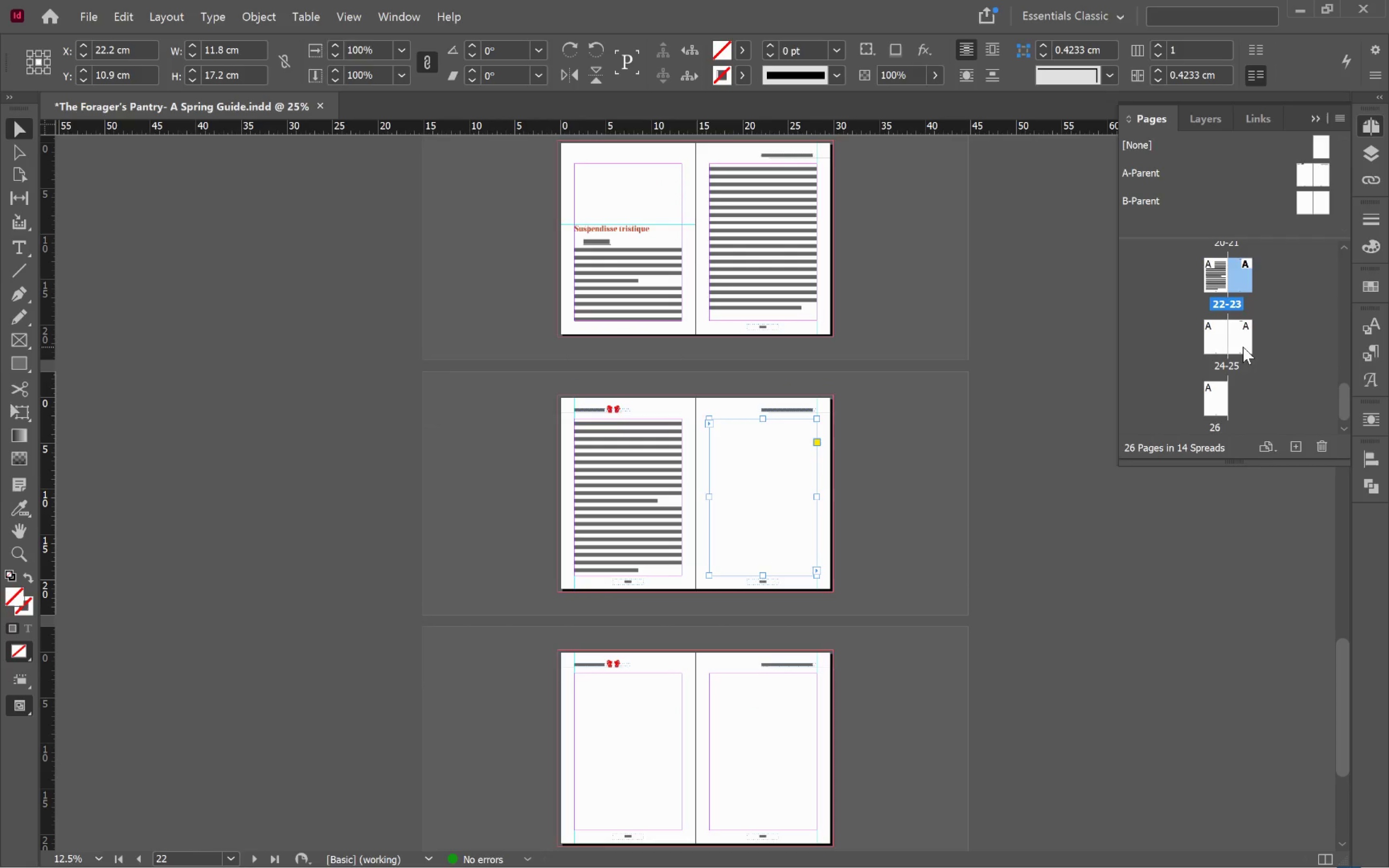 
left_click([897, 491])
 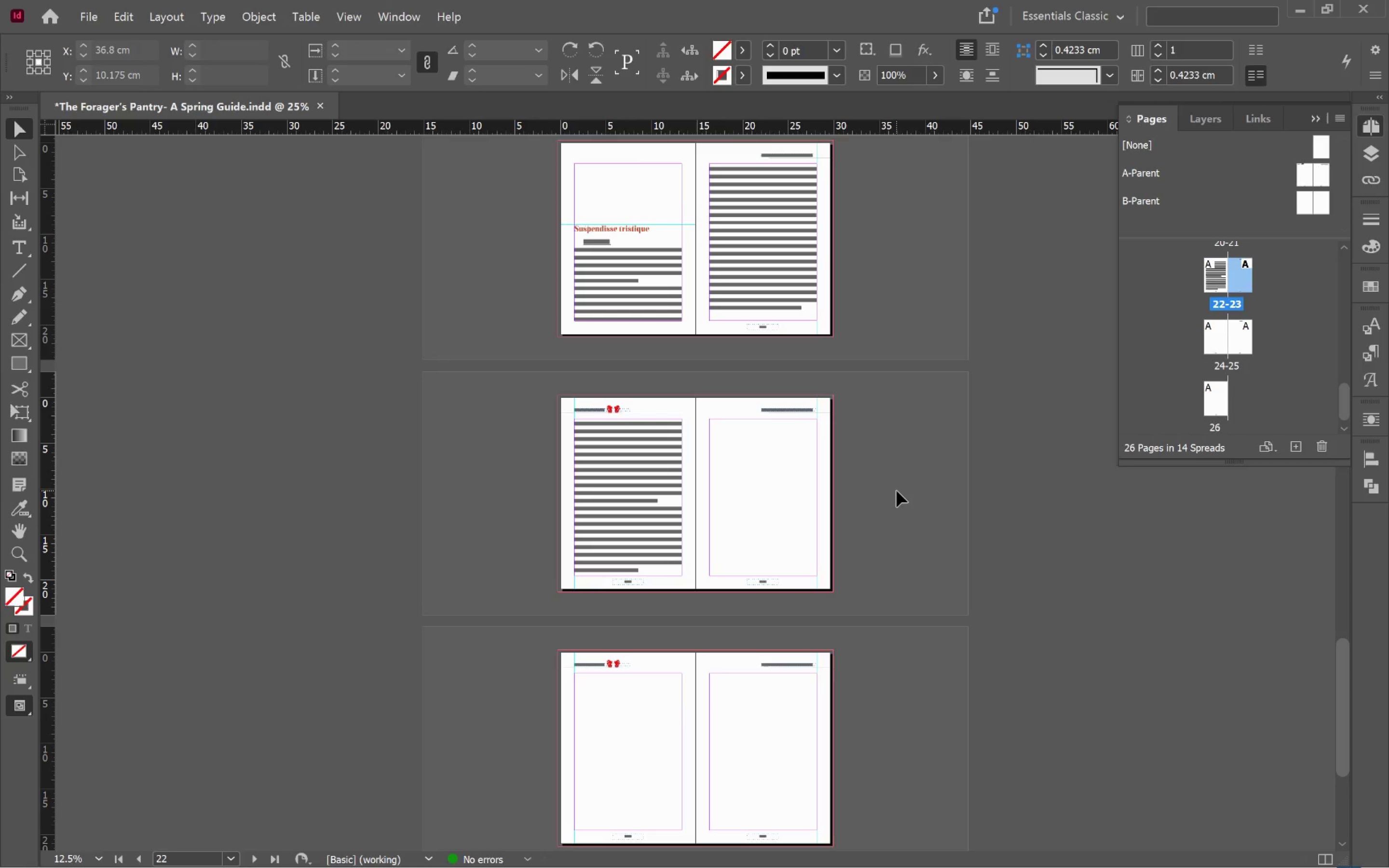 
key(Control+Z)
 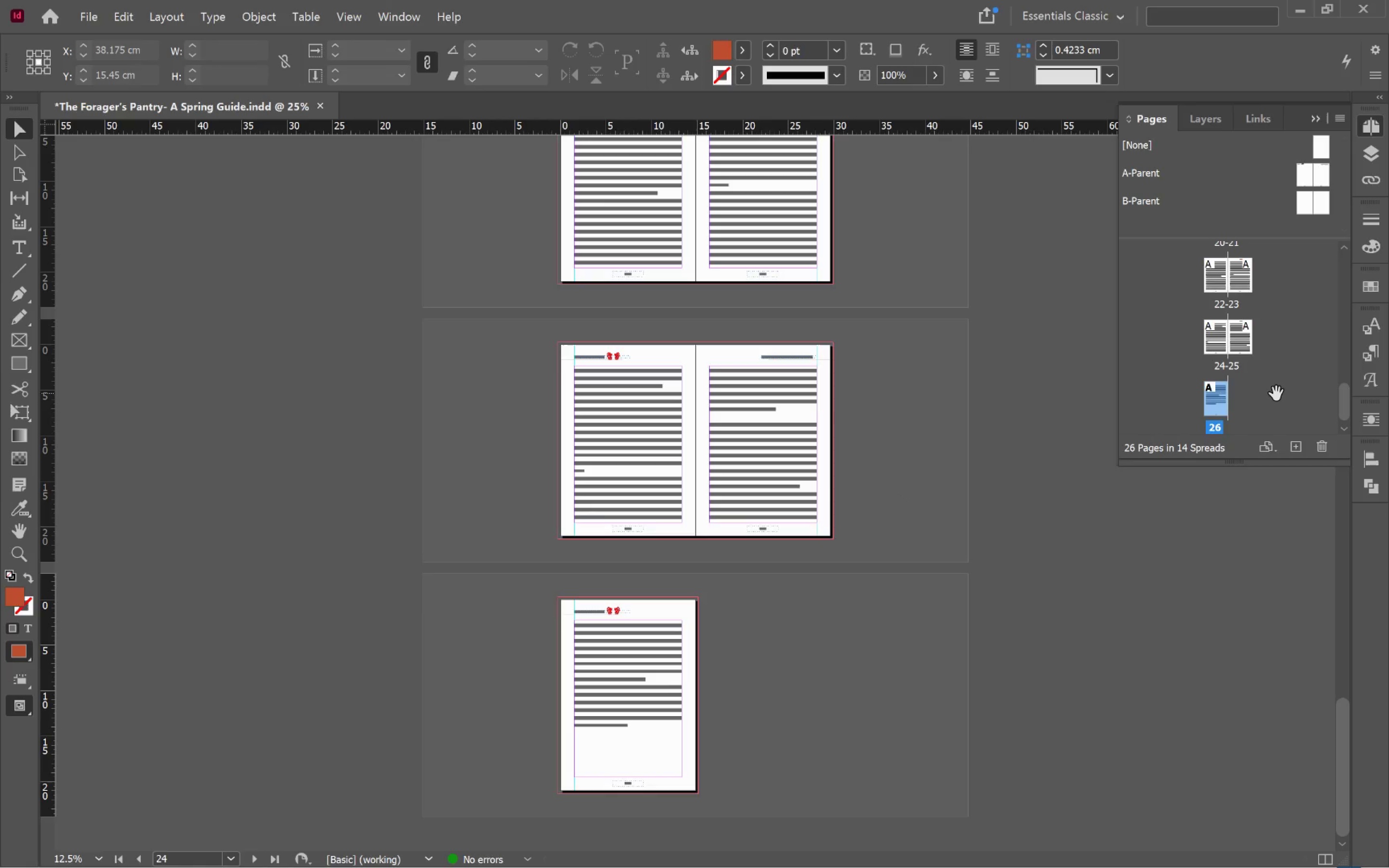 
hold_key(key=ShiftLeft, duration=0.62)
left_click([1247, 344])
 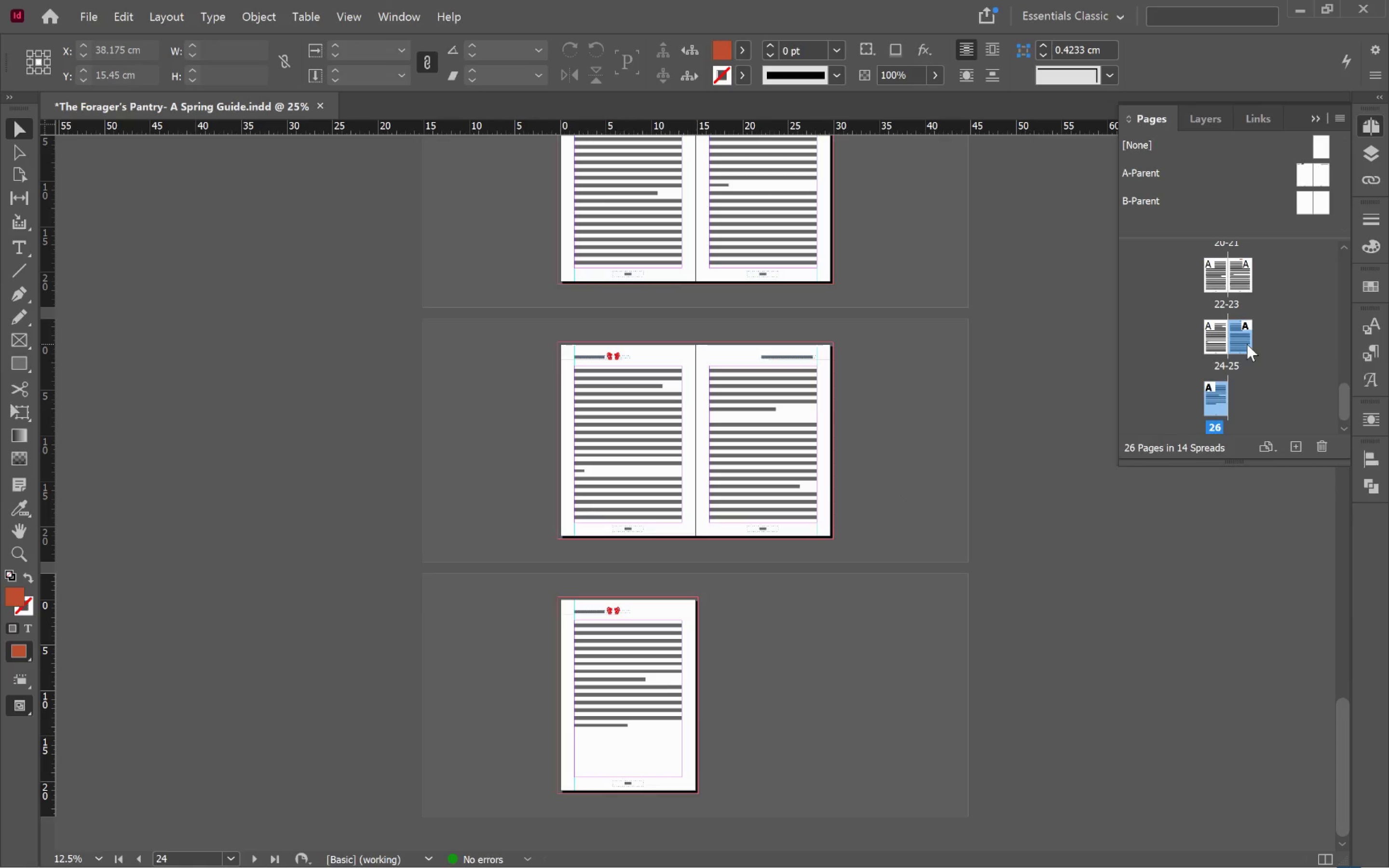 
right_click([1247, 344])
 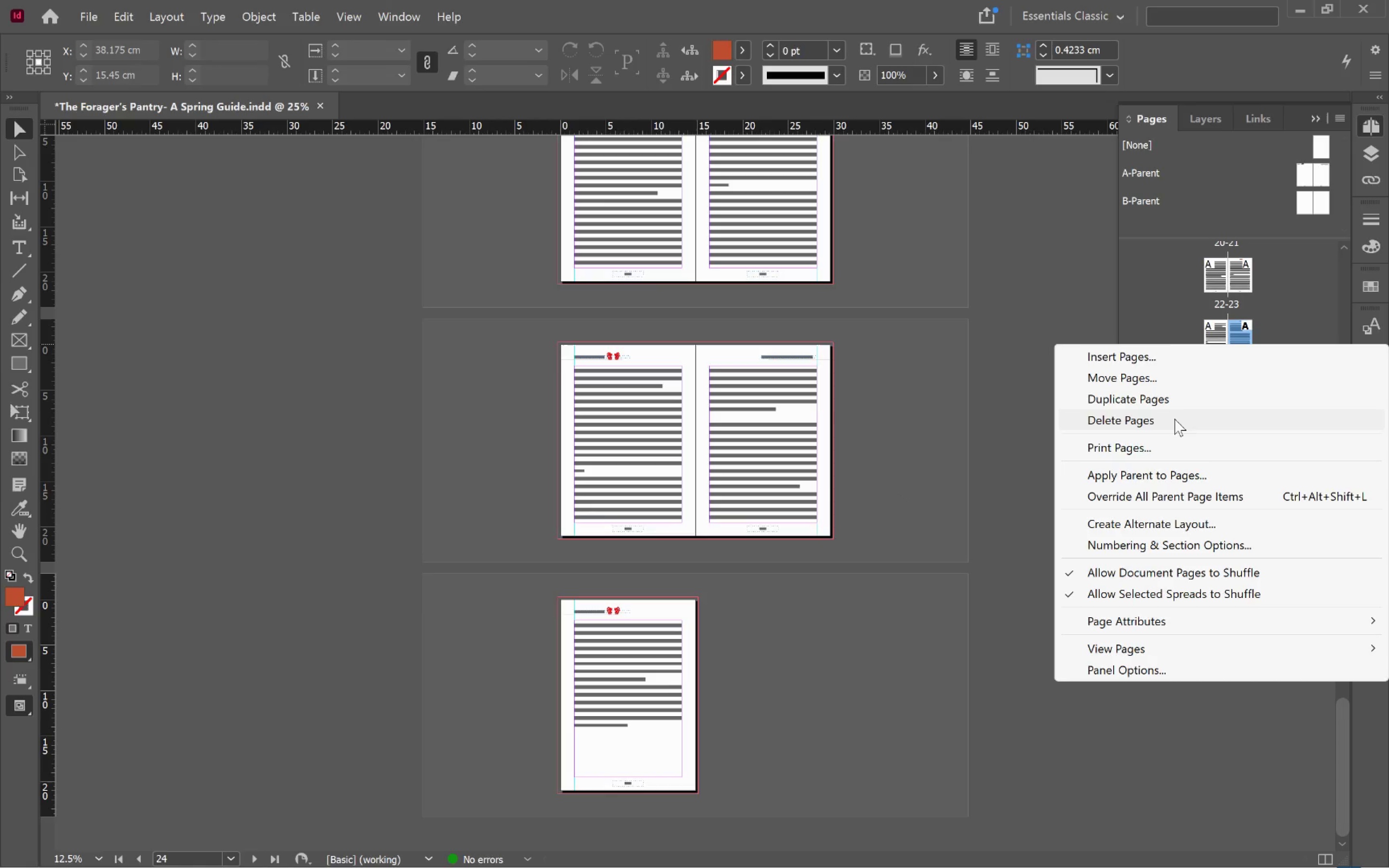 
left_click([1174, 419])
 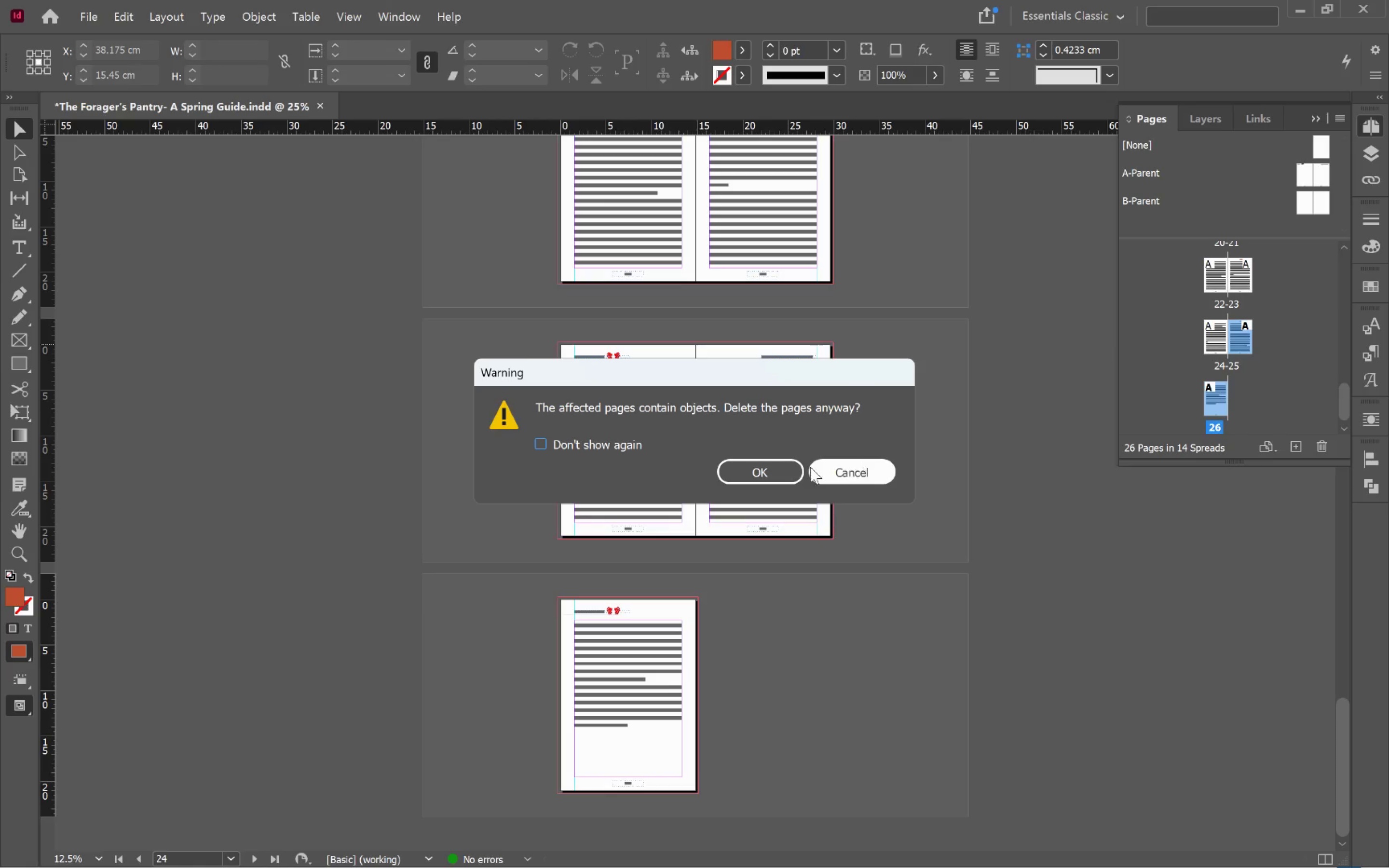 
left_click([767, 467])
 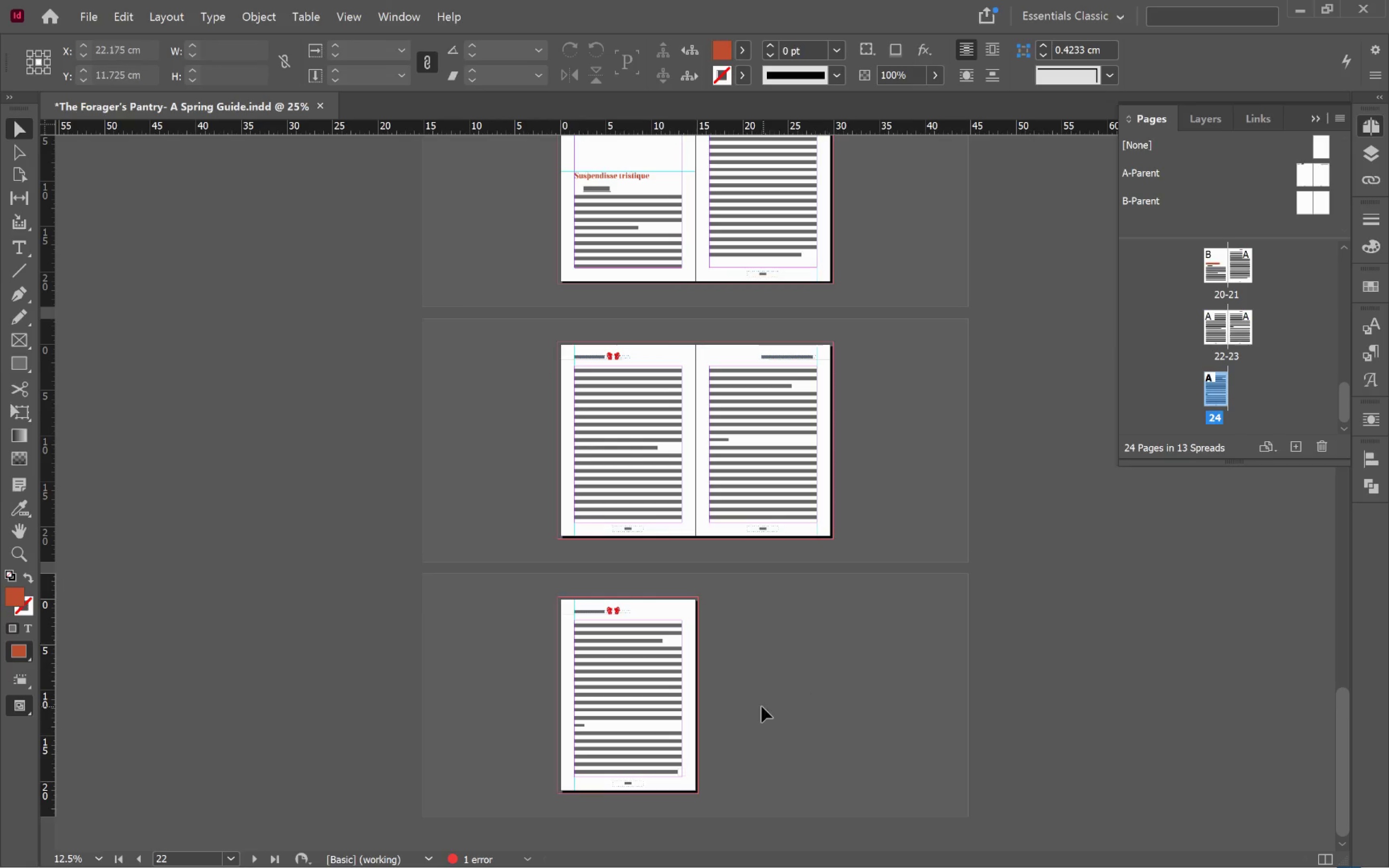 
hold_key(key=AltLeft, duration=0.7)
scroll: coordinate [656, 766], scroll_direction: up, amount: 3.0
 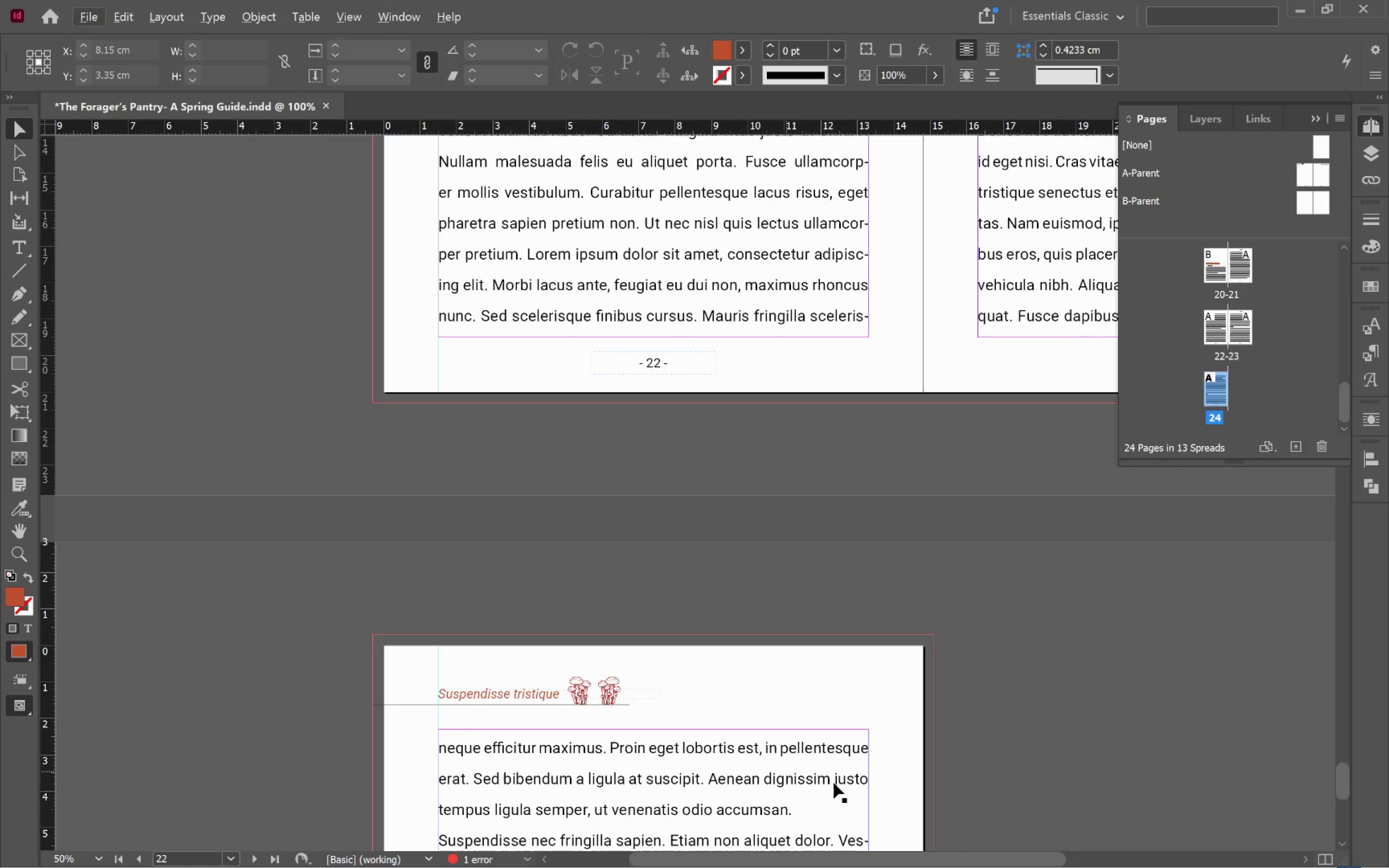 
hold_key(key=Space, duration=1.53)
 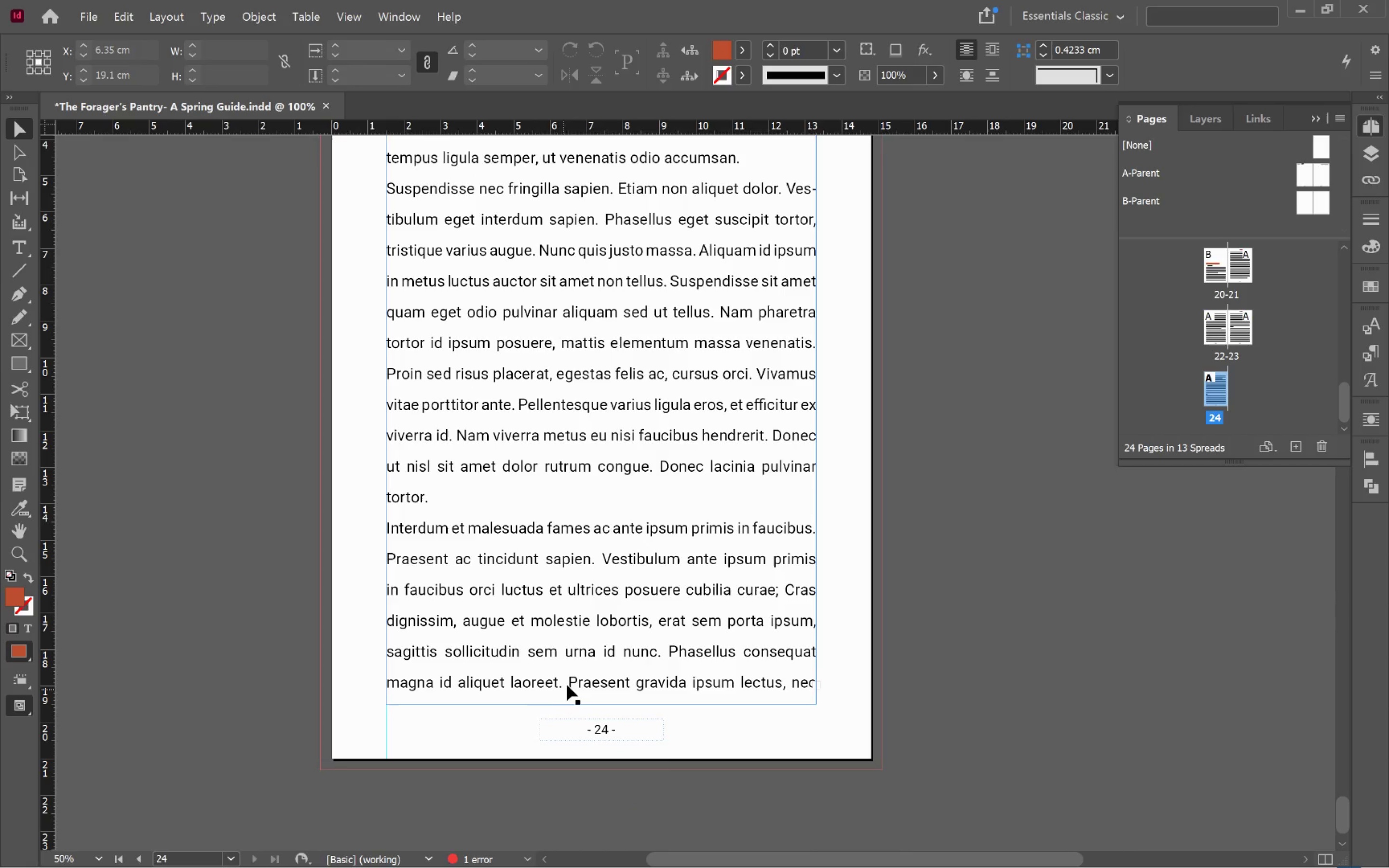 
left_click_drag(start_coordinate=[898, 808], to_coordinate=[780, 384])
 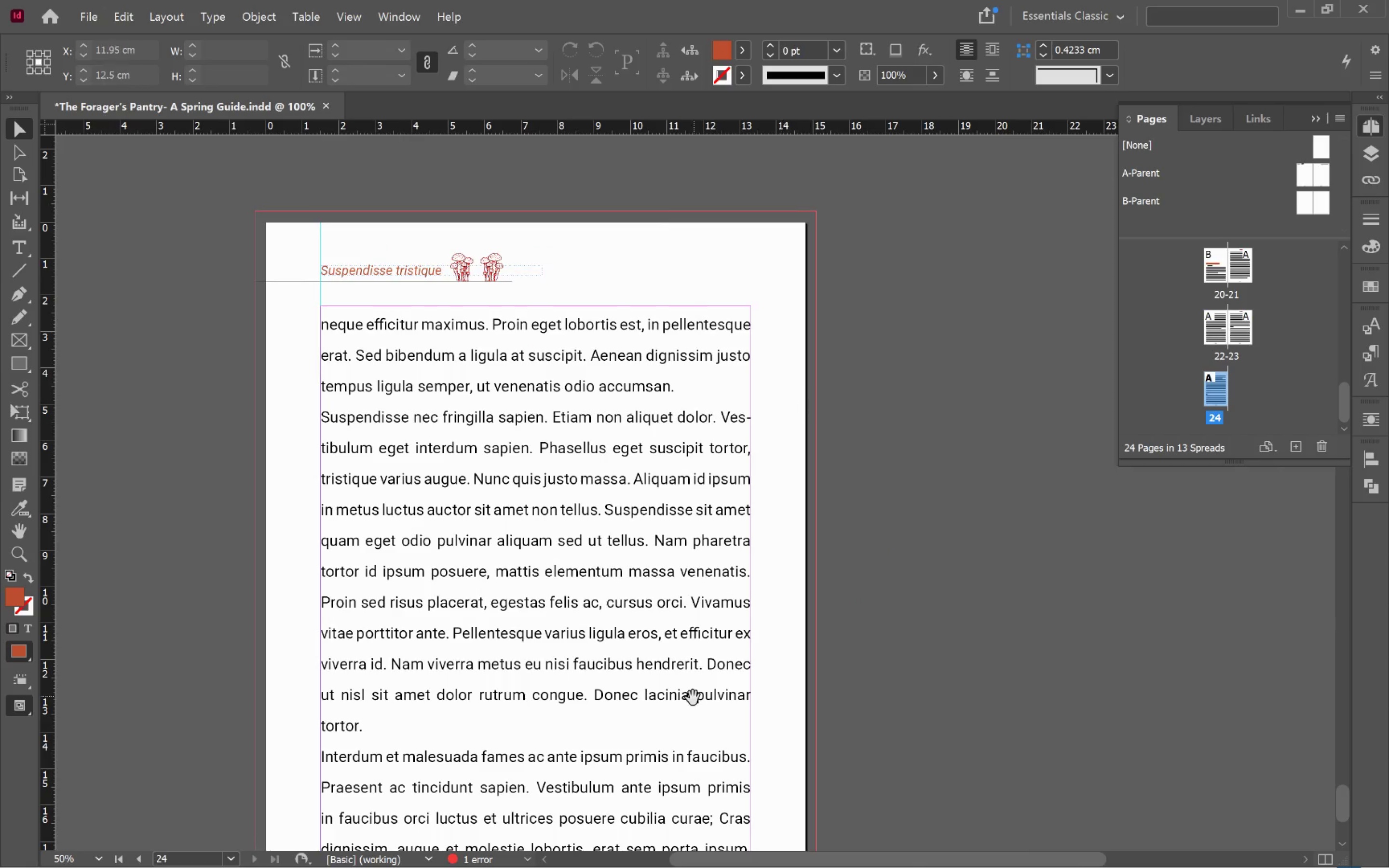 
left_click_drag(start_coordinate=[693, 681], to_coordinate=[758, 452])
 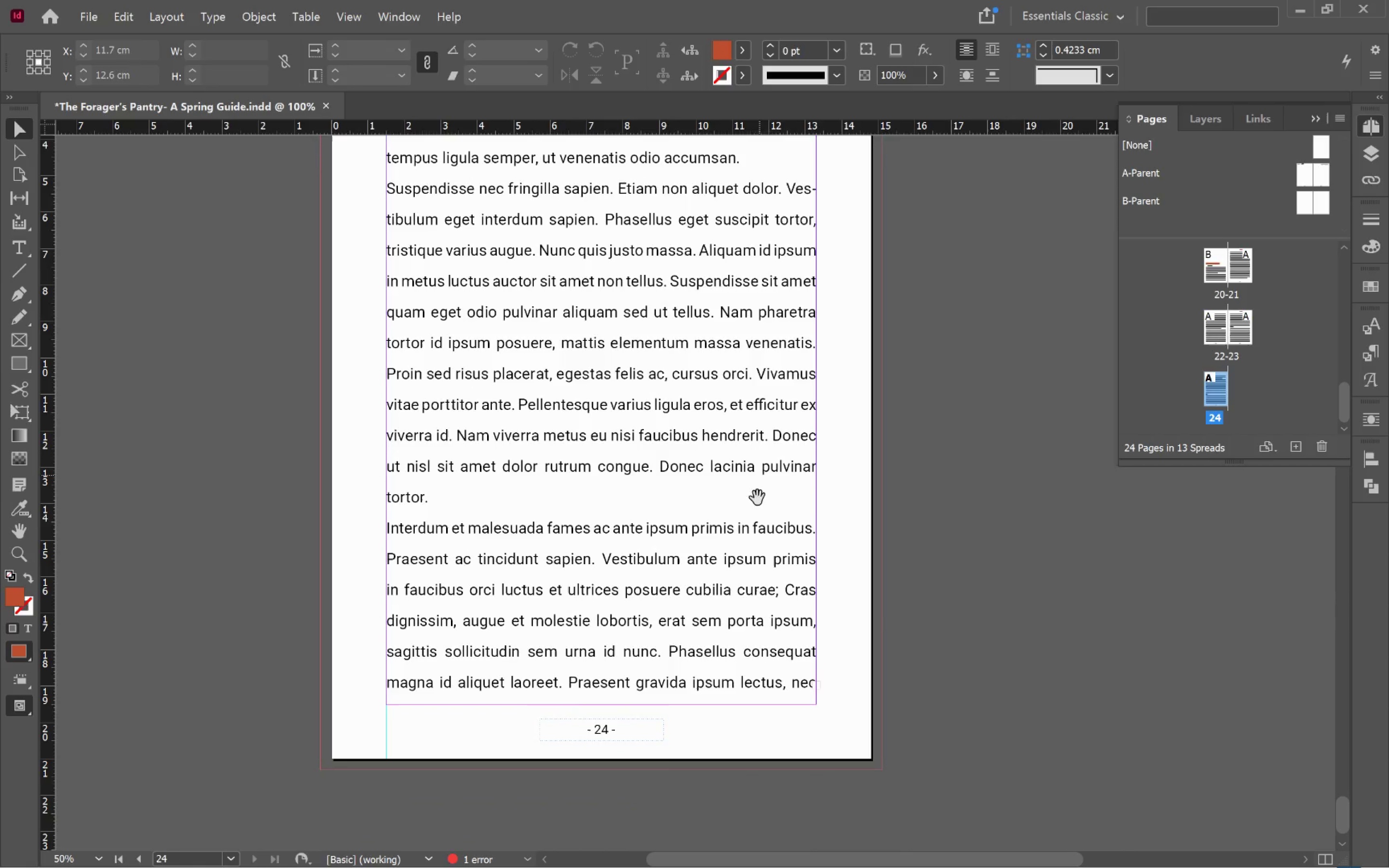 
key(Space)
 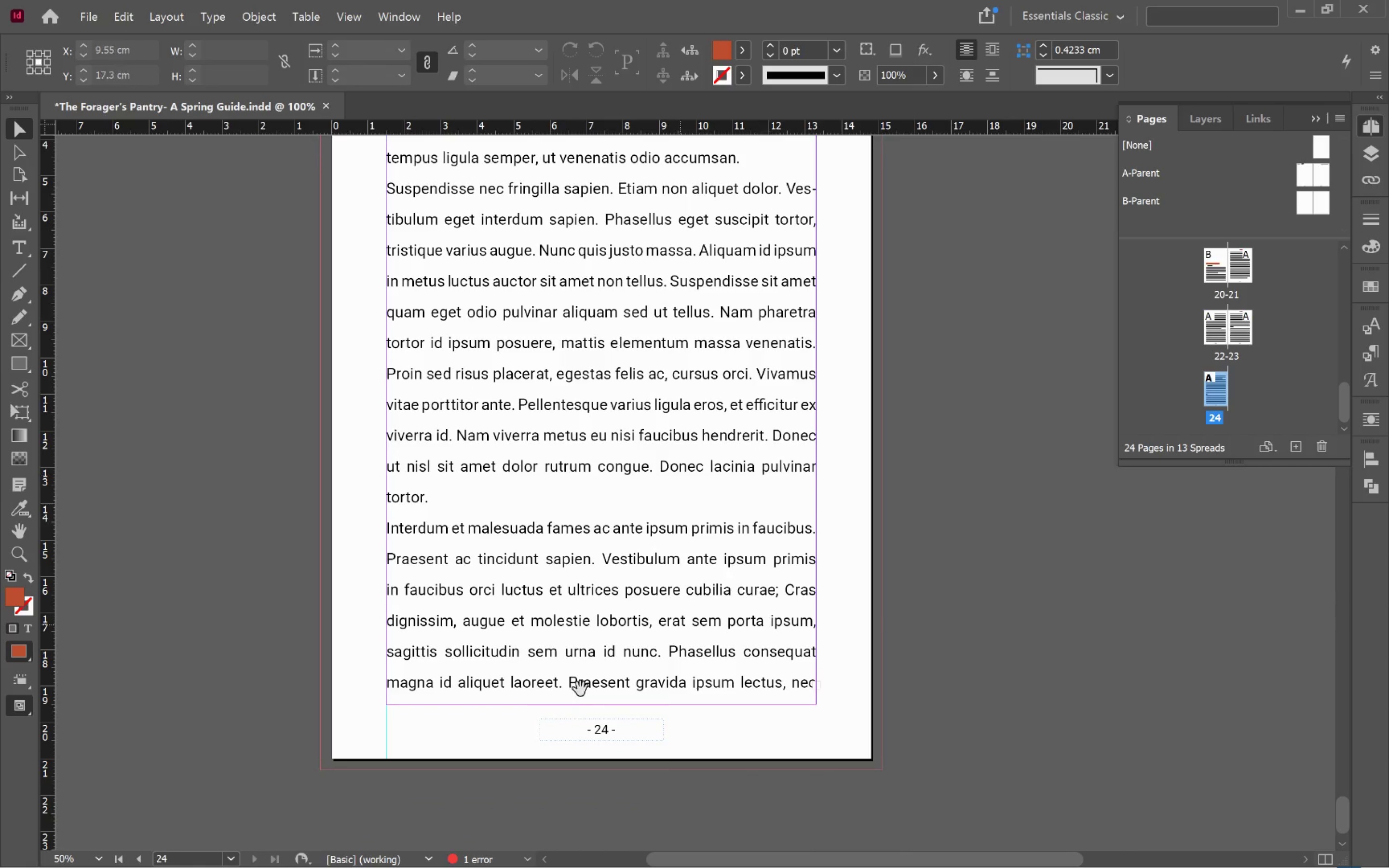 
key(Space)
 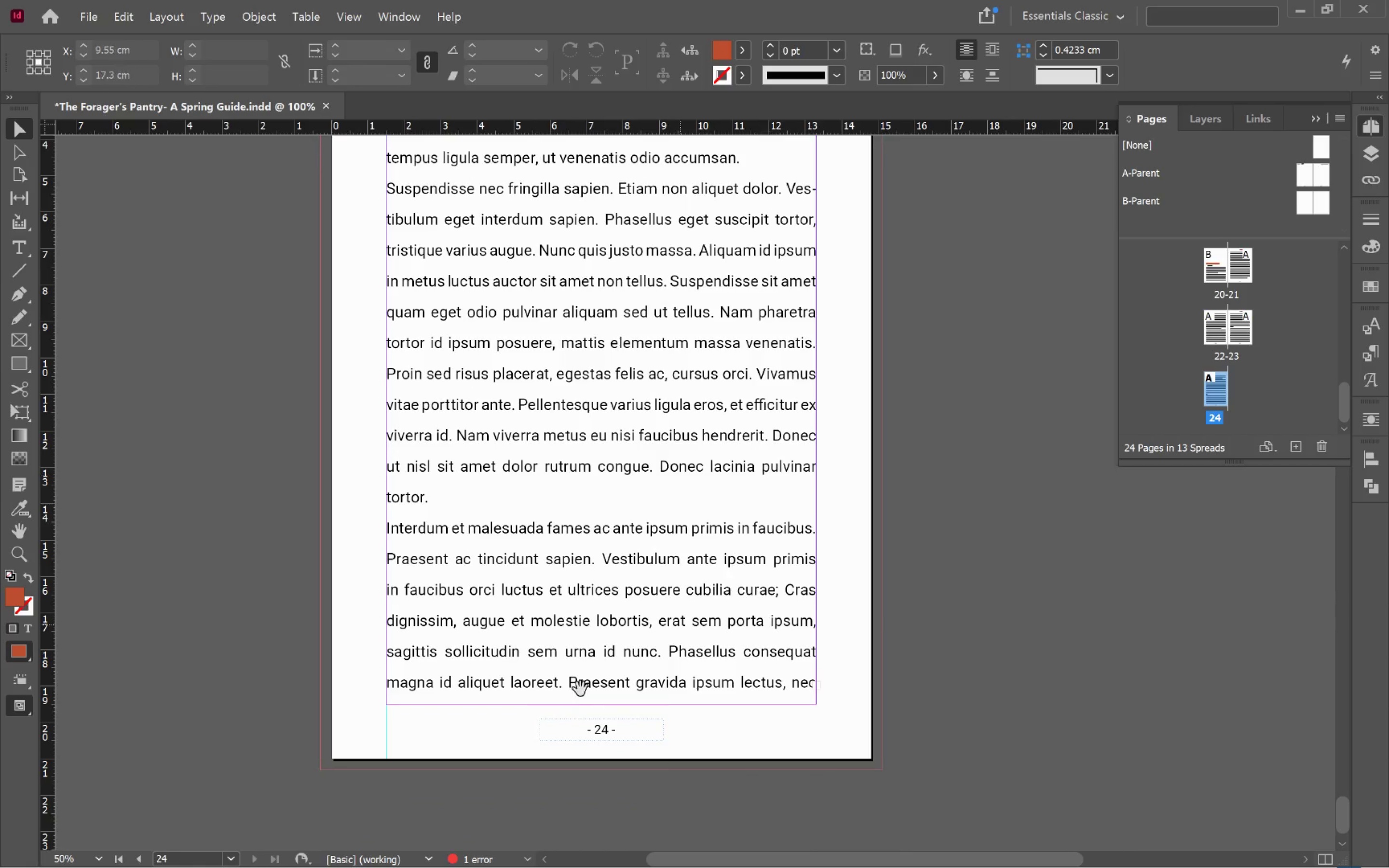 
key(Space)
 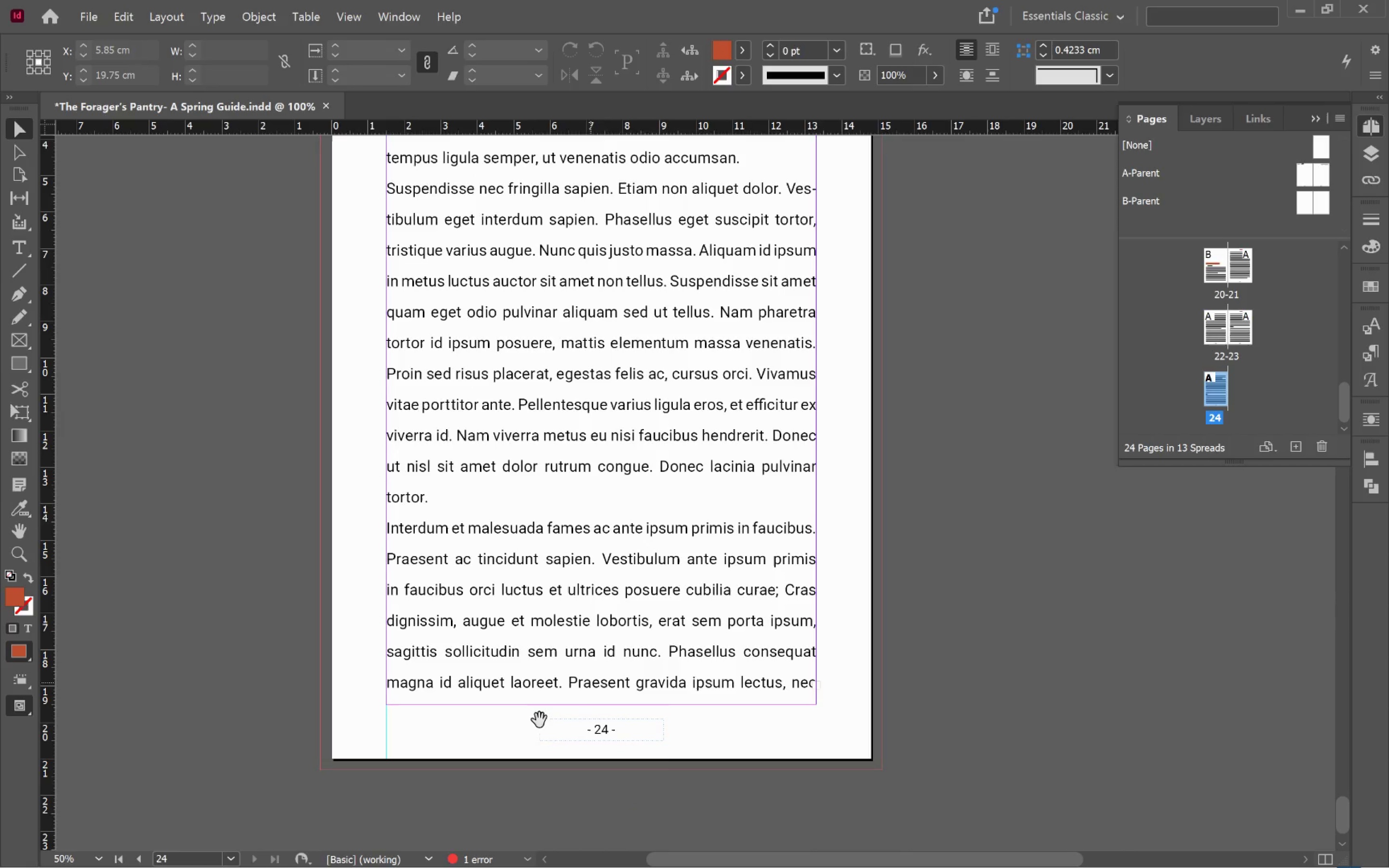 
key(Space)
 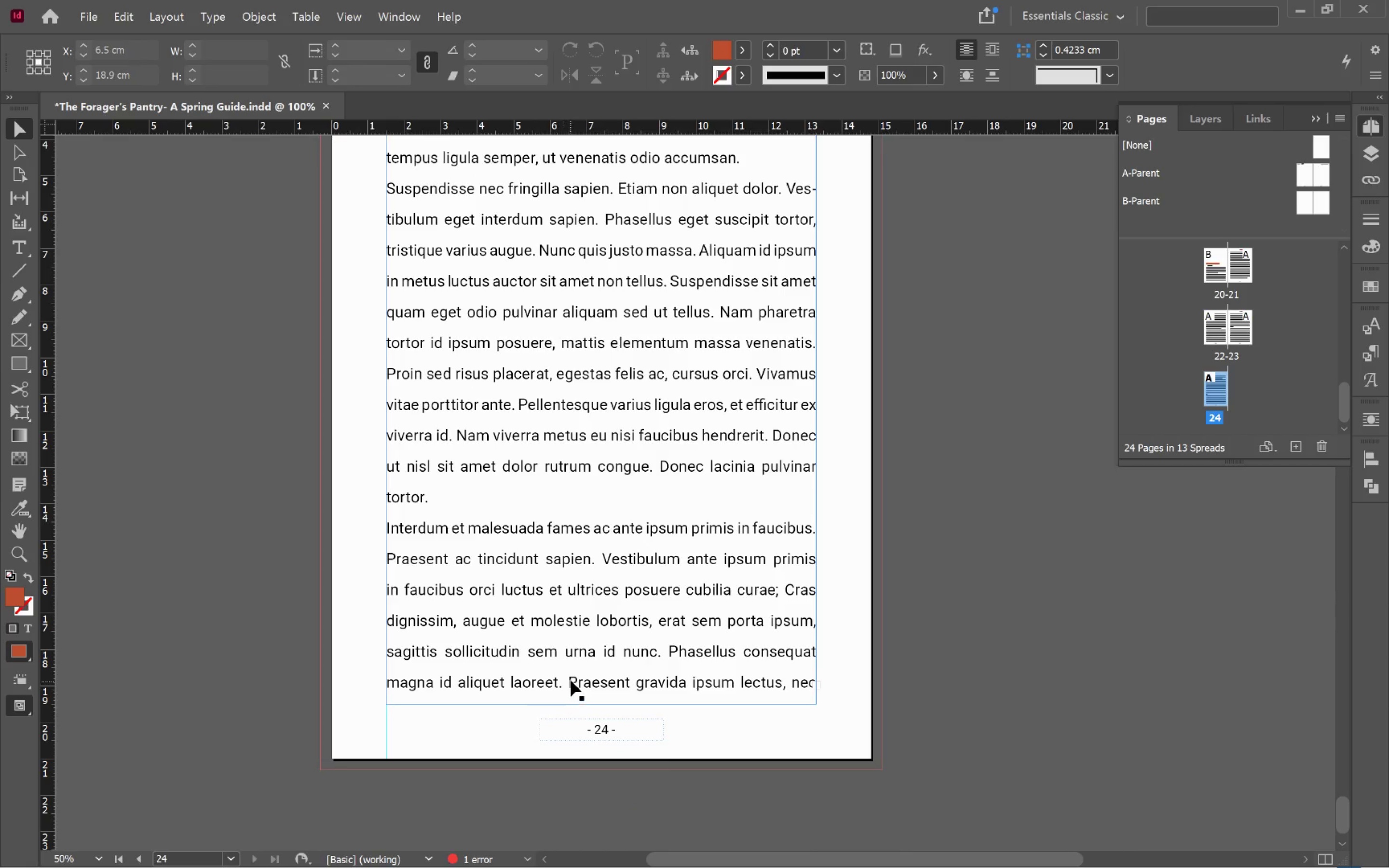 
double_click([571, 680])
 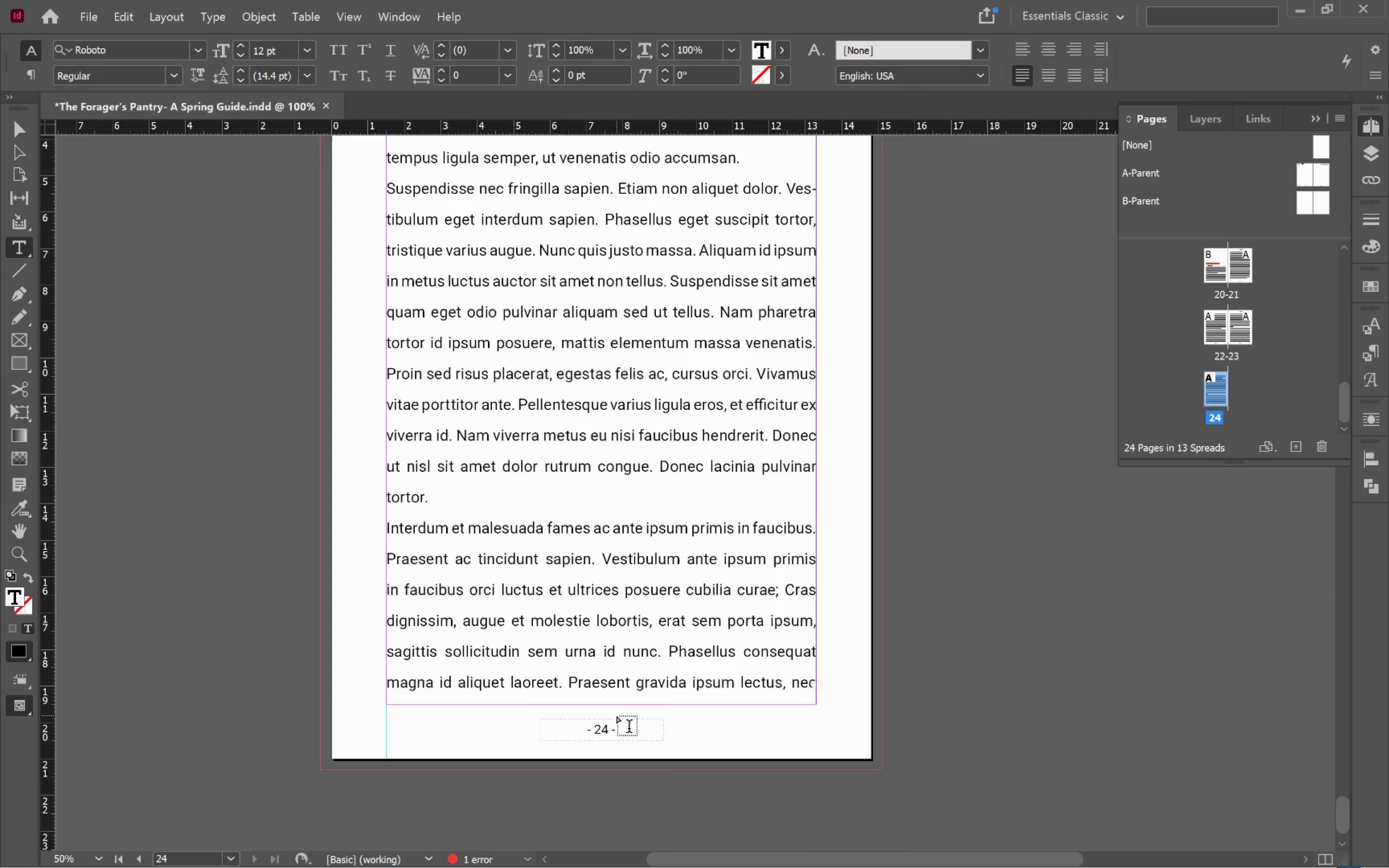 
hold_key(key=ArrowDown, duration=1.51)
 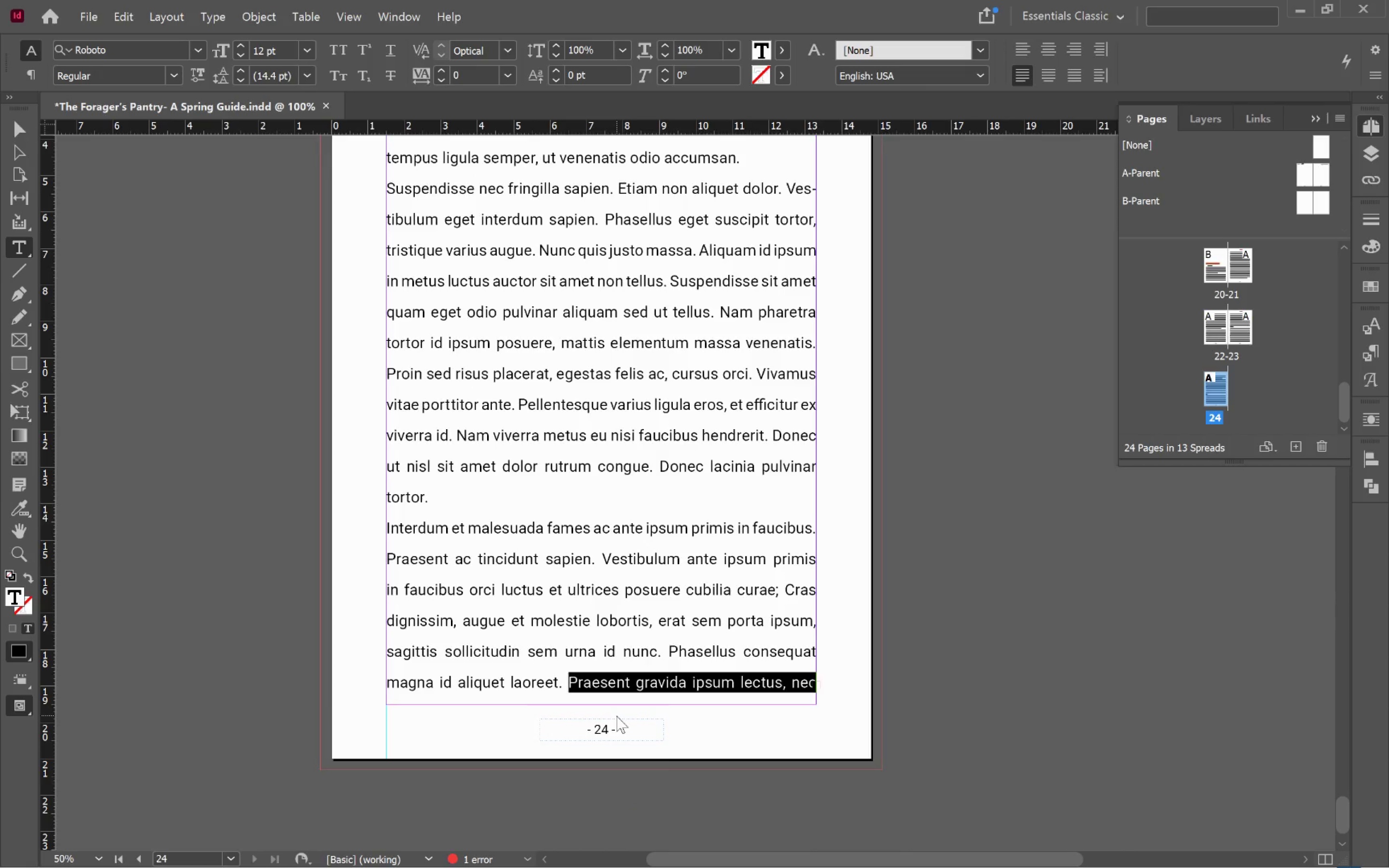 
key(Shift+ArrowDown)
 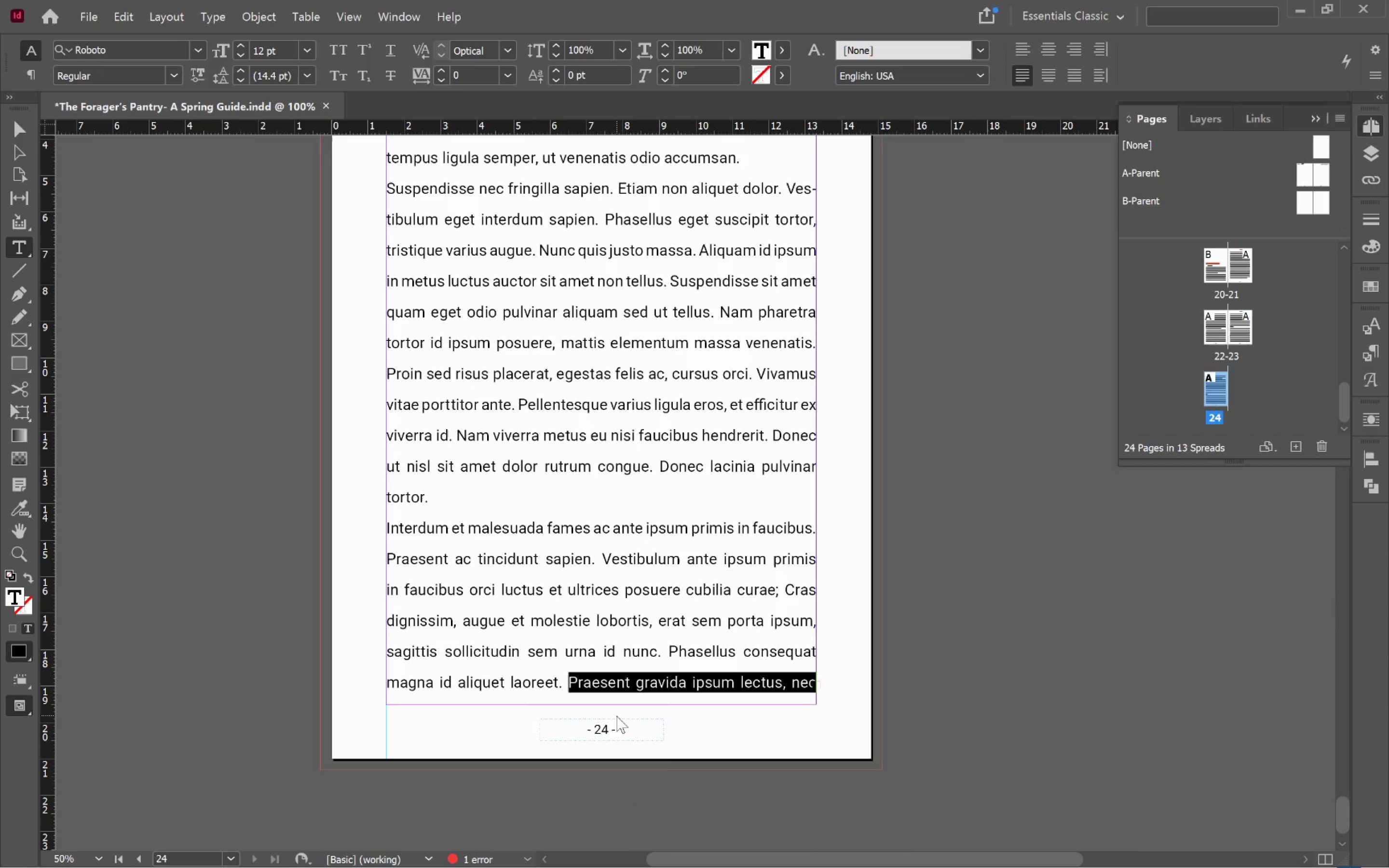 
key(Shift+ArrowDown)
 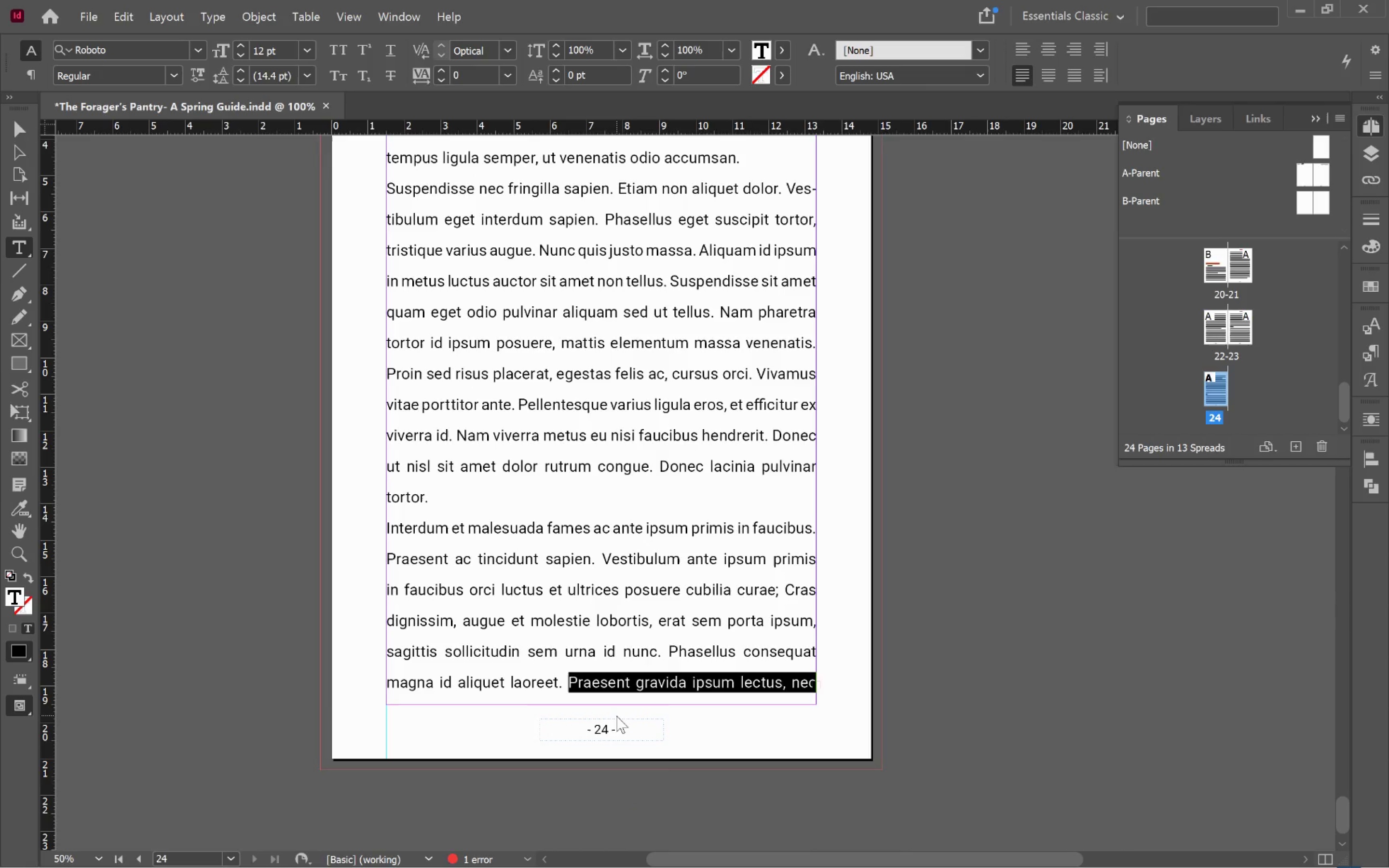 
key(Shift+ArrowDown)
 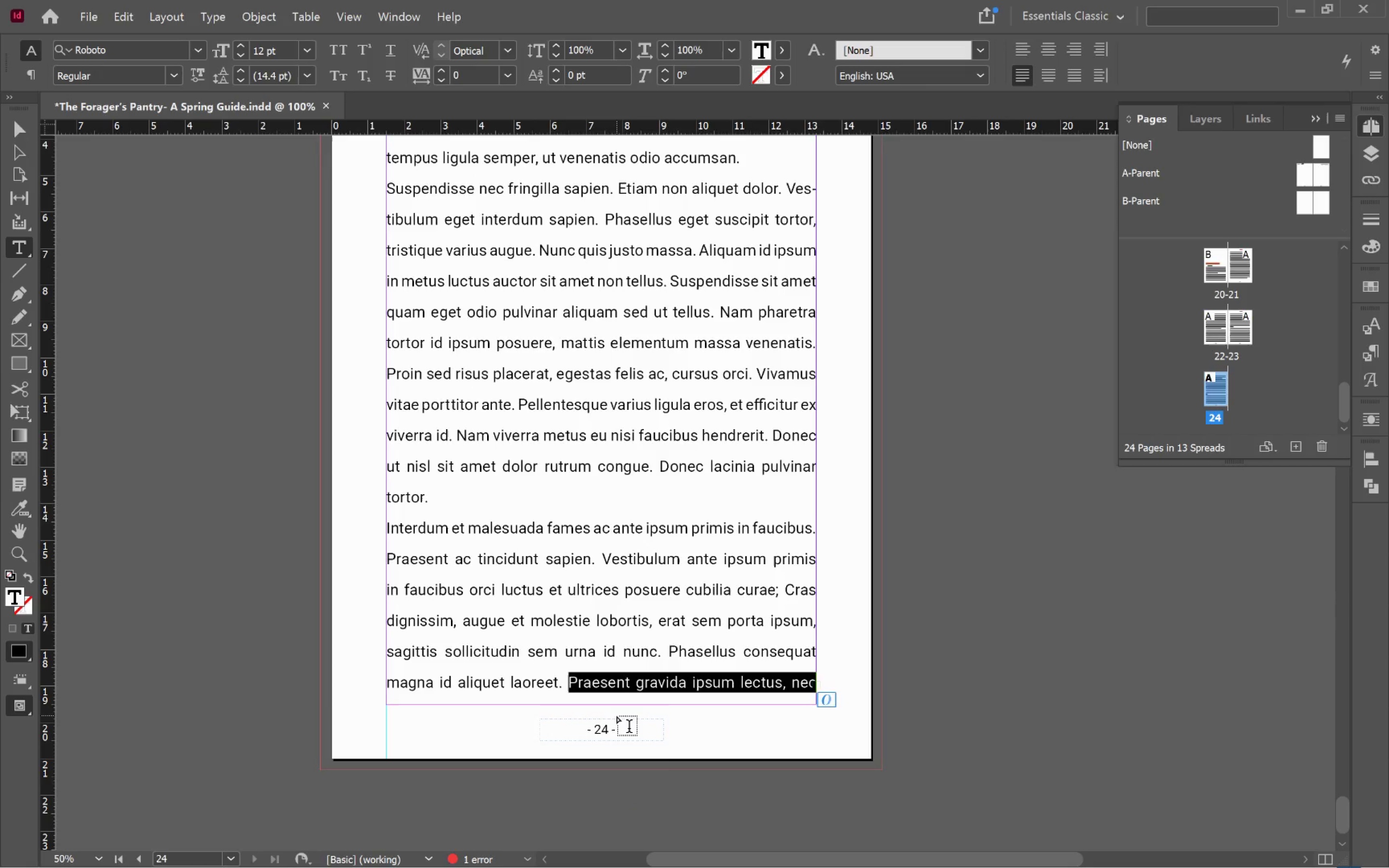 
key(Backspace)
 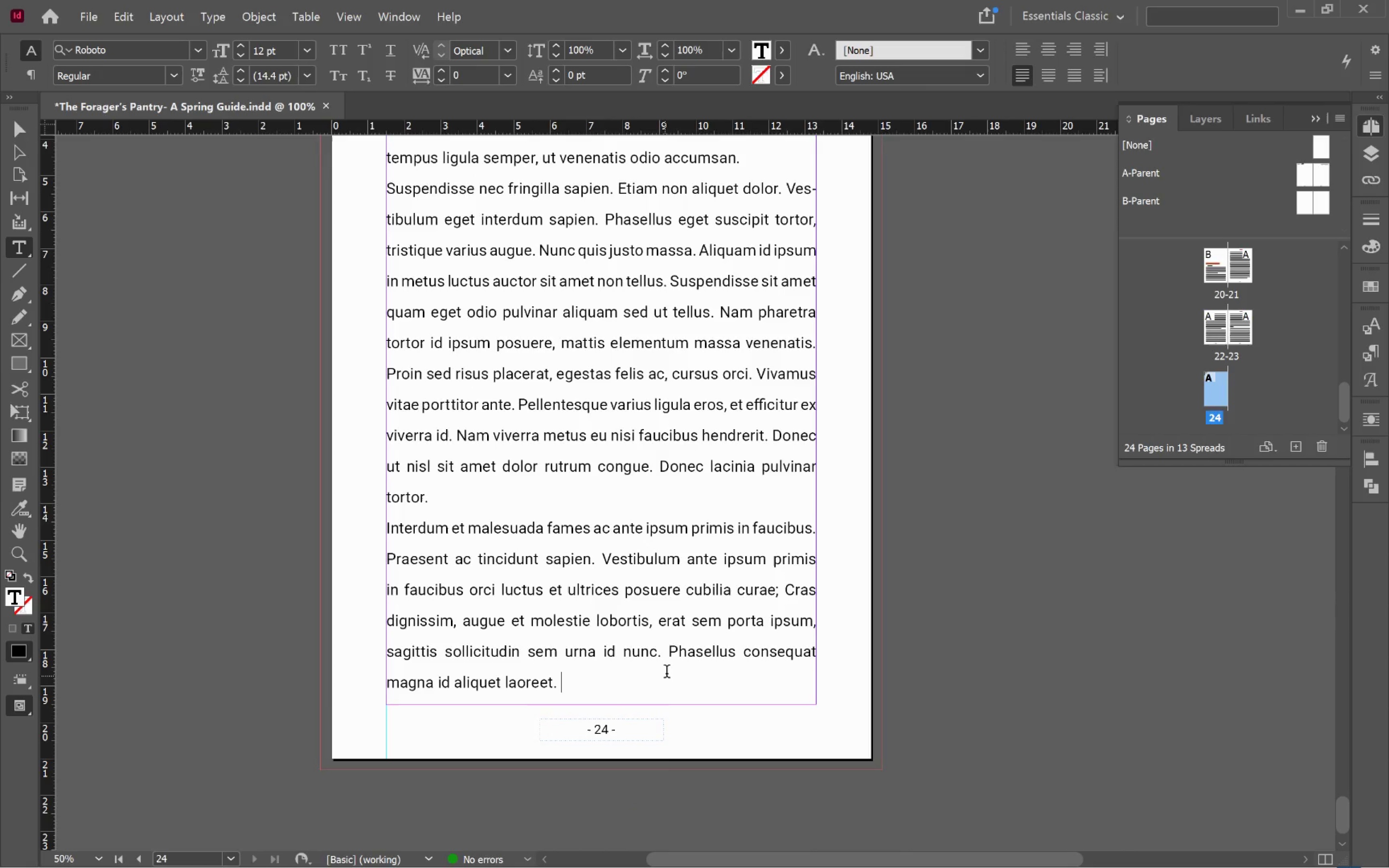 
key(Backspace)
 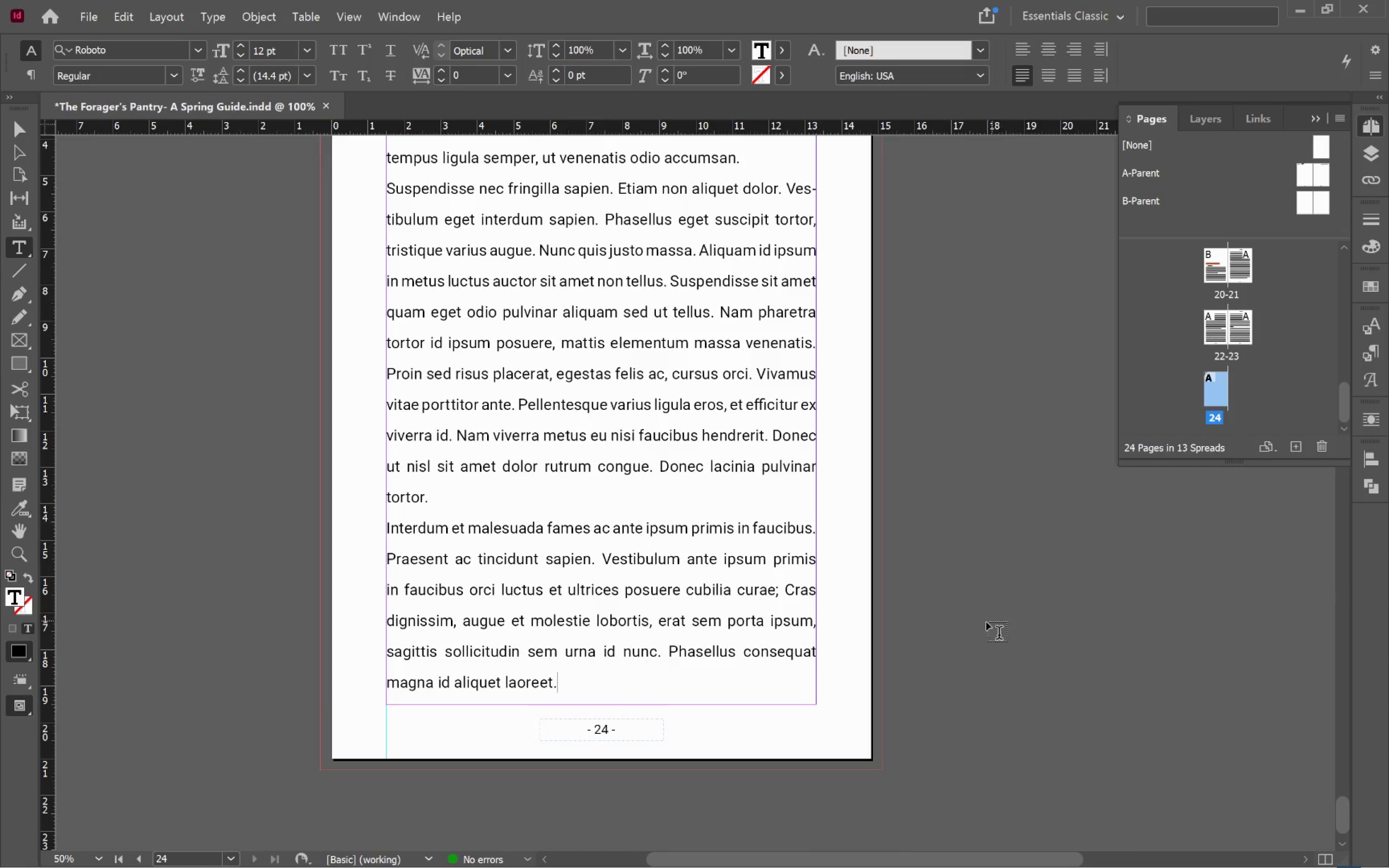 
hold_key(key=AltLeft, duration=0.47)
 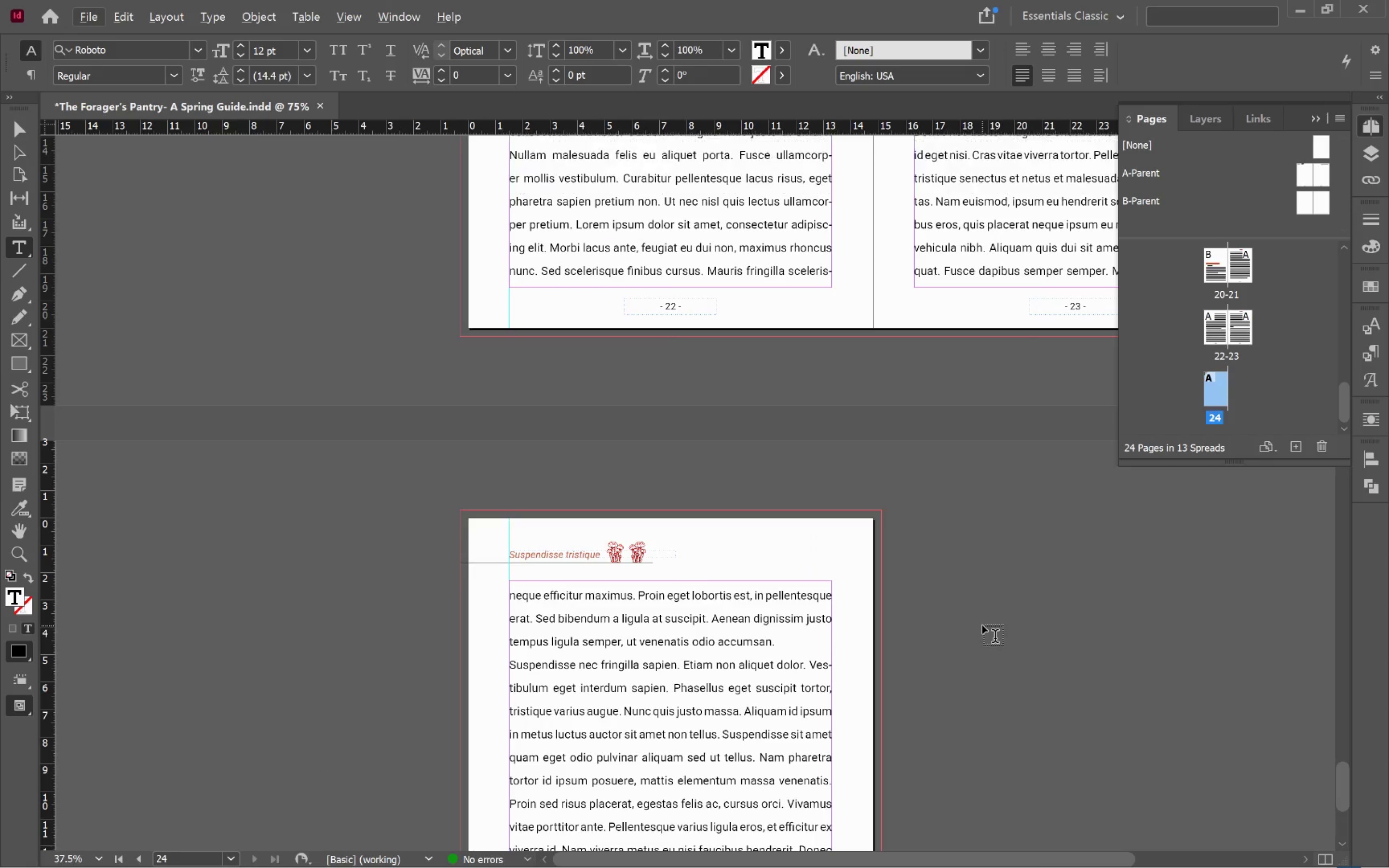 
hold_key(key=ControlLeft, duration=0.84)
 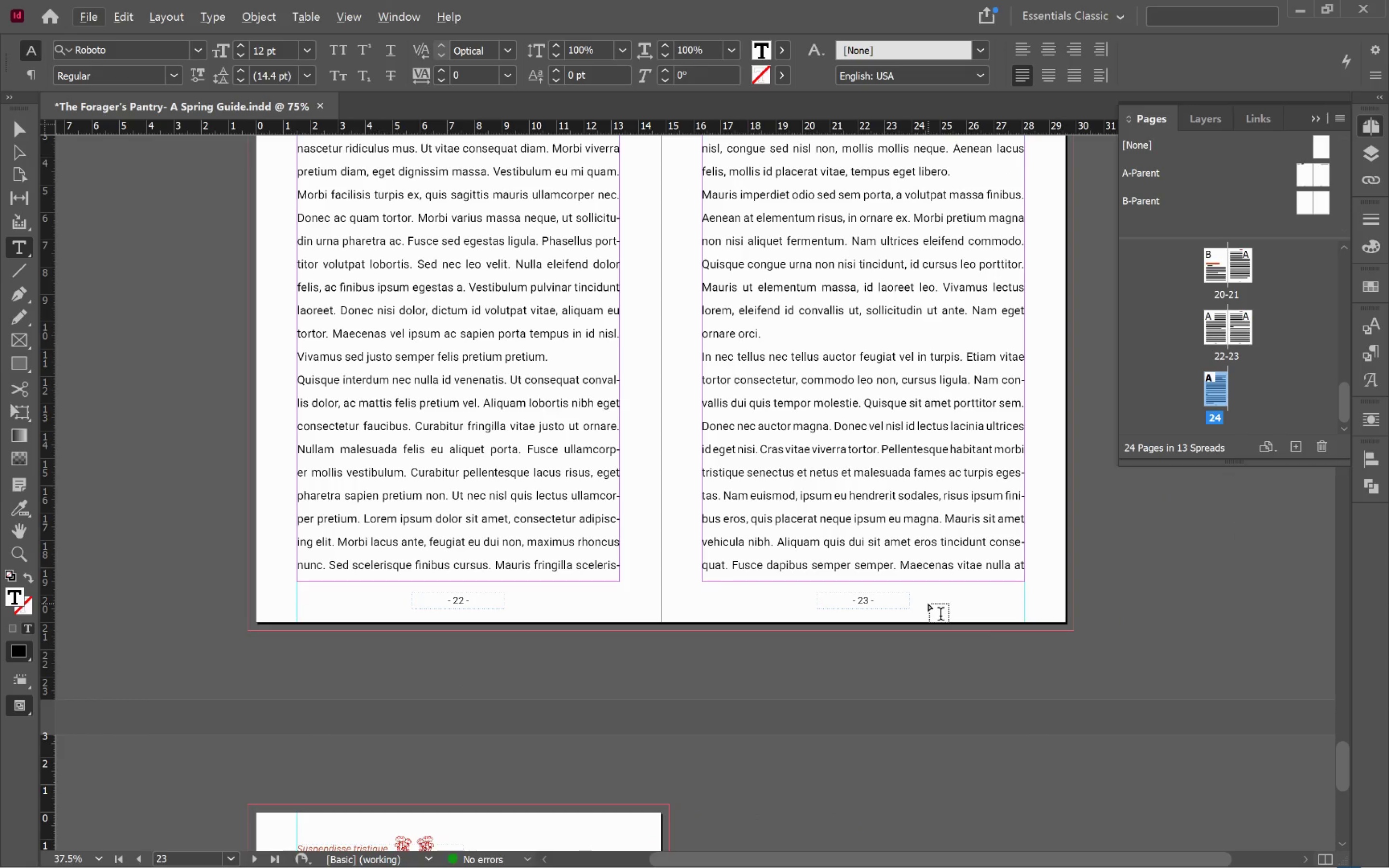 
scroll: coordinate [982, 627], scroll_direction: up, amount: 10.0
 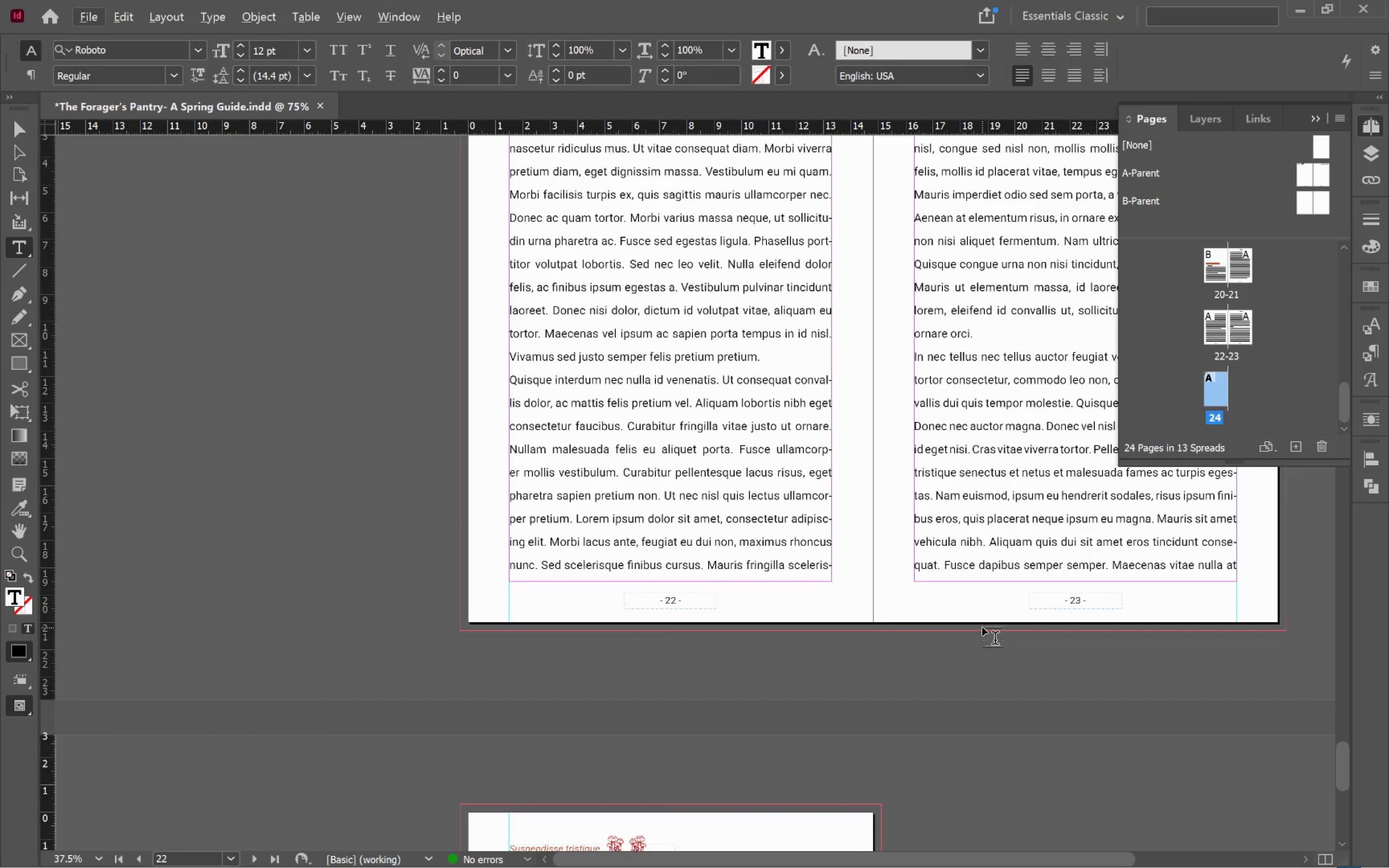 
scroll: coordinate [982, 628], scroll_direction: down, amount: 2.0
 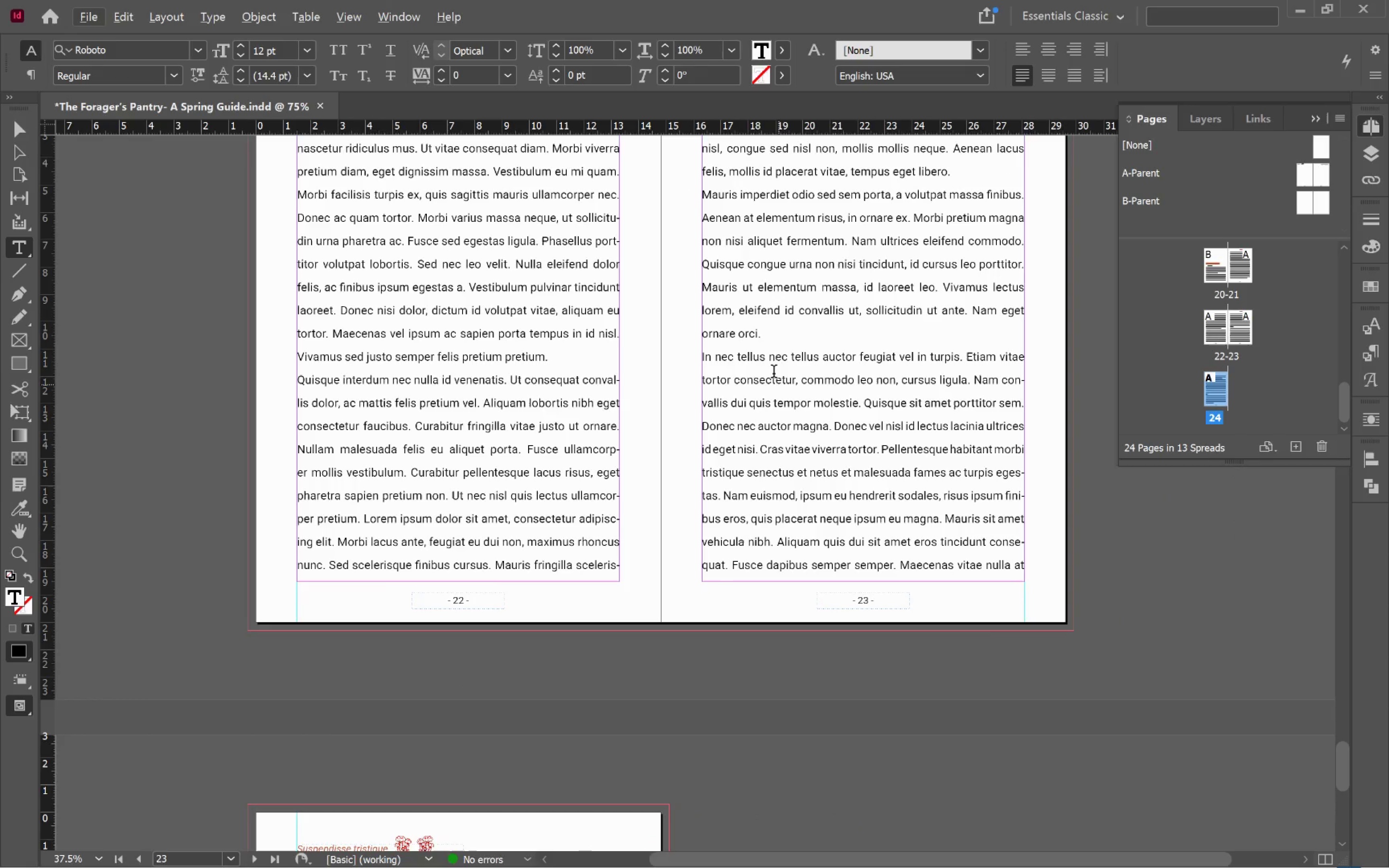 
left_click([780, 338])
 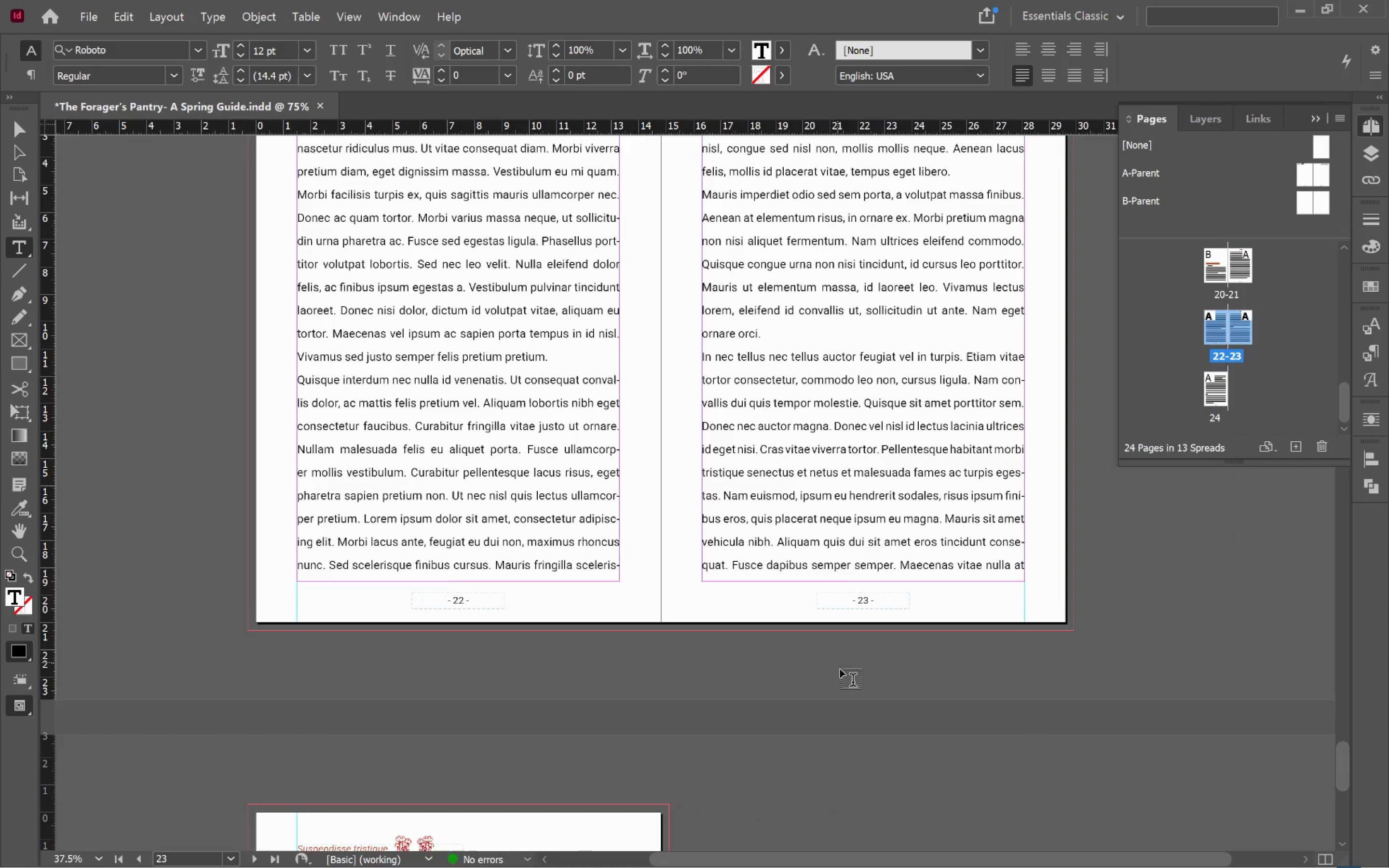 
scroll: coordinate [844, 669], scroll_direction: down, amount: 10.0
 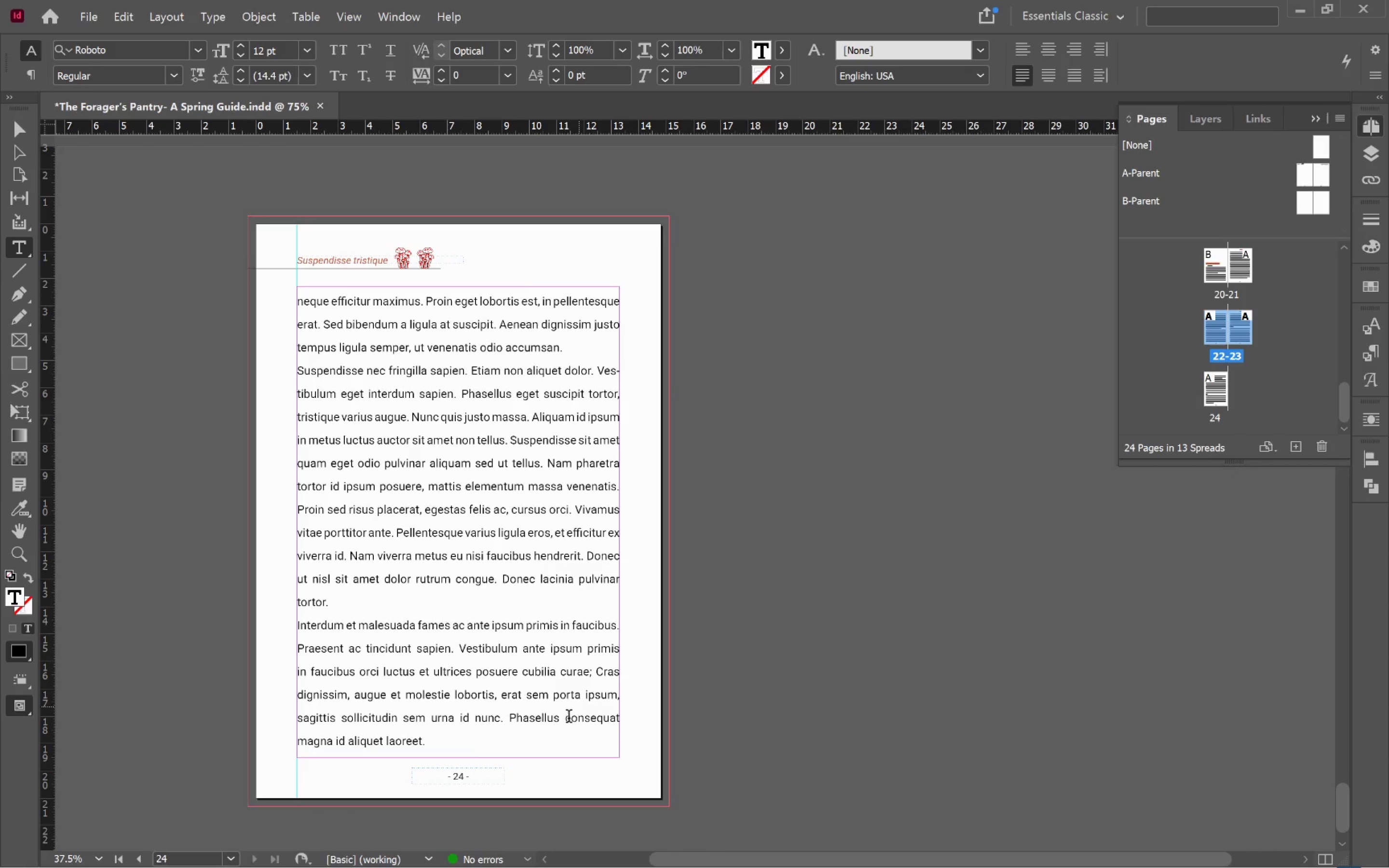 
hold_key(key=ShiftLeft, duration=0.86)
left_click([485, 740])
 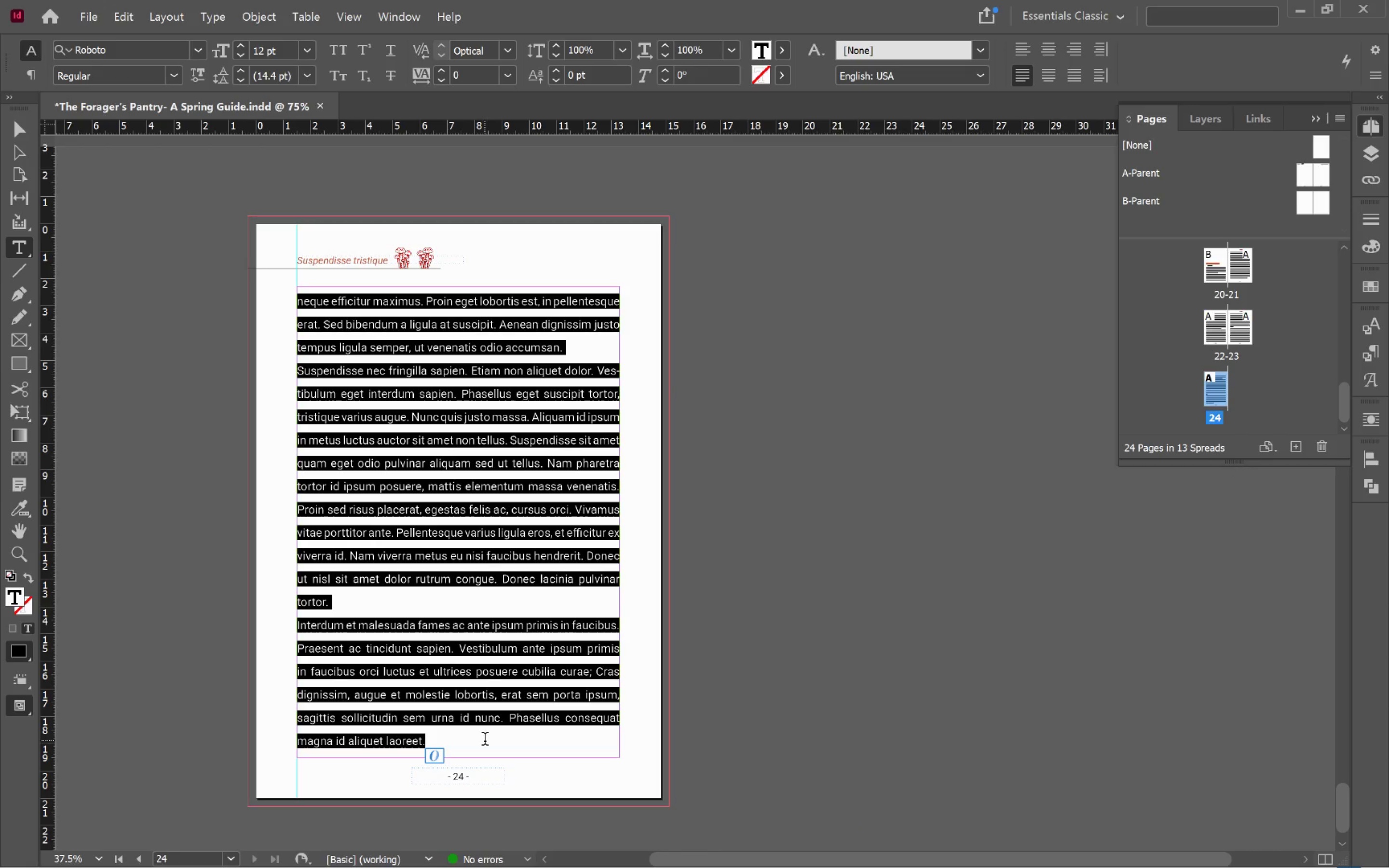 
key(Backspace)
 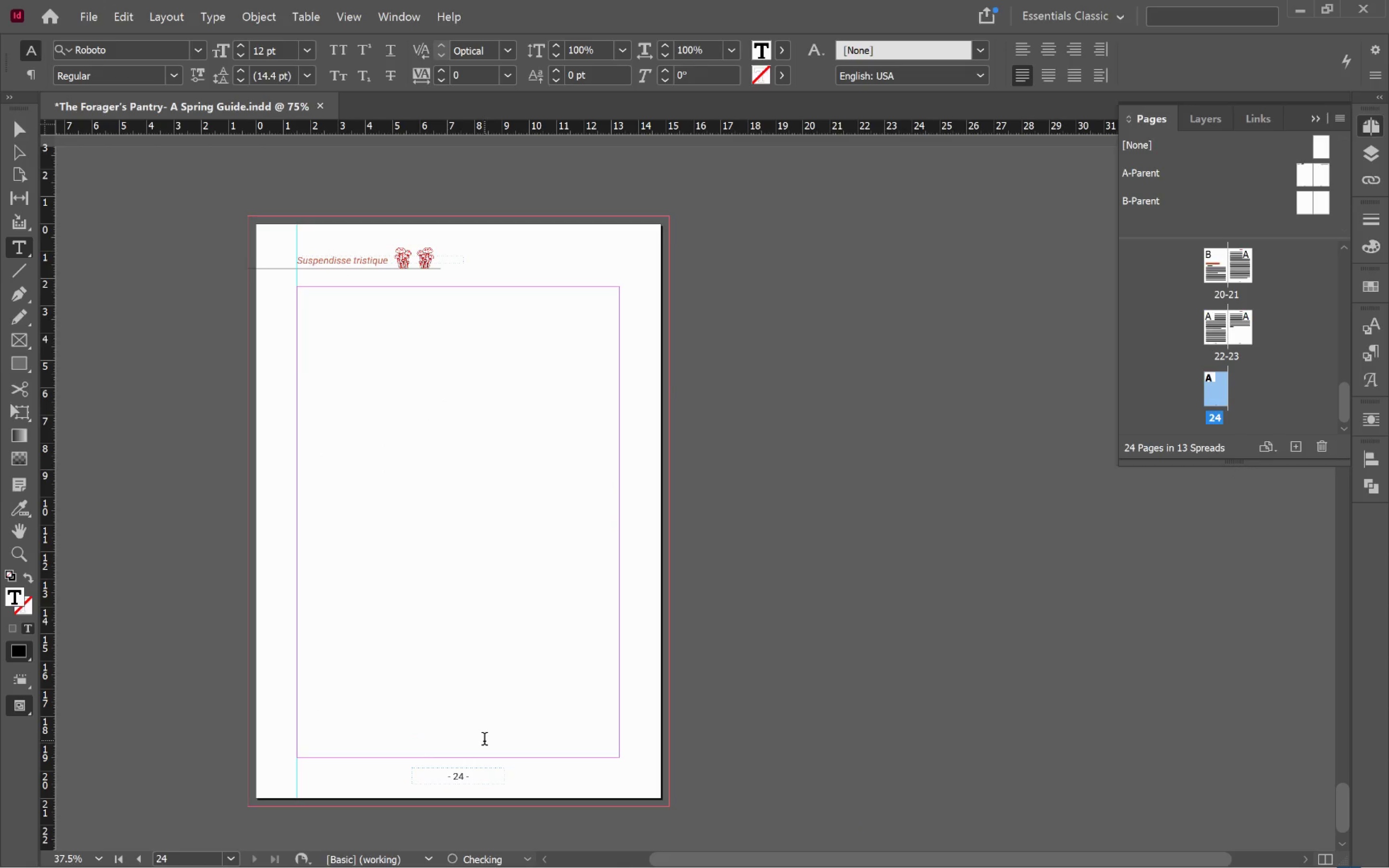 
hold_key(key=ControlLeft, duration=0.42)
 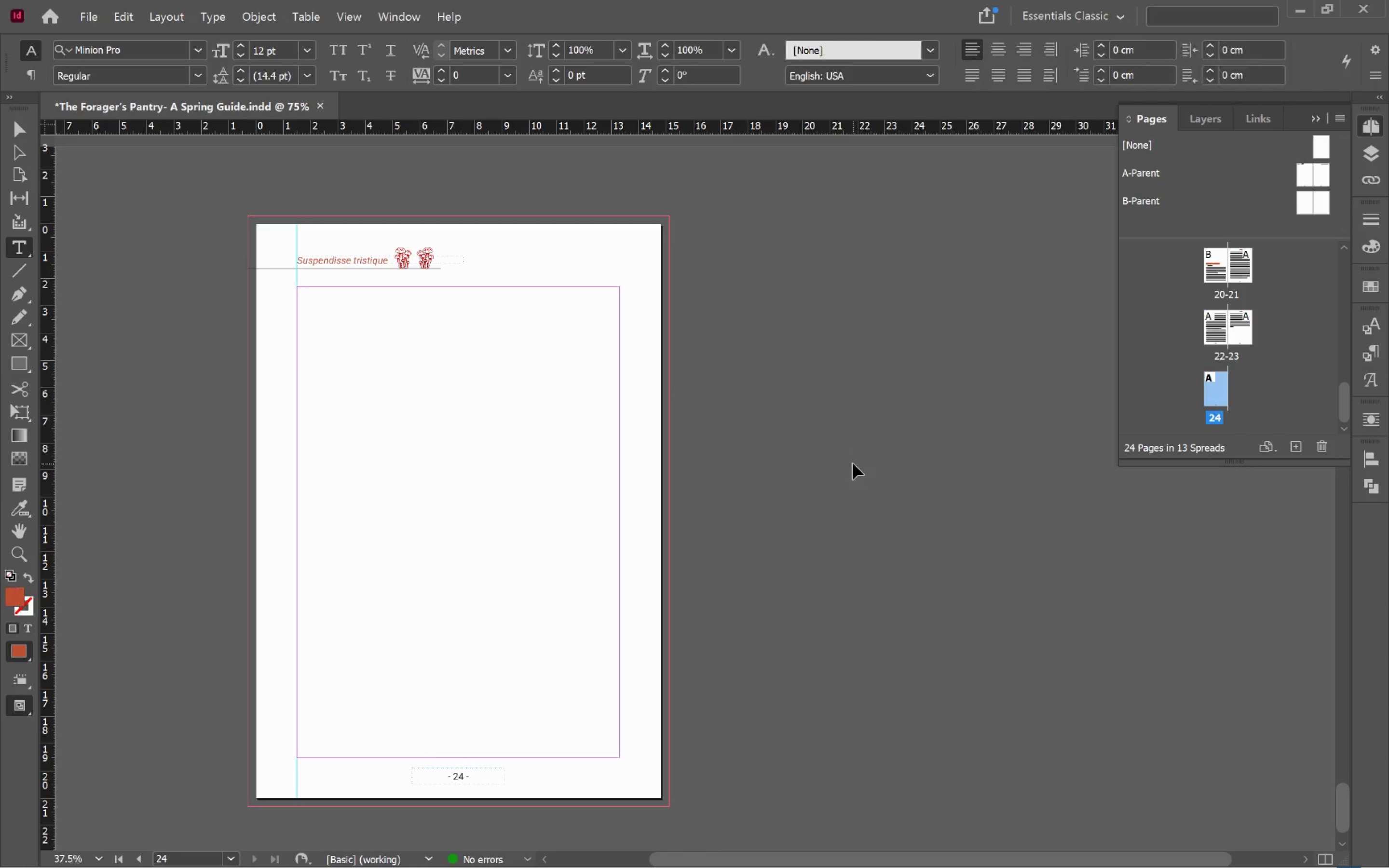 
key(V)
 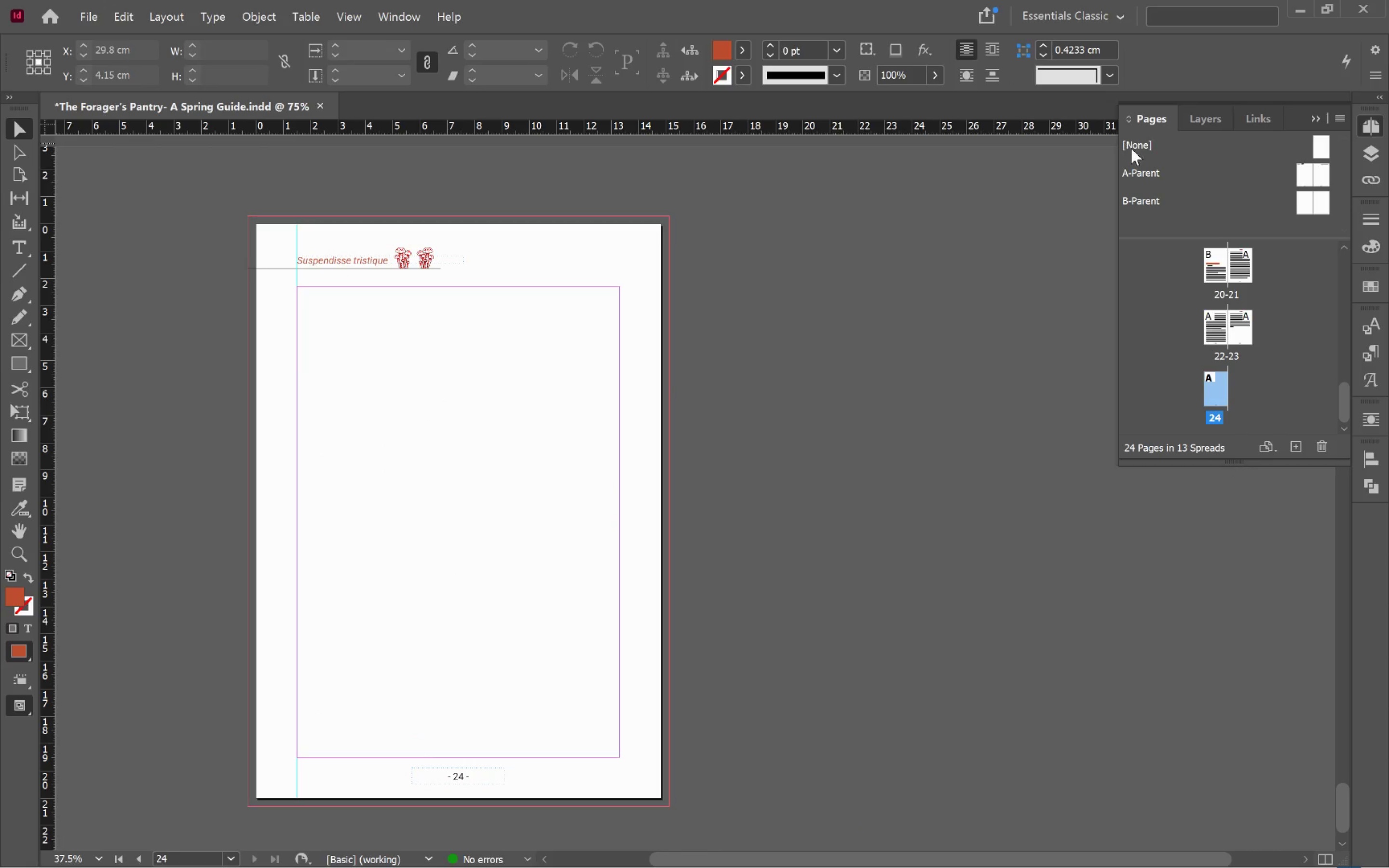 
left_click_drag(start_coordinate=[1138, 144], to_coordinate=[1226, 400])
 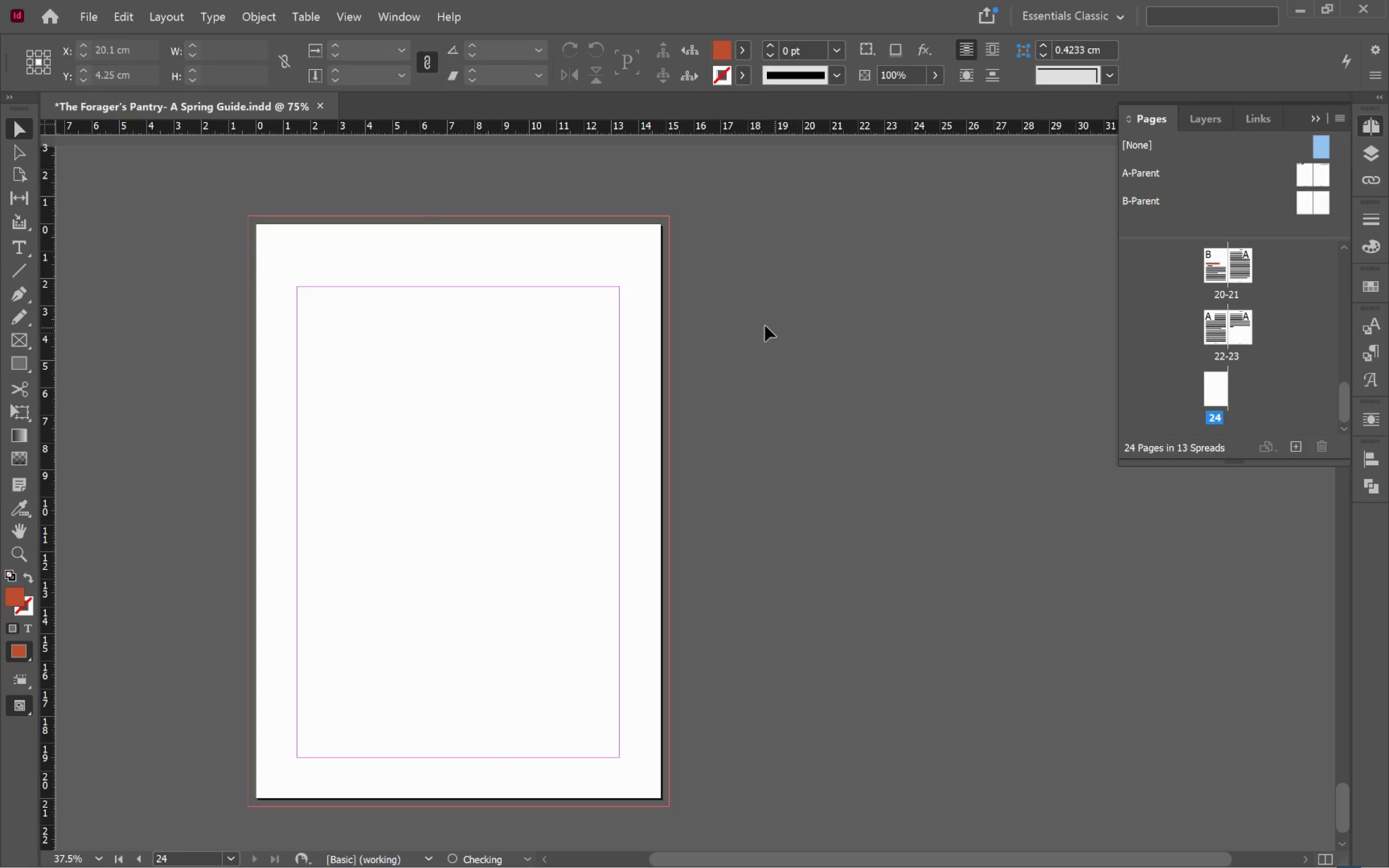 
left_click([762, 325])
 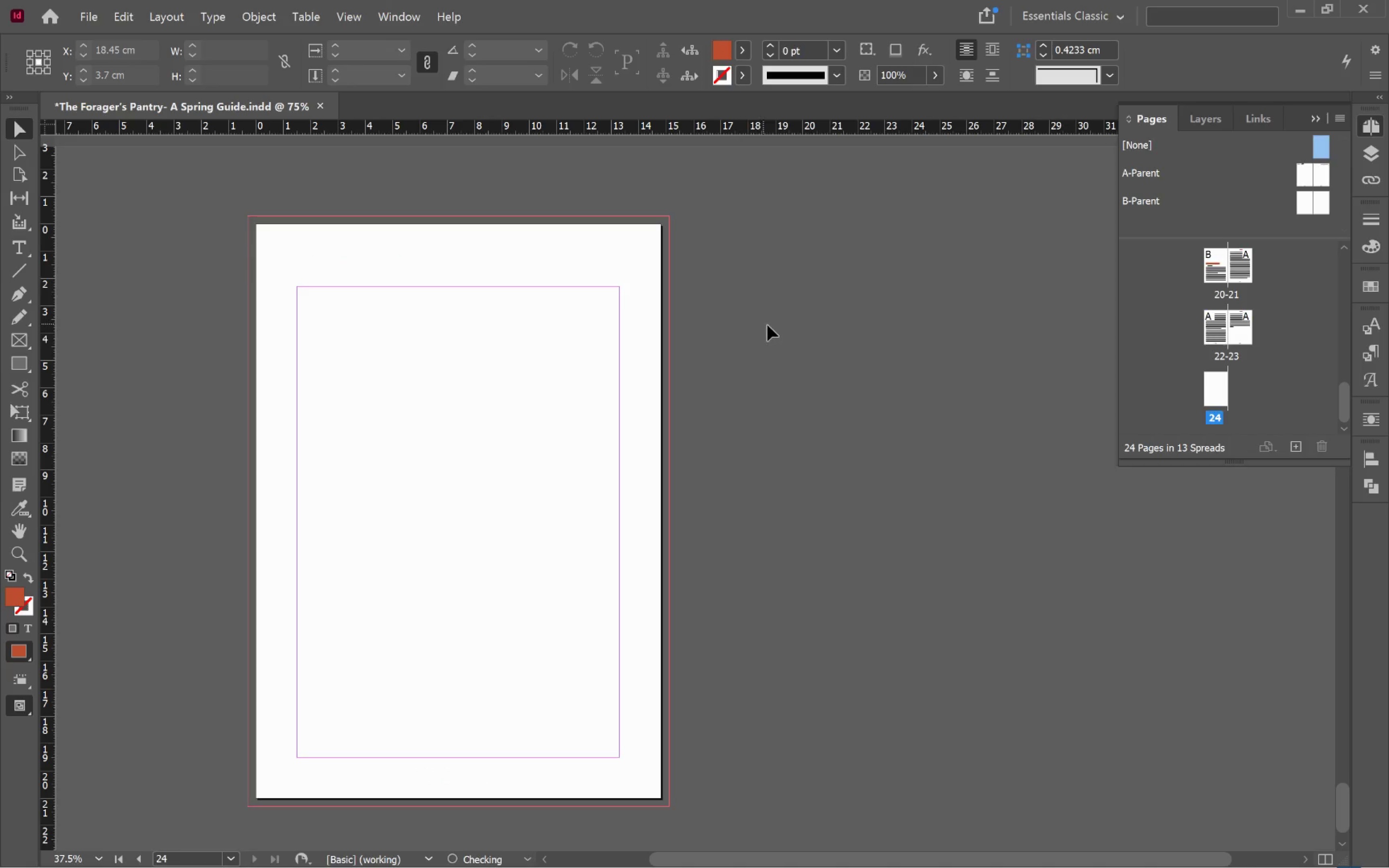 
hold_key(key=AltLeft, duration=0.43)
scroll: coordinate [867, 432], scroll_direction: up, amount: 4.0
 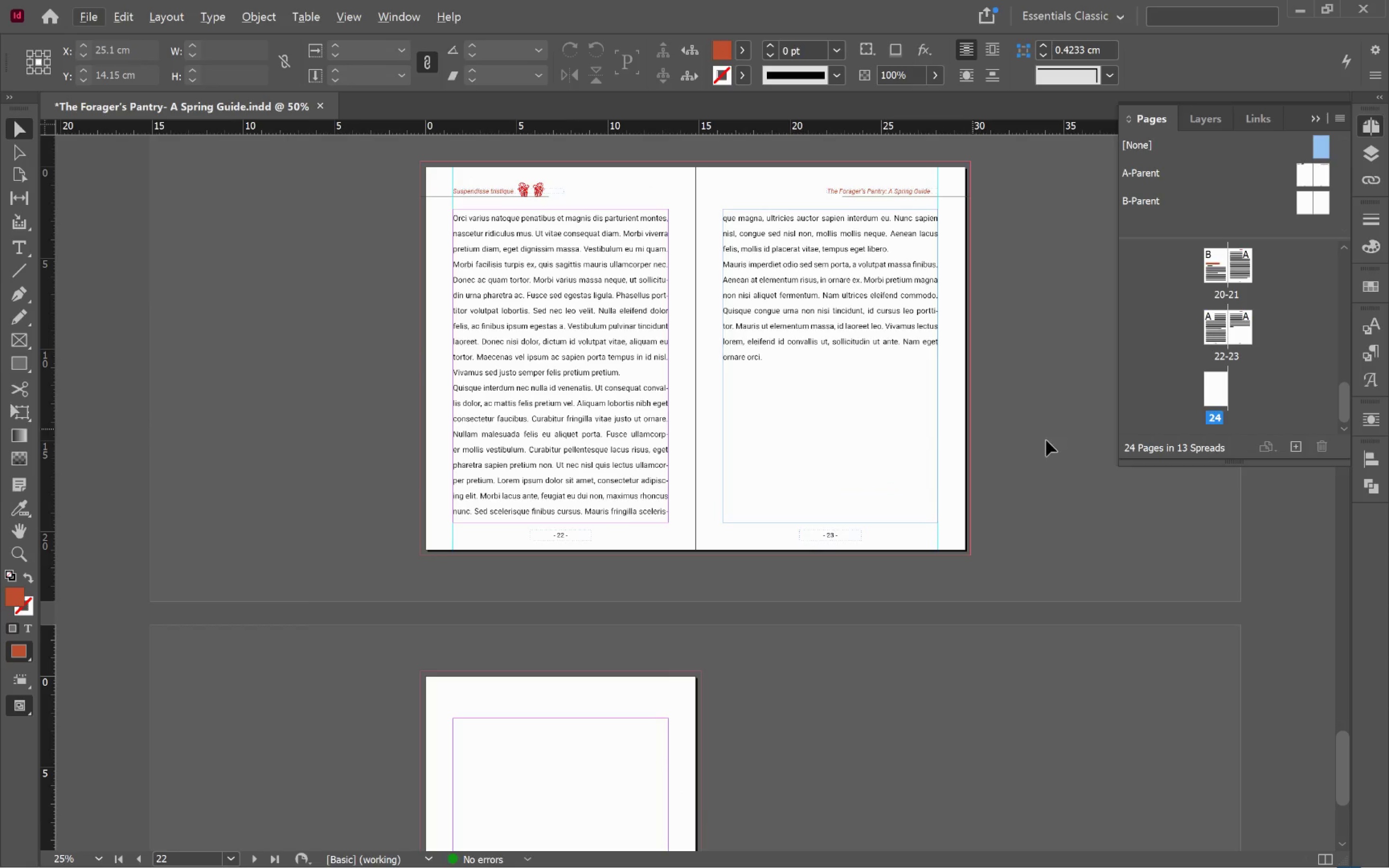 
left_click([1043, 435])
 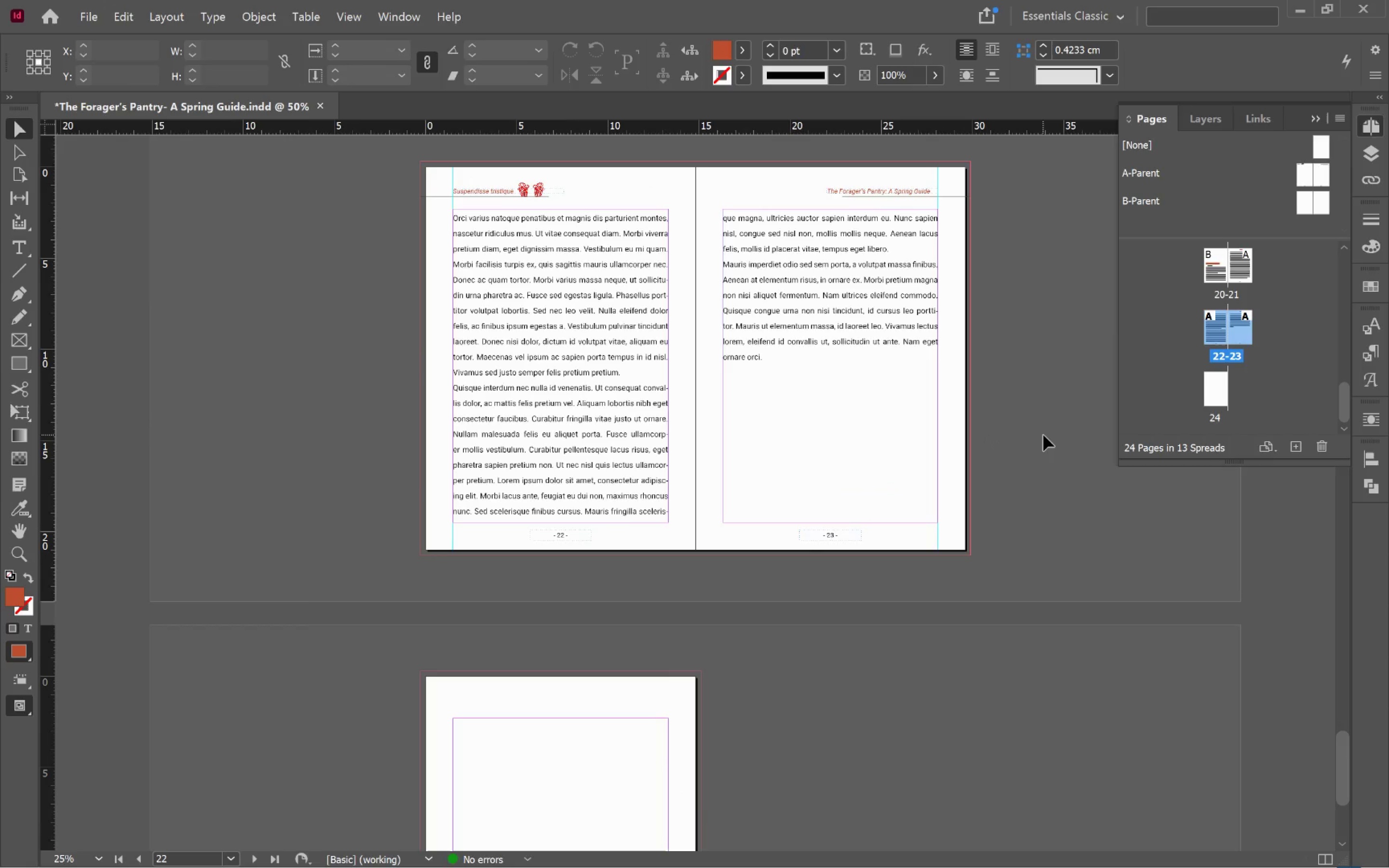 
key(Control+S)
 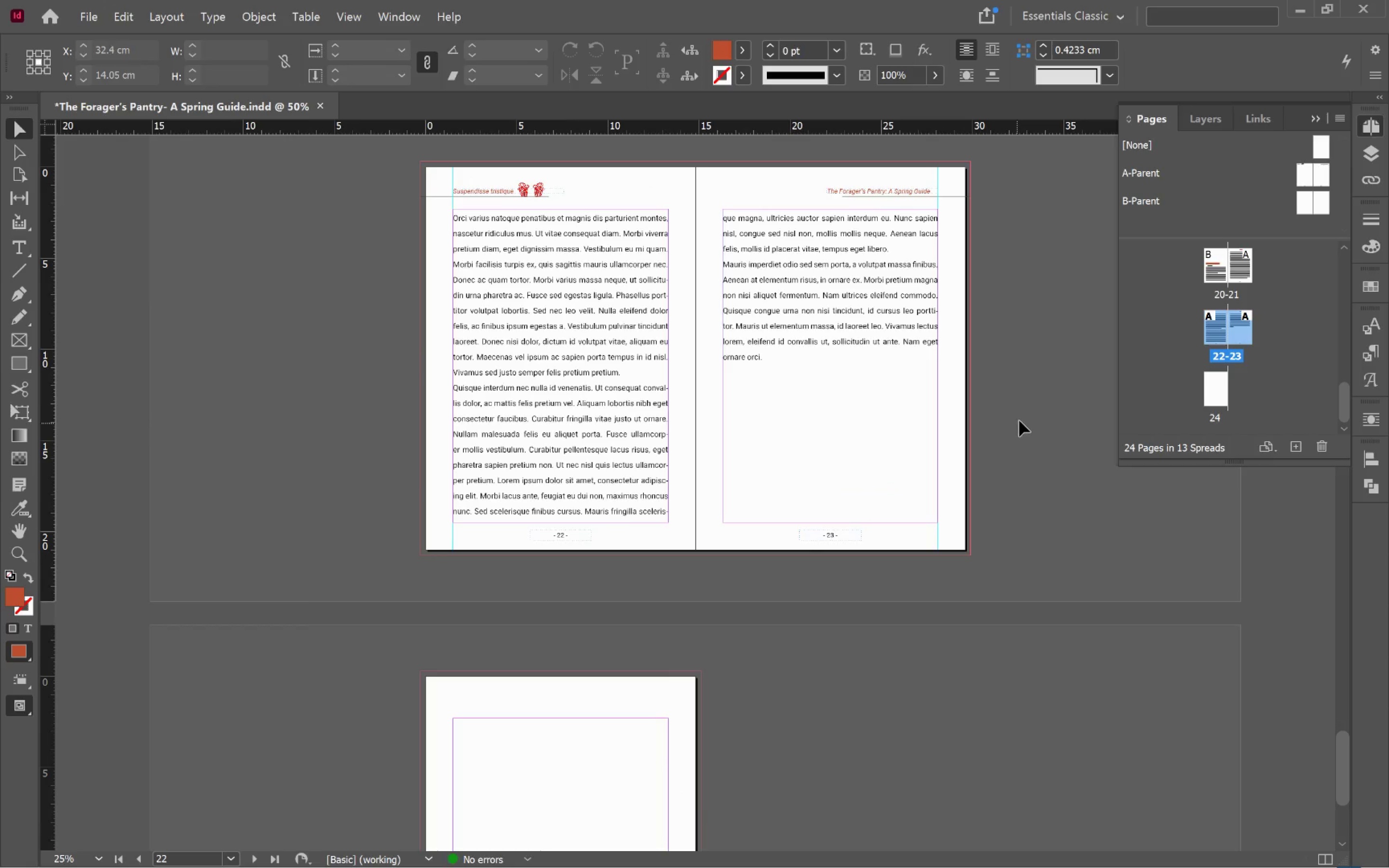 
scroll: coordinate [1021, 423], scroll_direction: up, amount: 63.0
 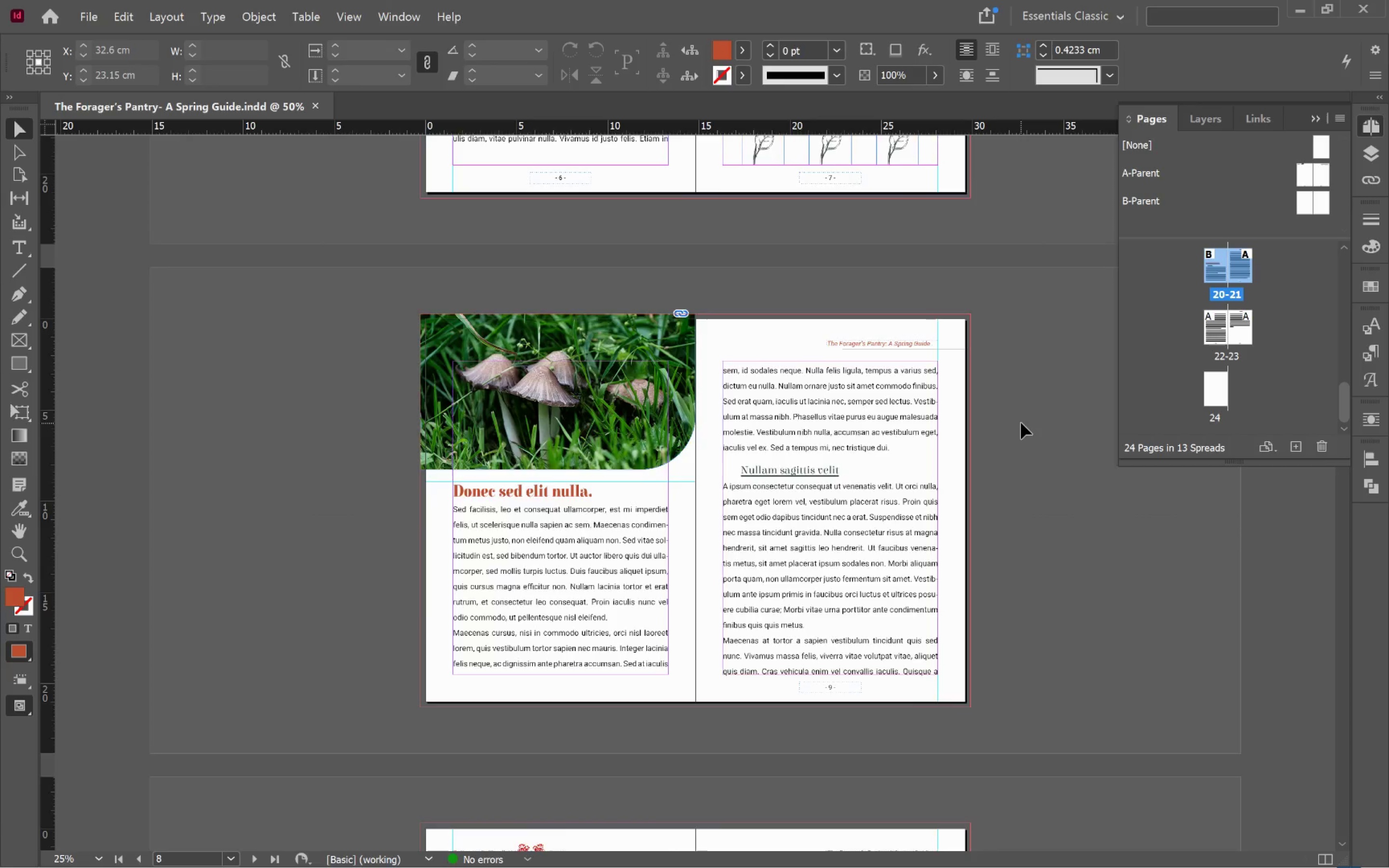 
key(Alt+Control+Tab)
 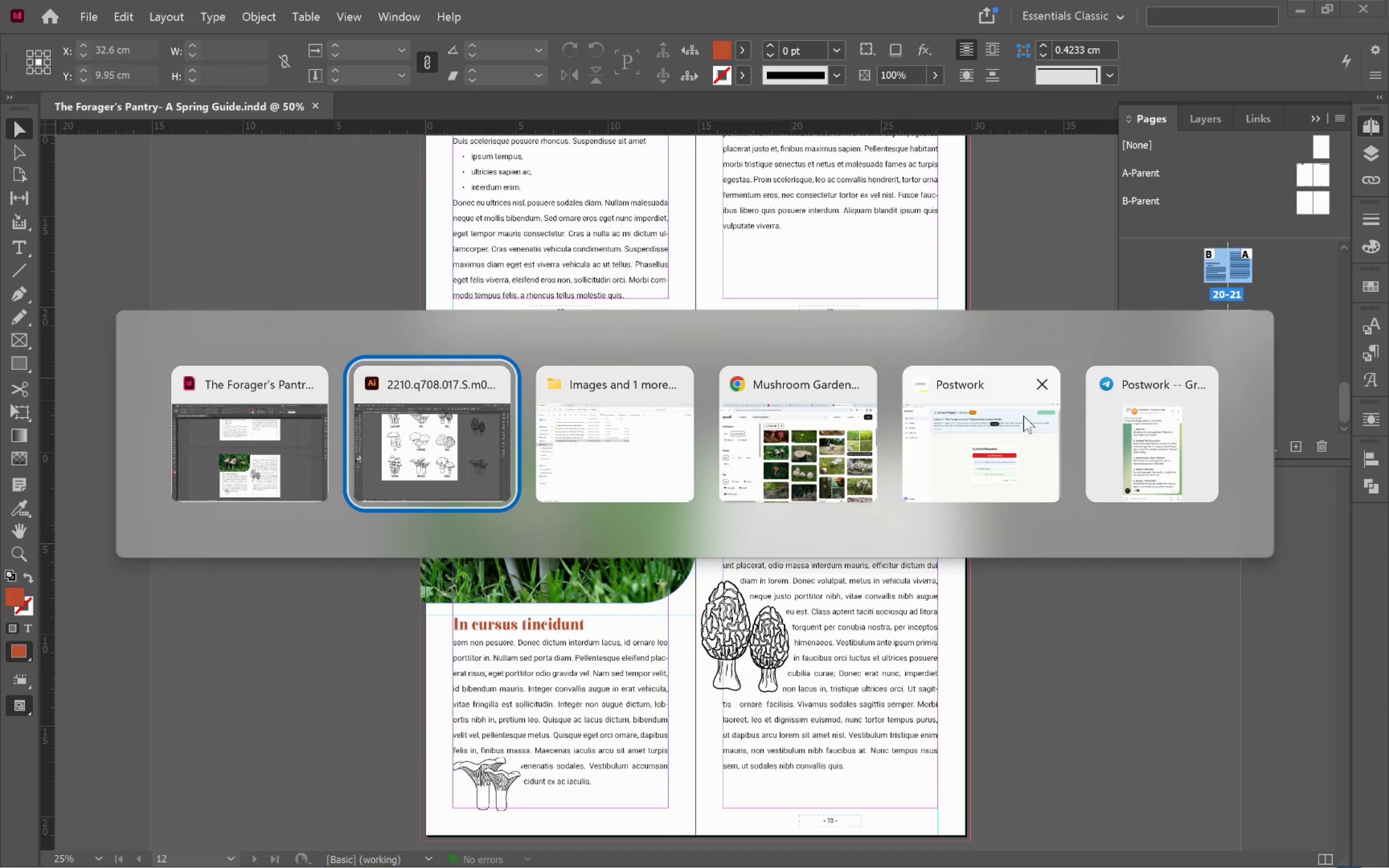 
scroll: coordinate [1021, 419], scroll_direction: down, amount: 15.0
 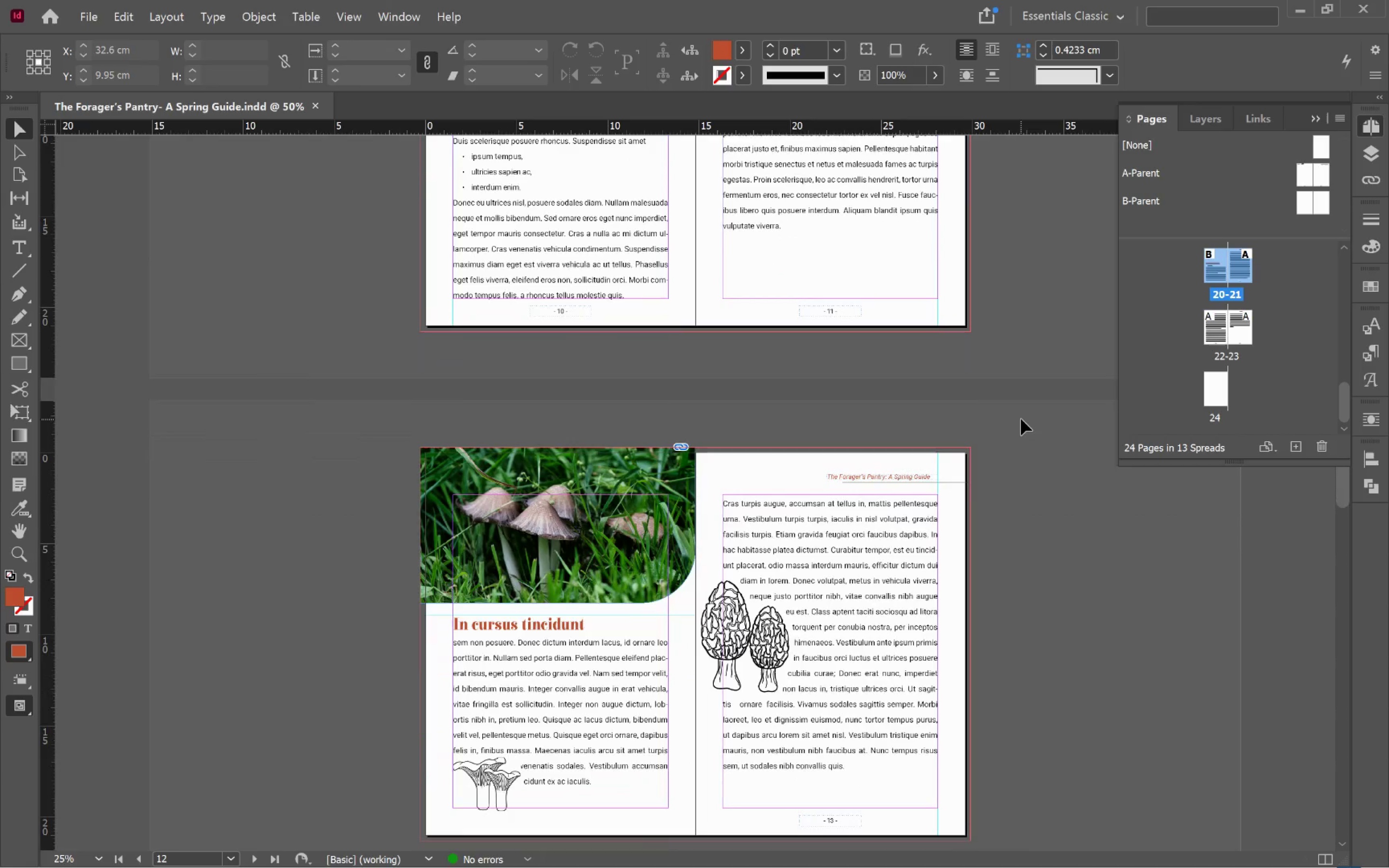 
key(Alt+Control+Tab)
 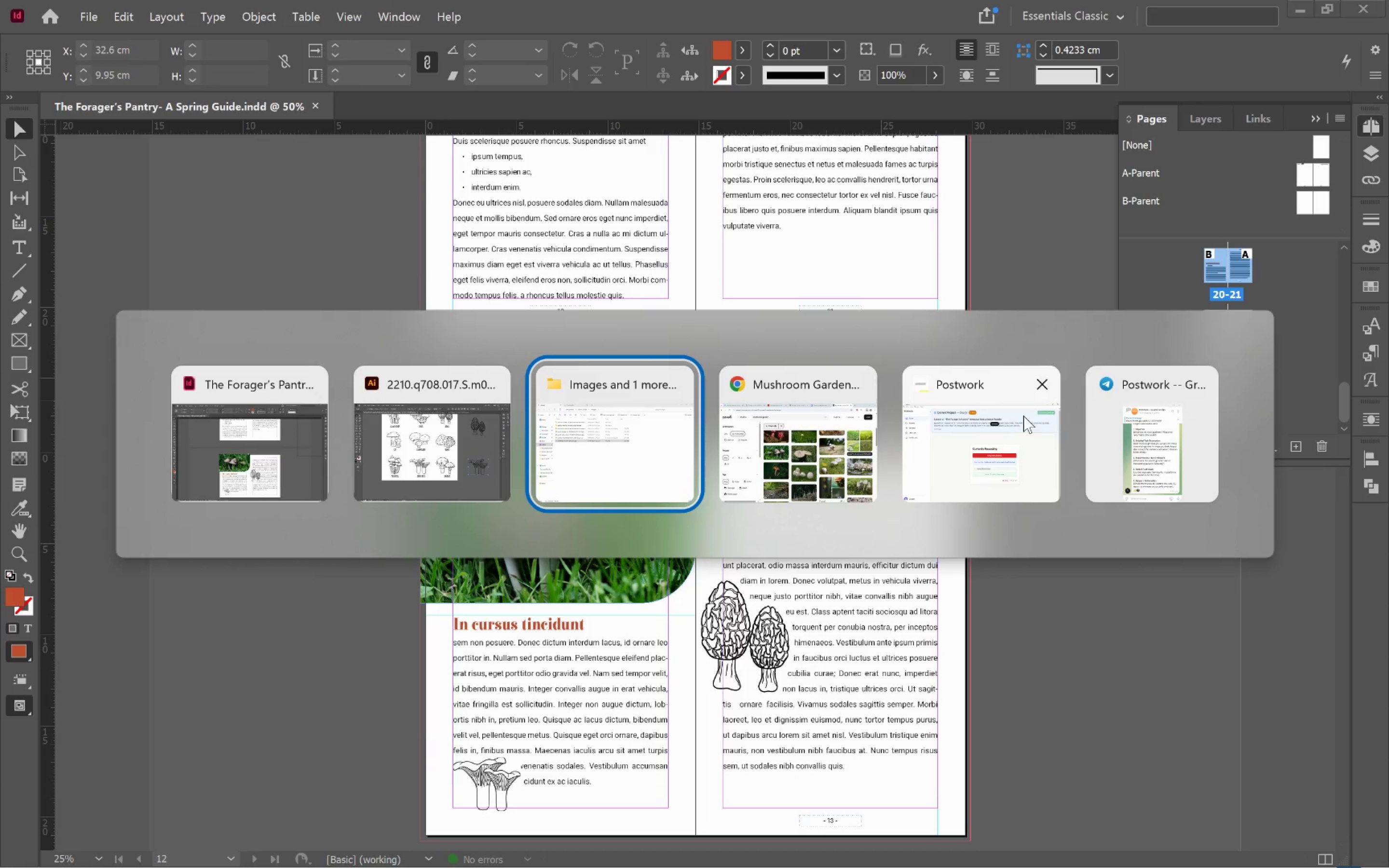 
key(Alt+Control+Tab)
 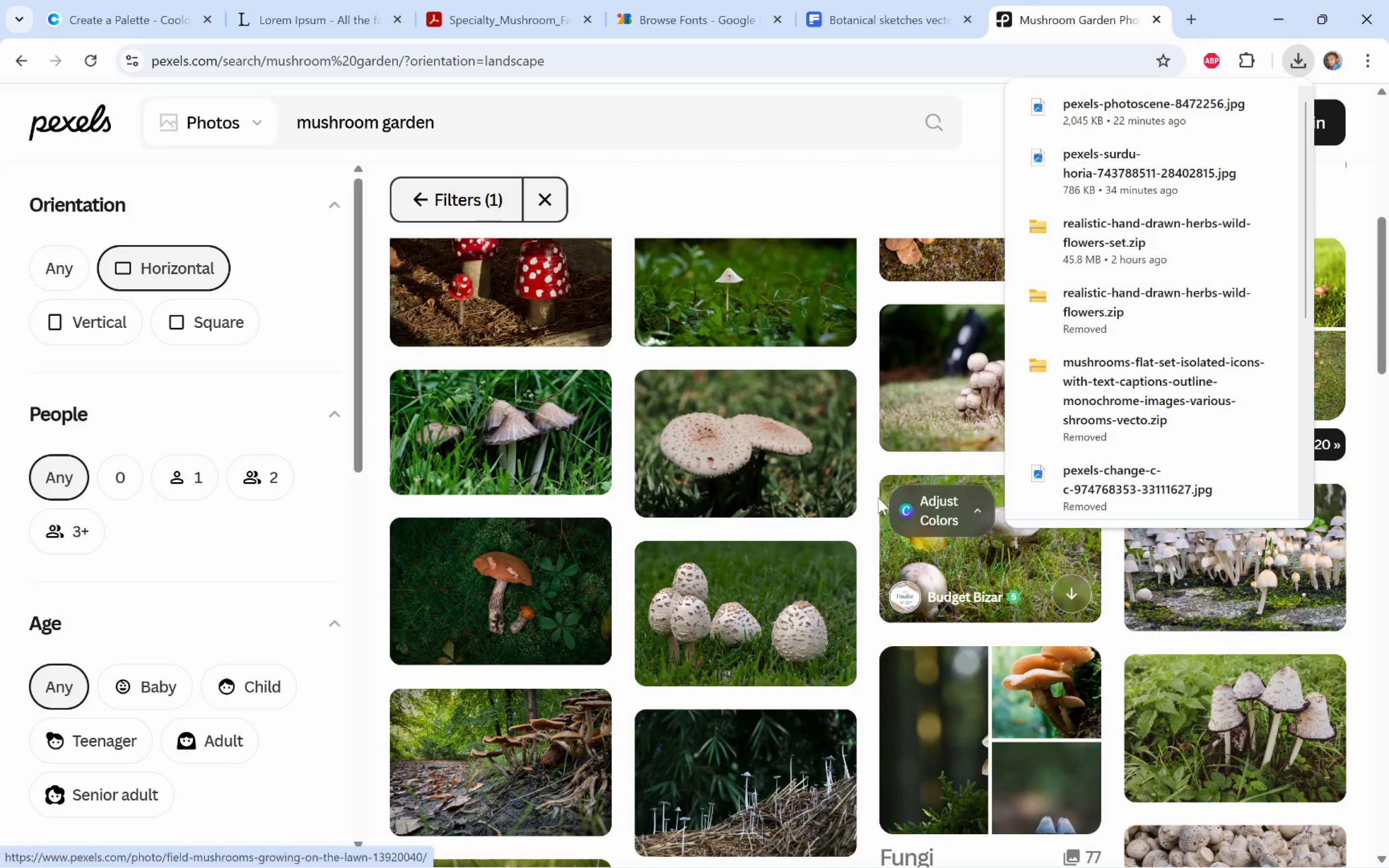 
scroll: coordinate [838, 458], scroll_direction: down, amount: 5.0
 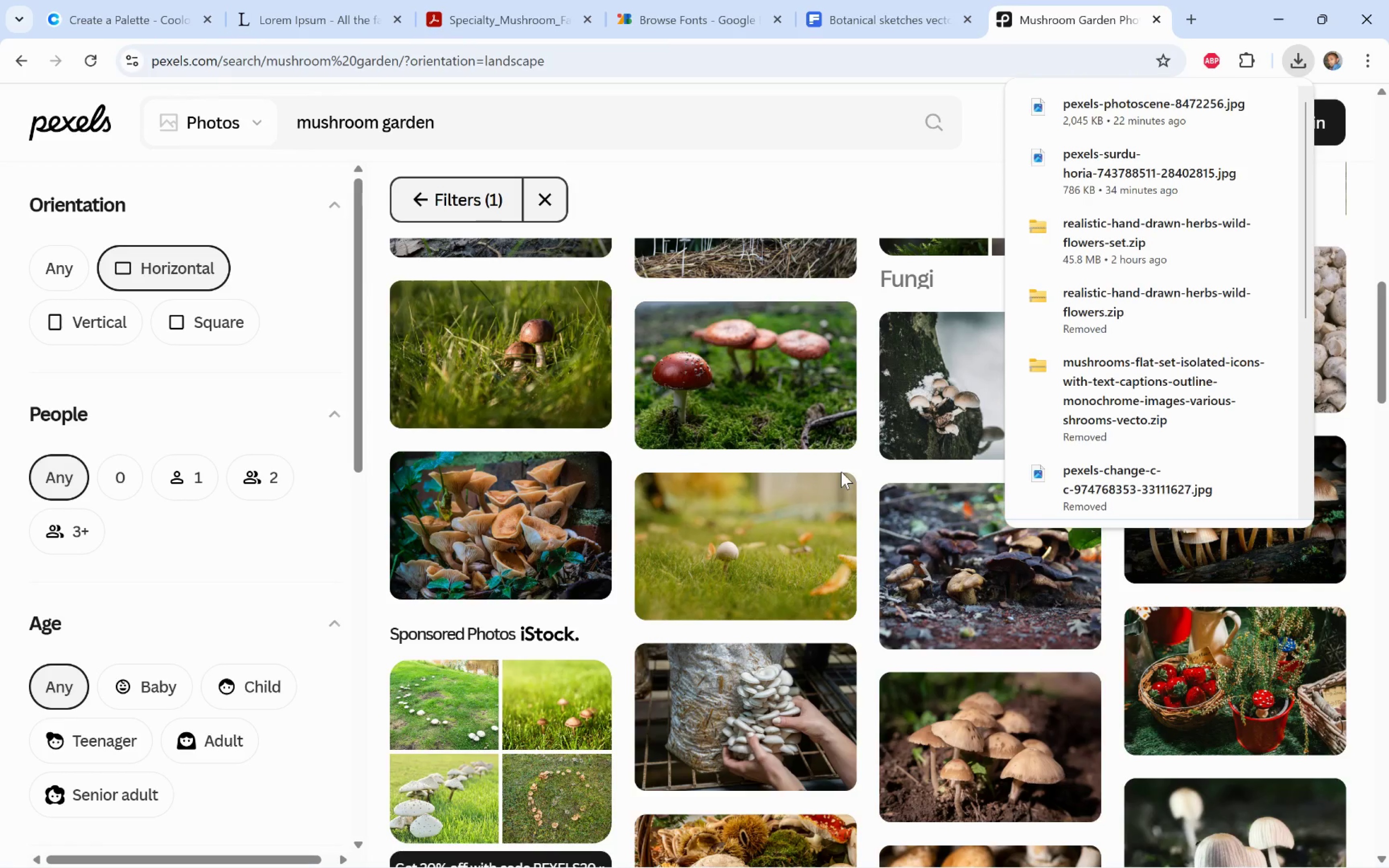 
left_click([831, 760])
 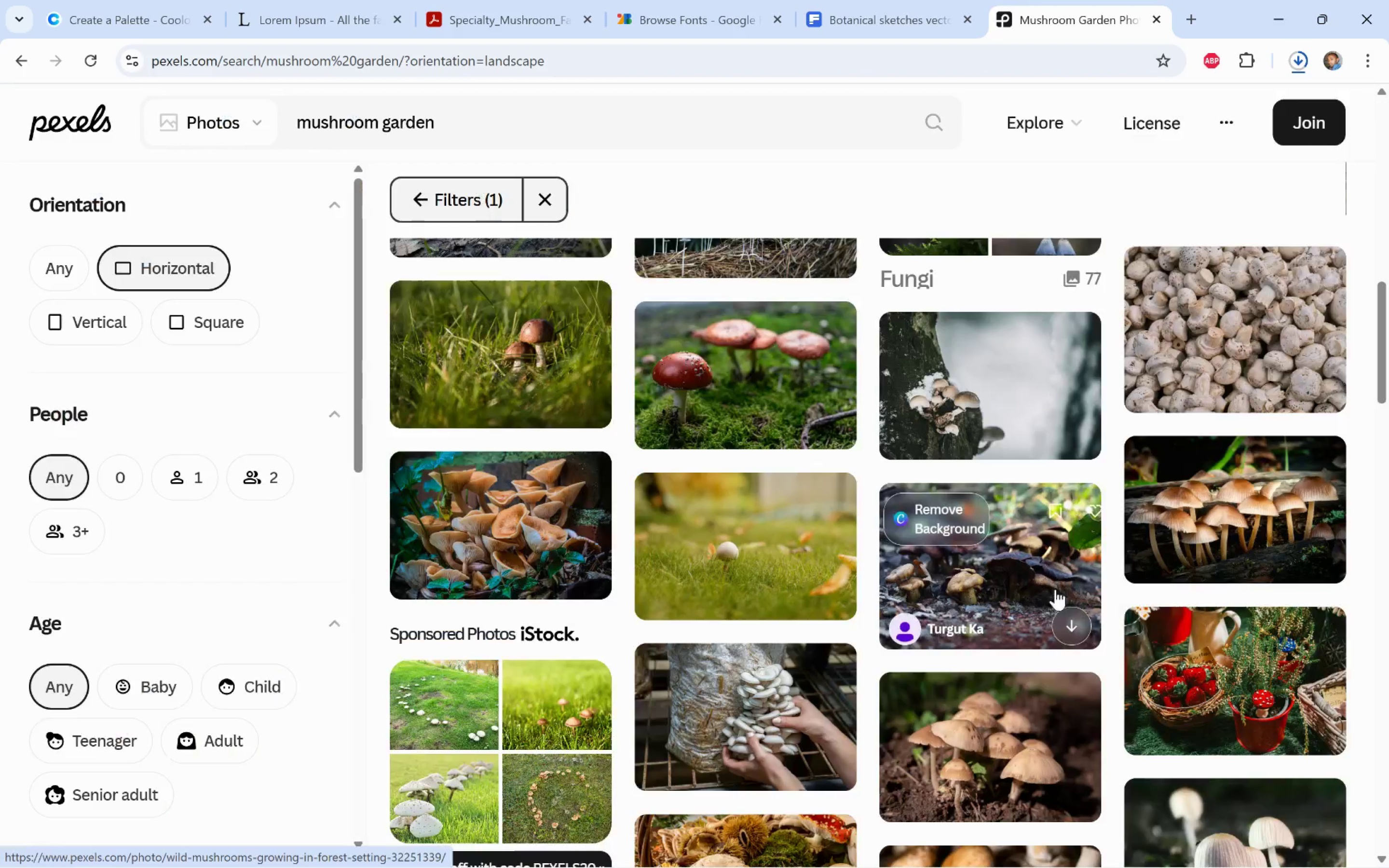 
scroll: coordinate [1113, 616], scroll_direction: down, amount: 19.0
 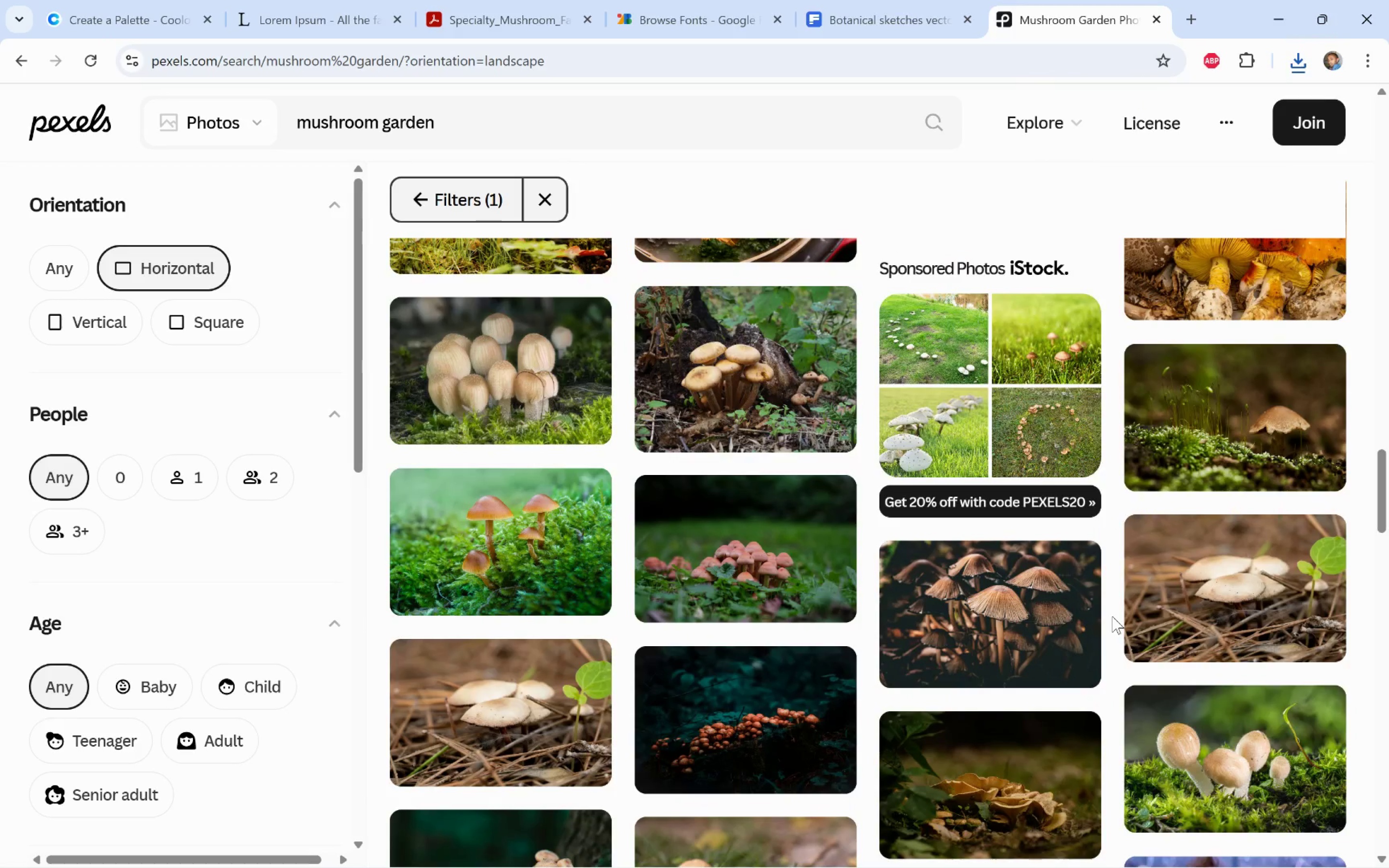 
scroll: coordinate [1367, 711], scroll_direction: down, amount: 6.0
 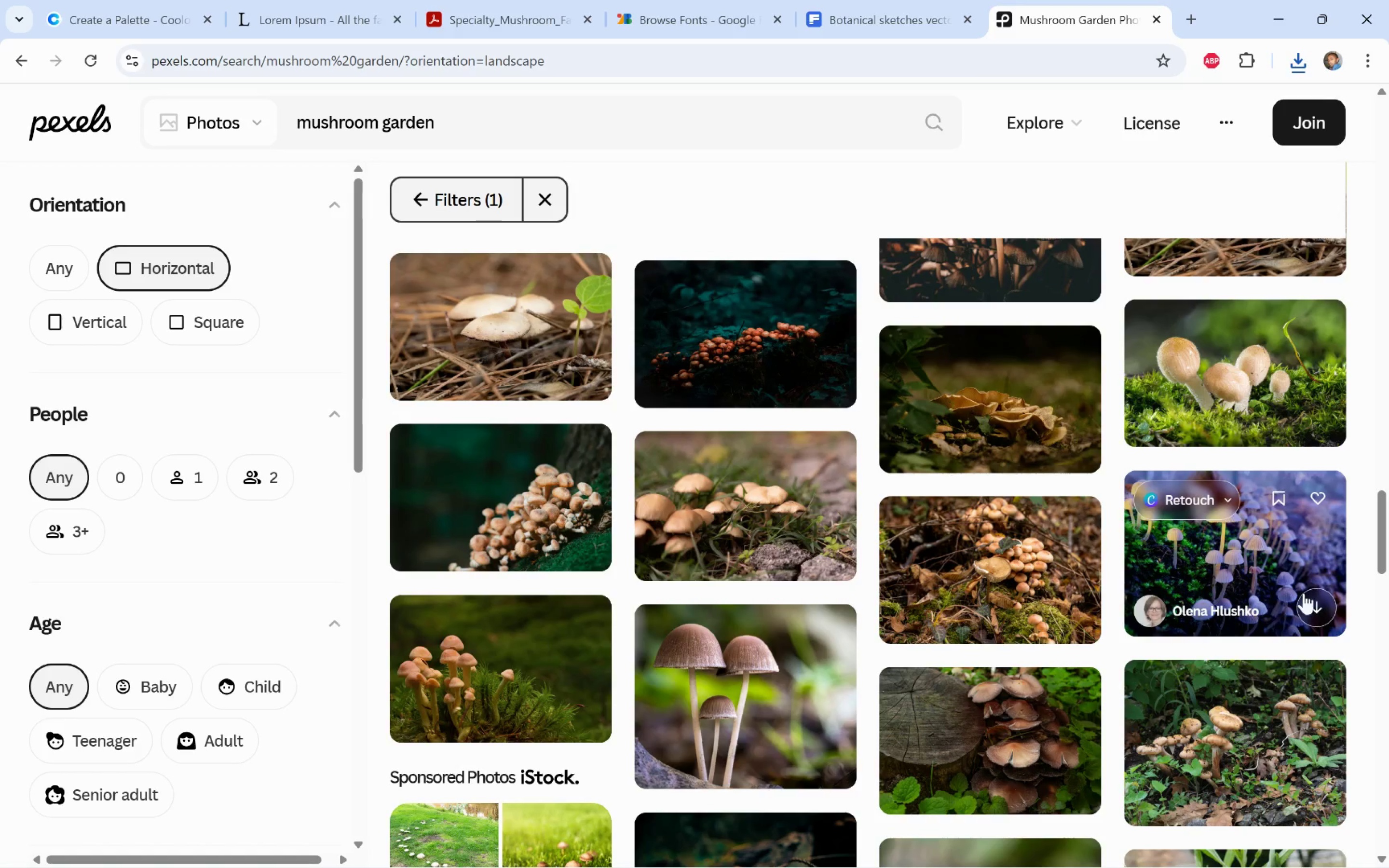 
left_click([1316, 602])
 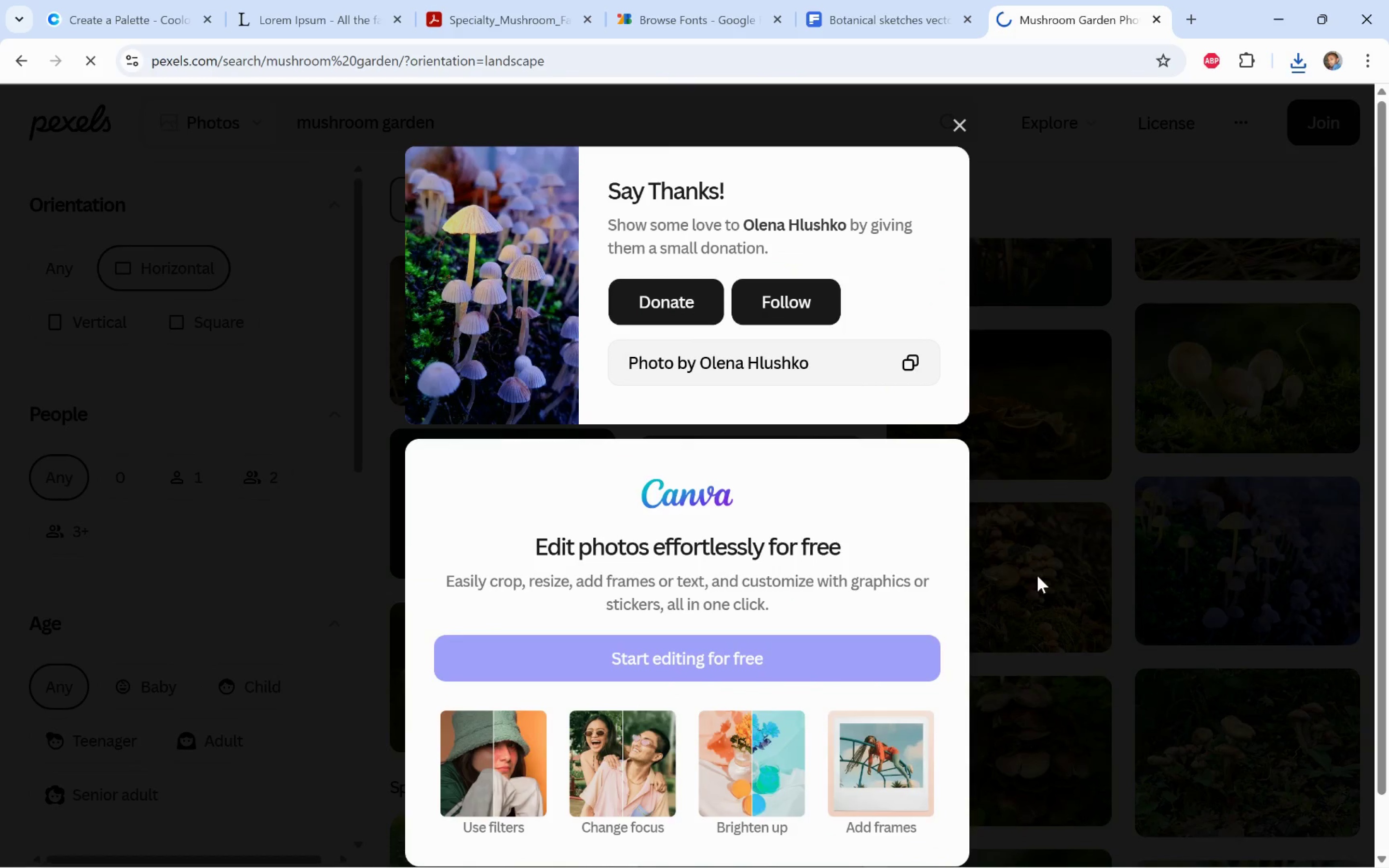 
left_click([1043, 575])
 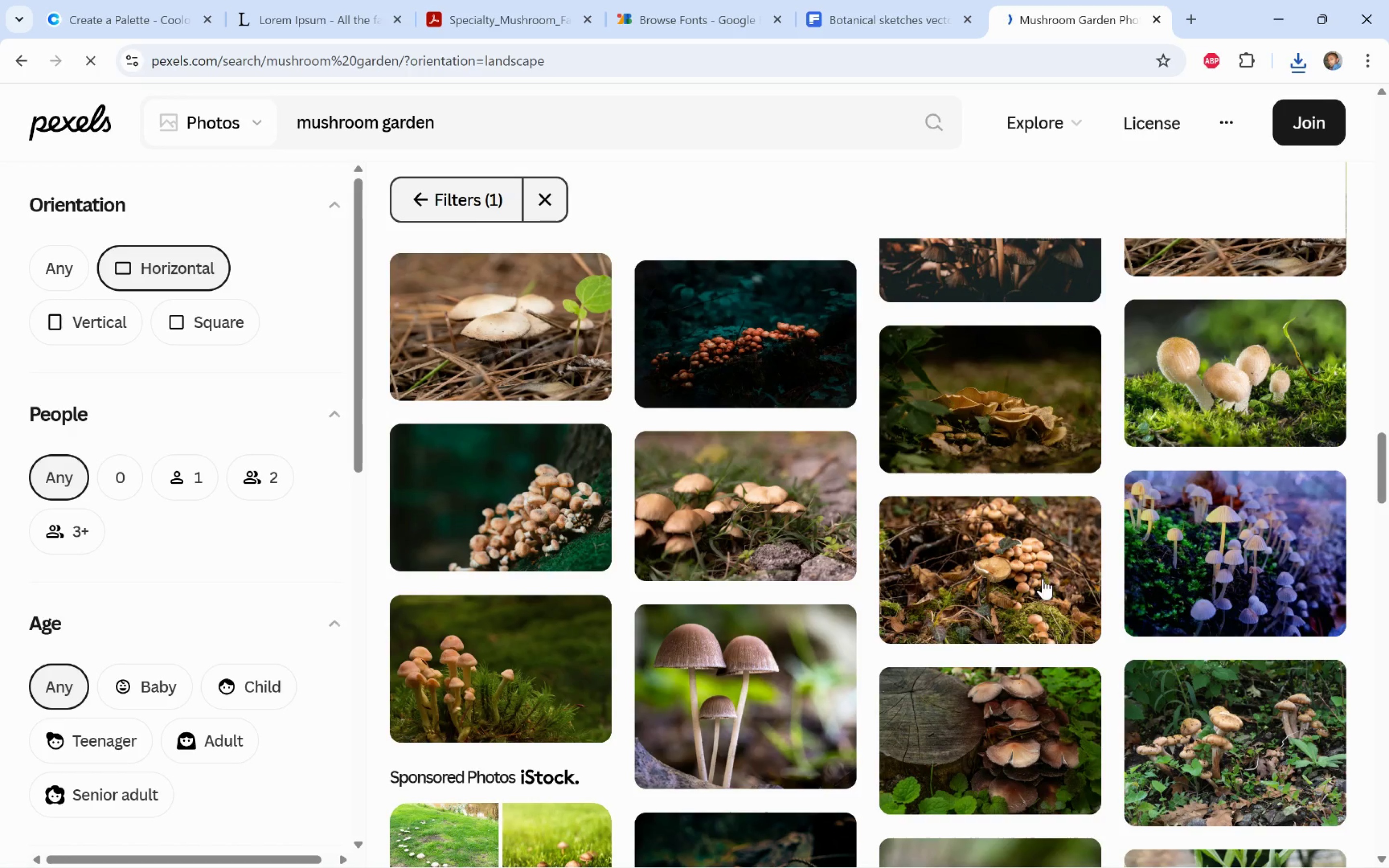 
key(Alt+Tab)
 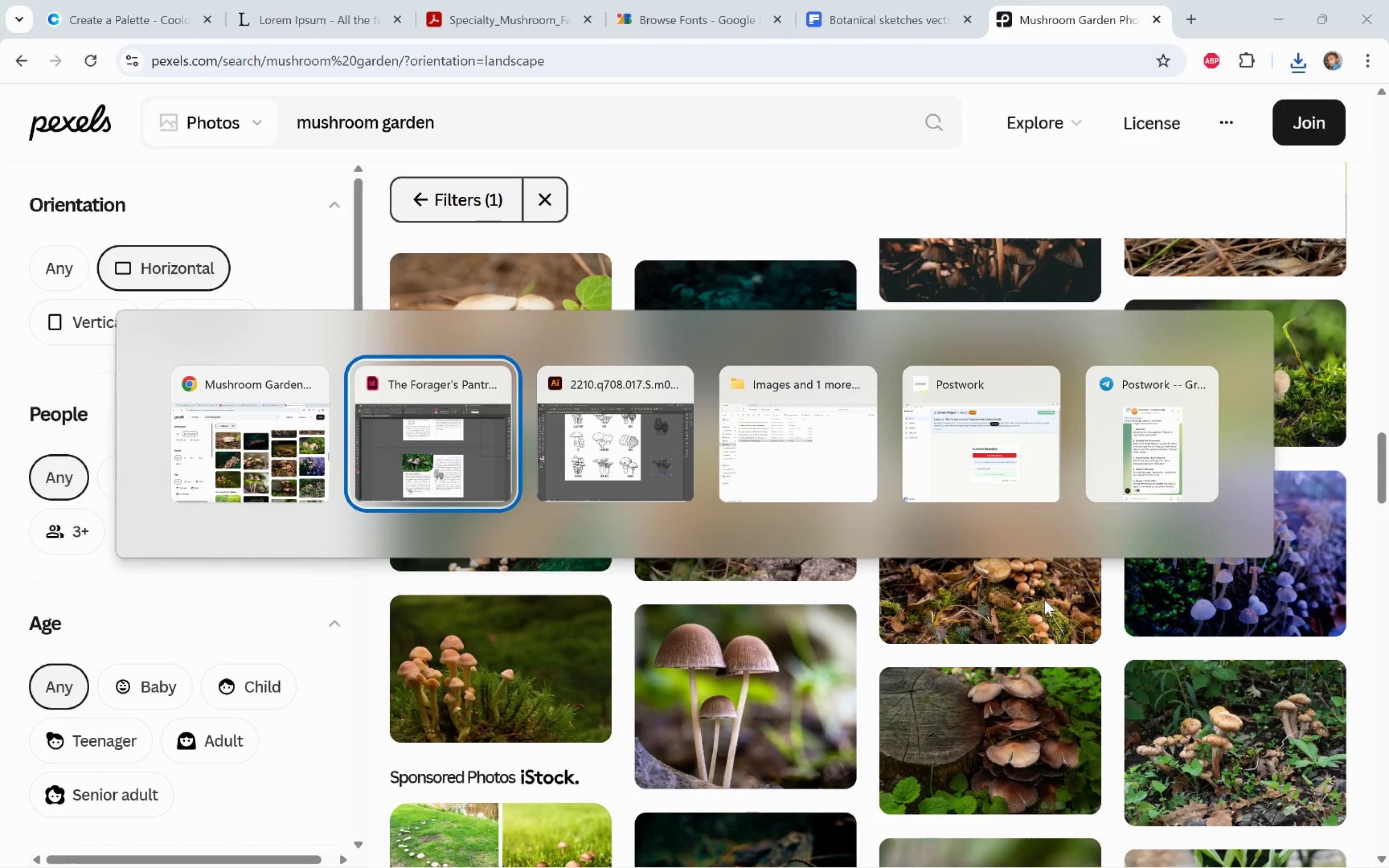 
key(Alt+Tab)
 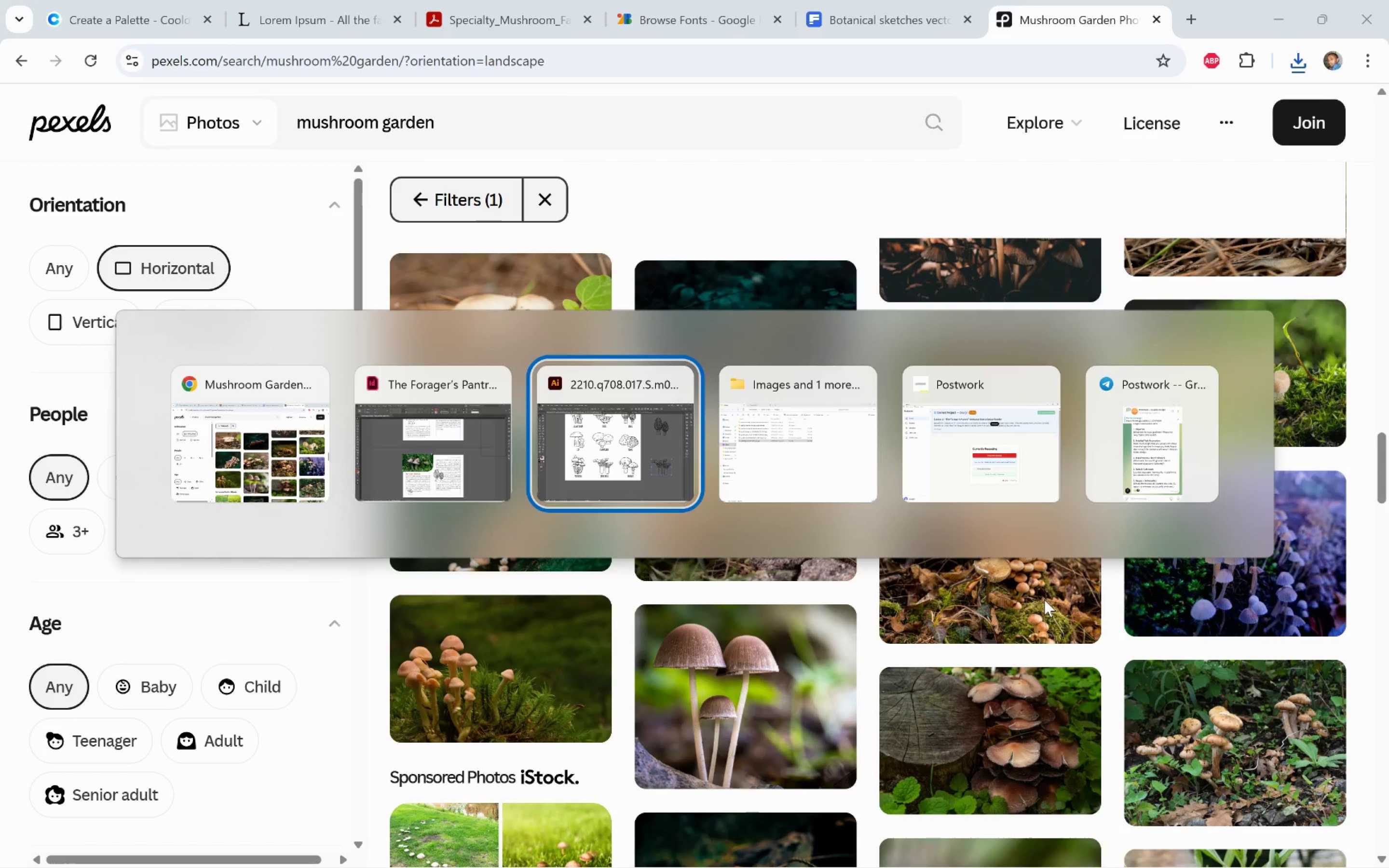 
key(Alt+Tab)
 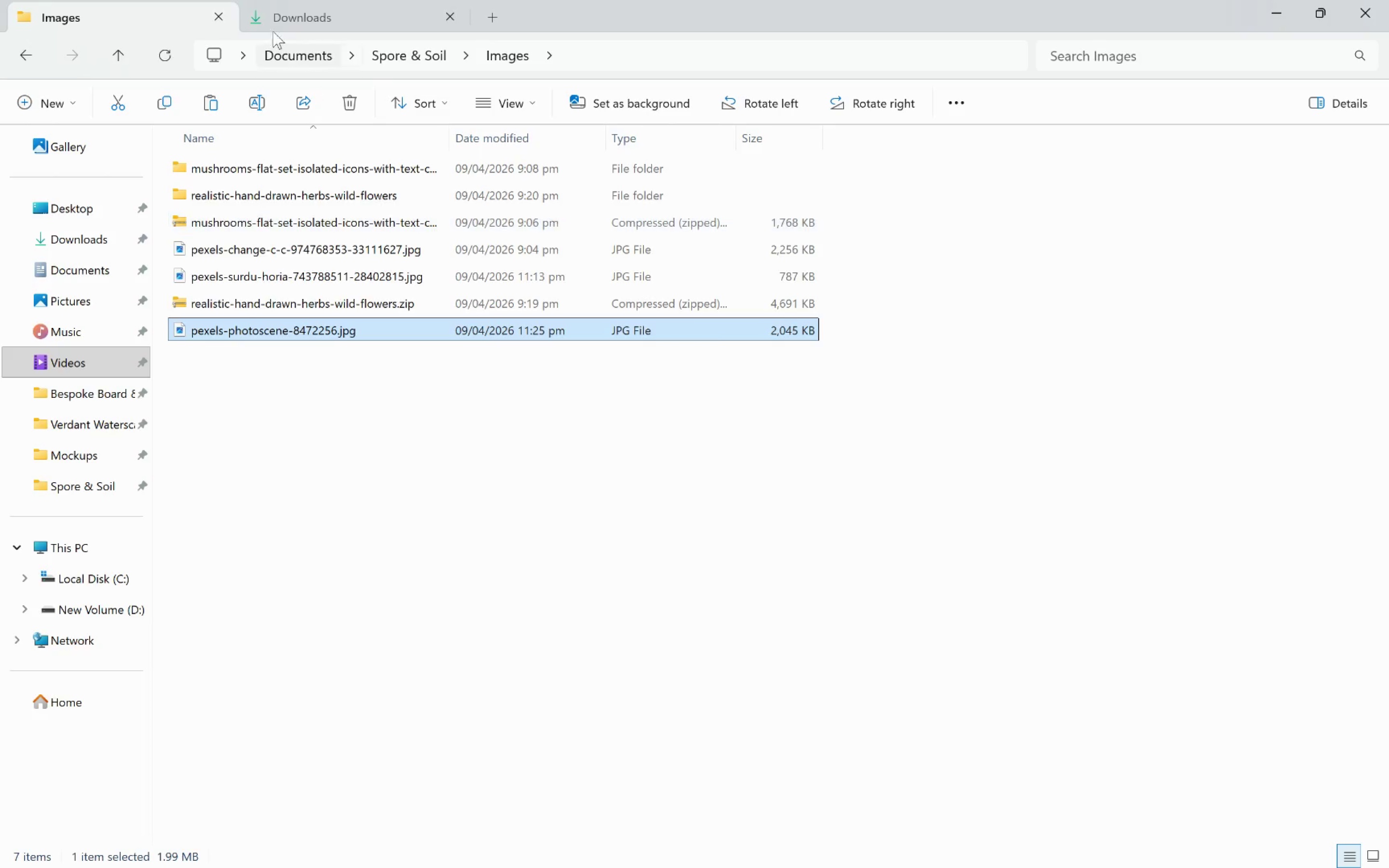 
left_click([312, 10])
 